 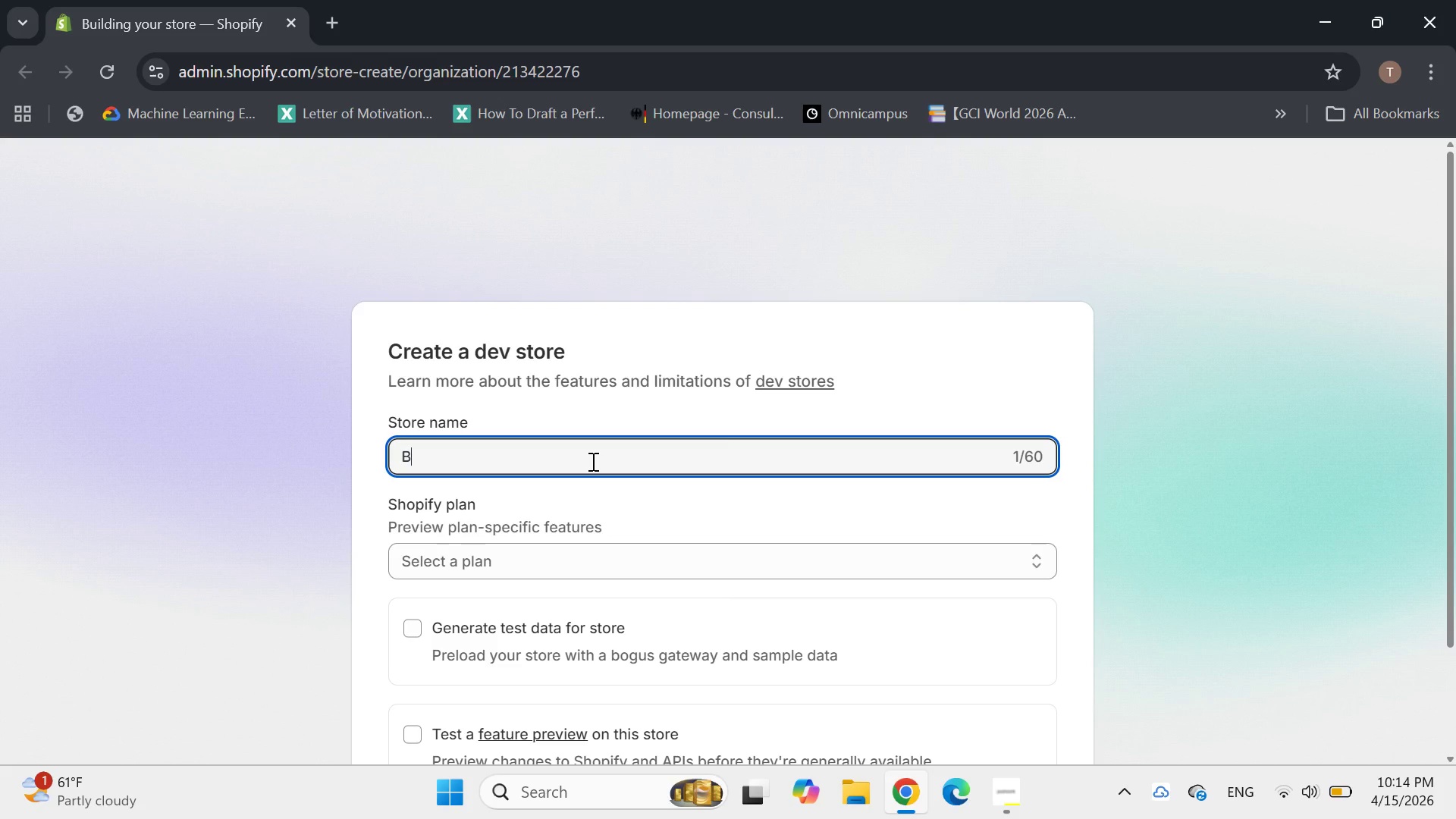 
hold_key(key=ShiftLeft, duration=0.58)
 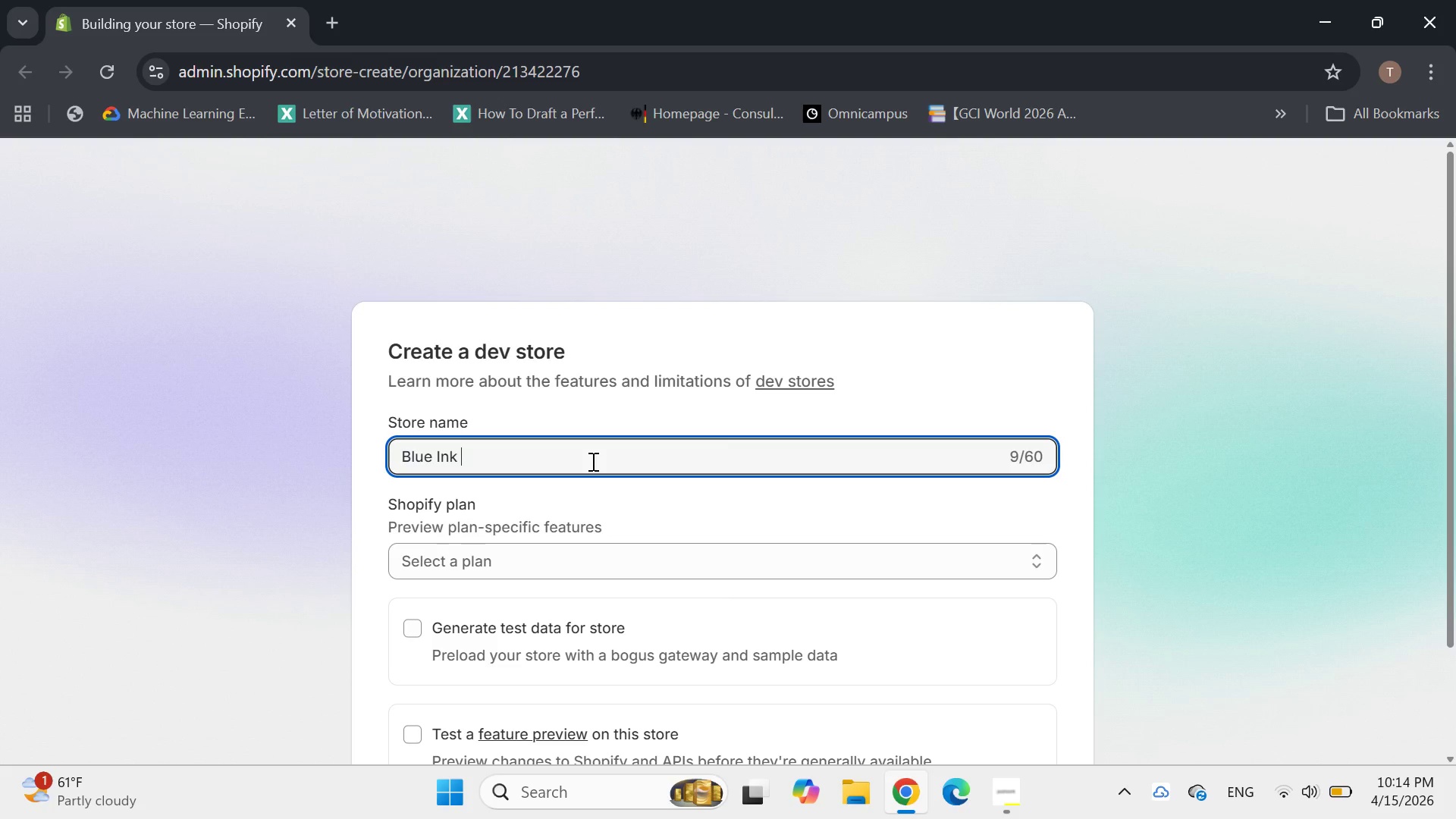 
hold_key(key=ShiftLeft, duration=1.06)
 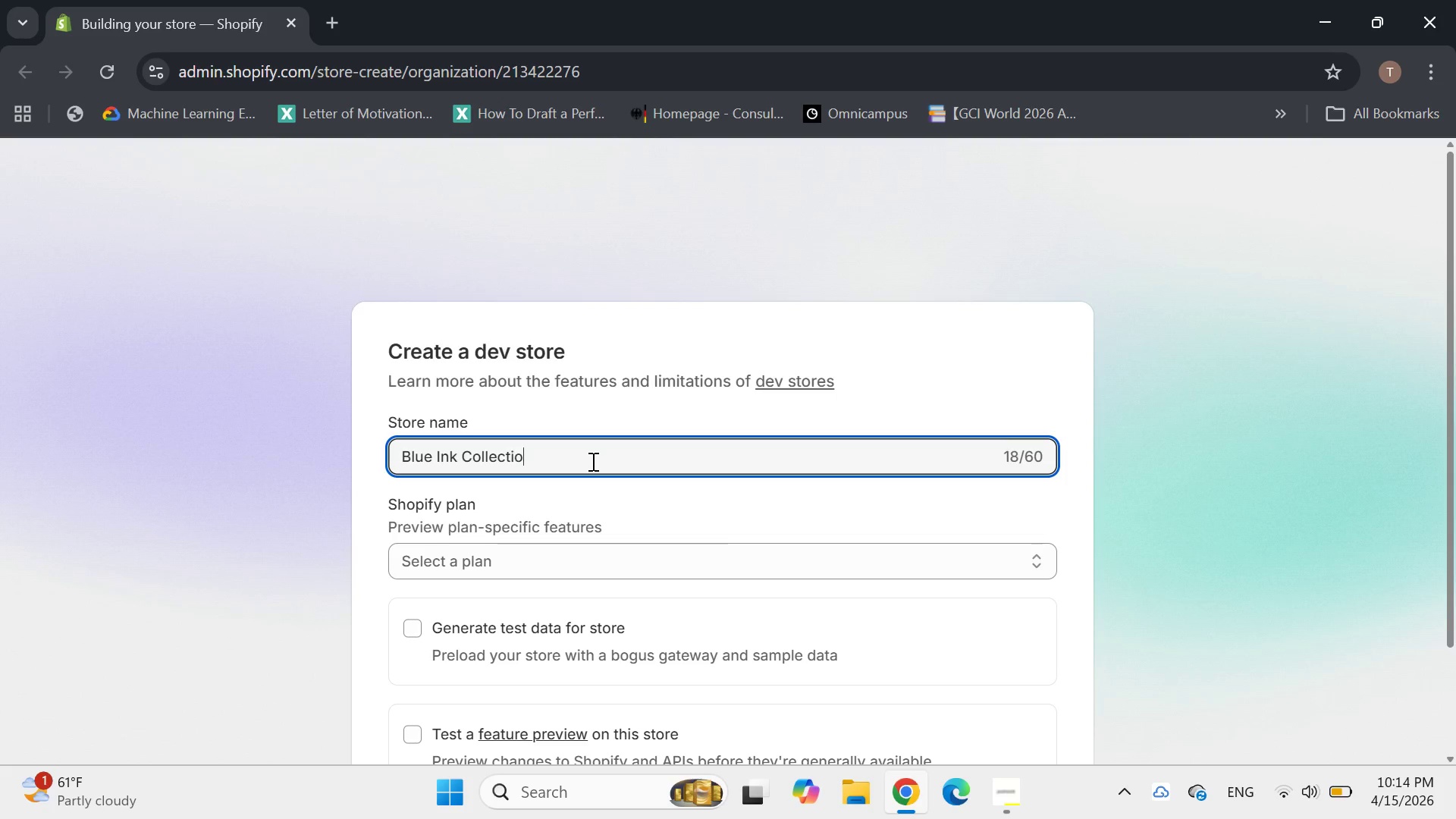 
wait(8.58)
 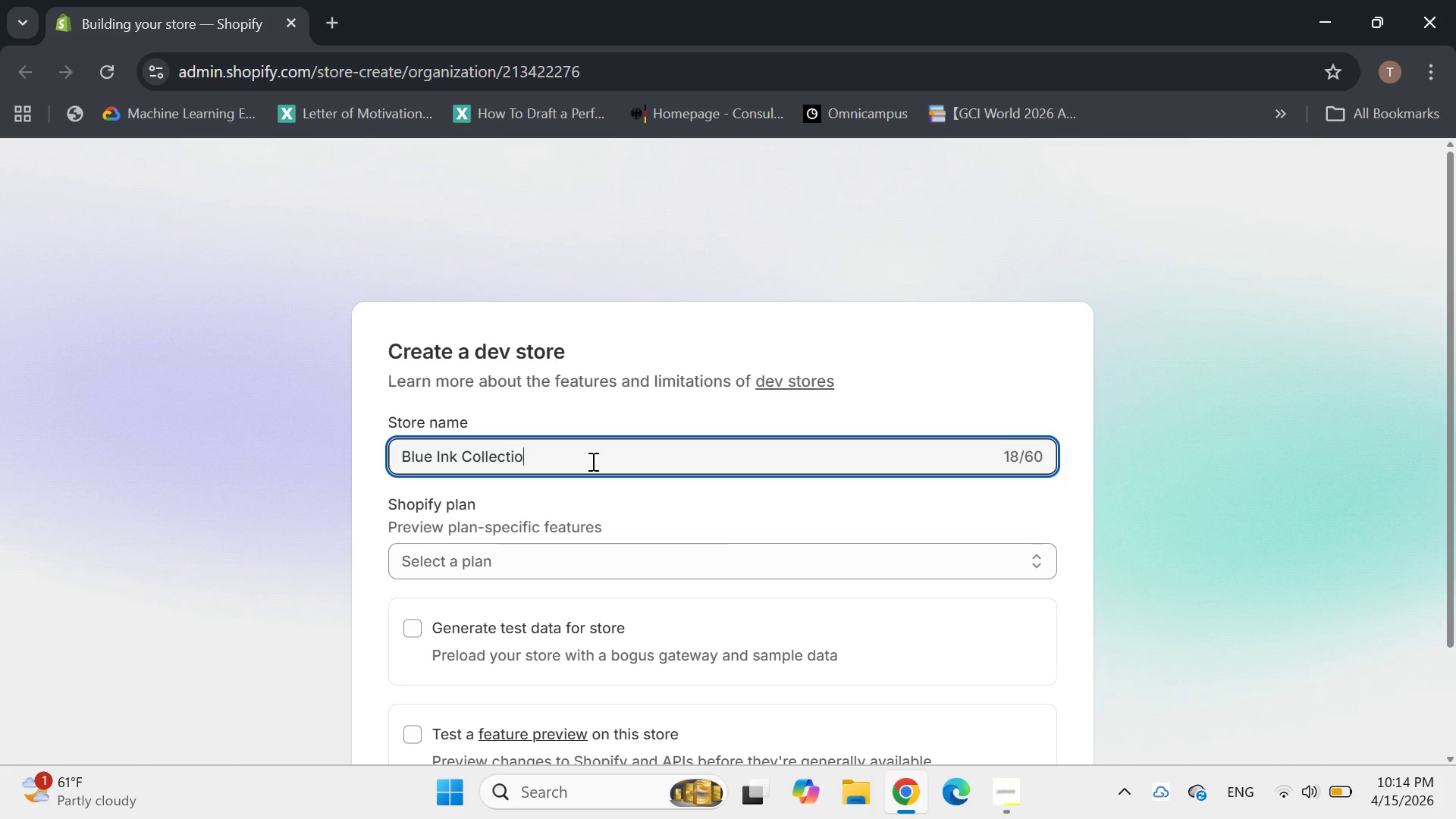 
left_click([532, 554])
 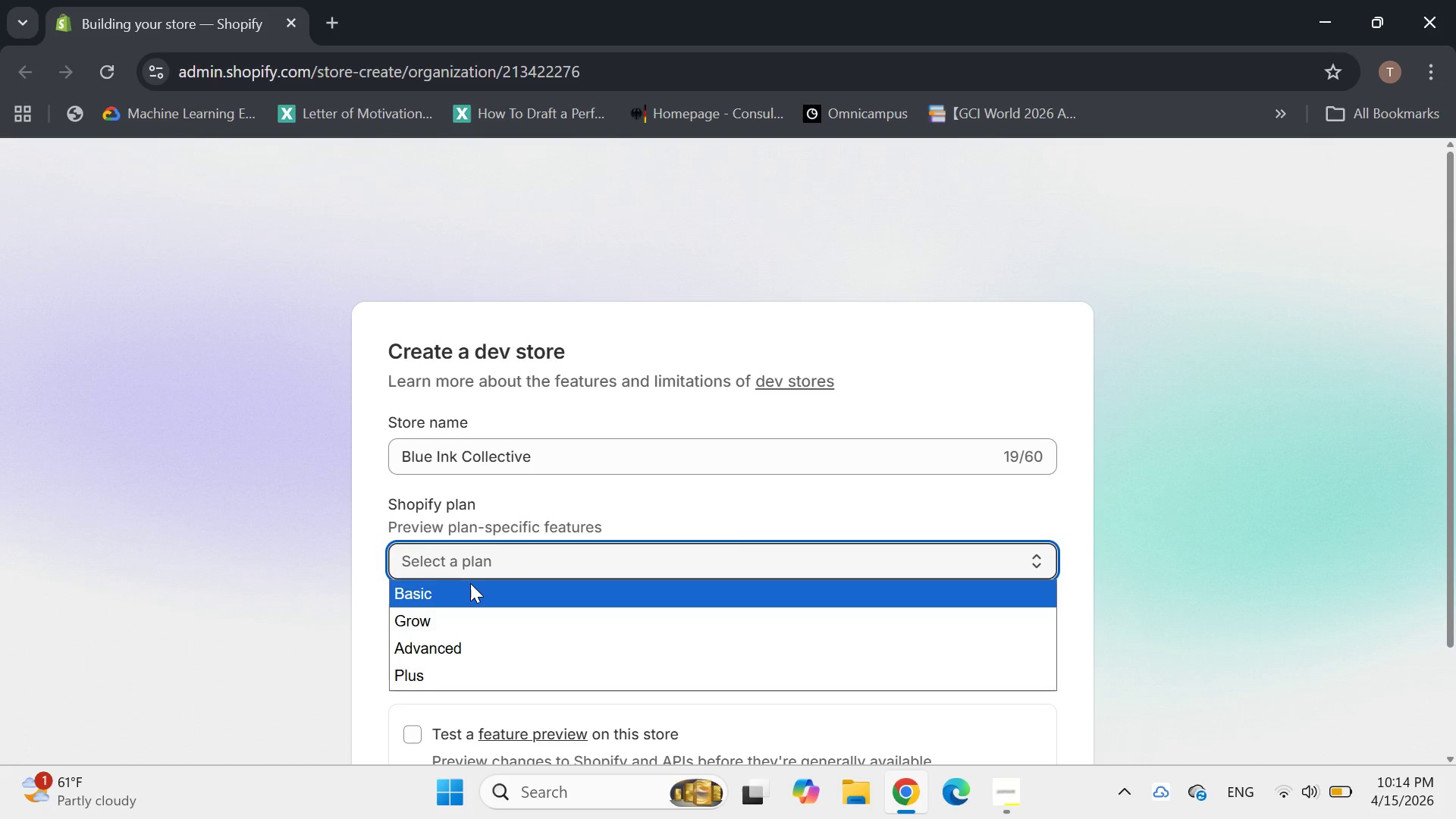 
left_click([469, 587])
 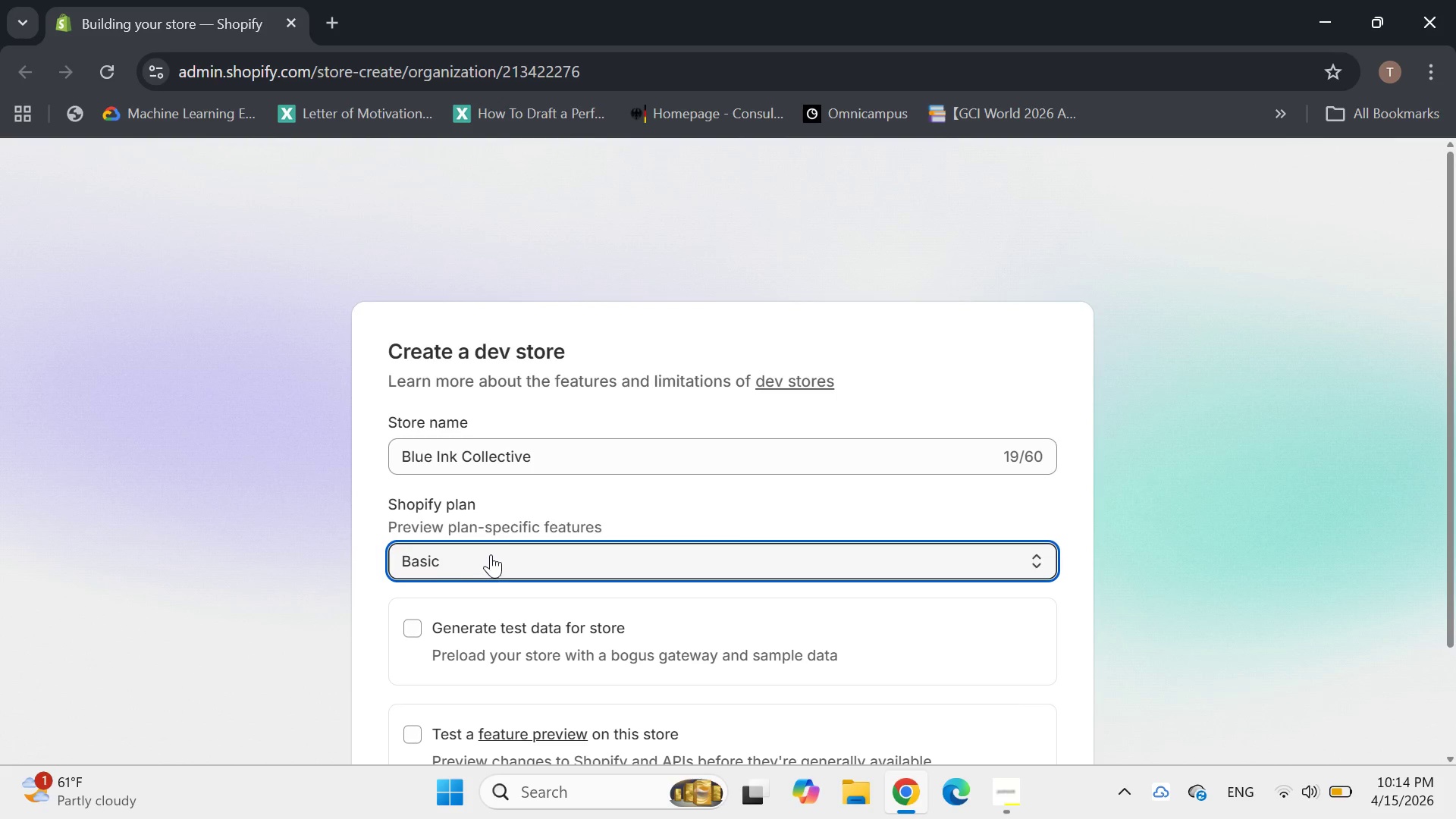 
scroll: coordinate [494, 551], scroll_direction: down, amount: 6.0
 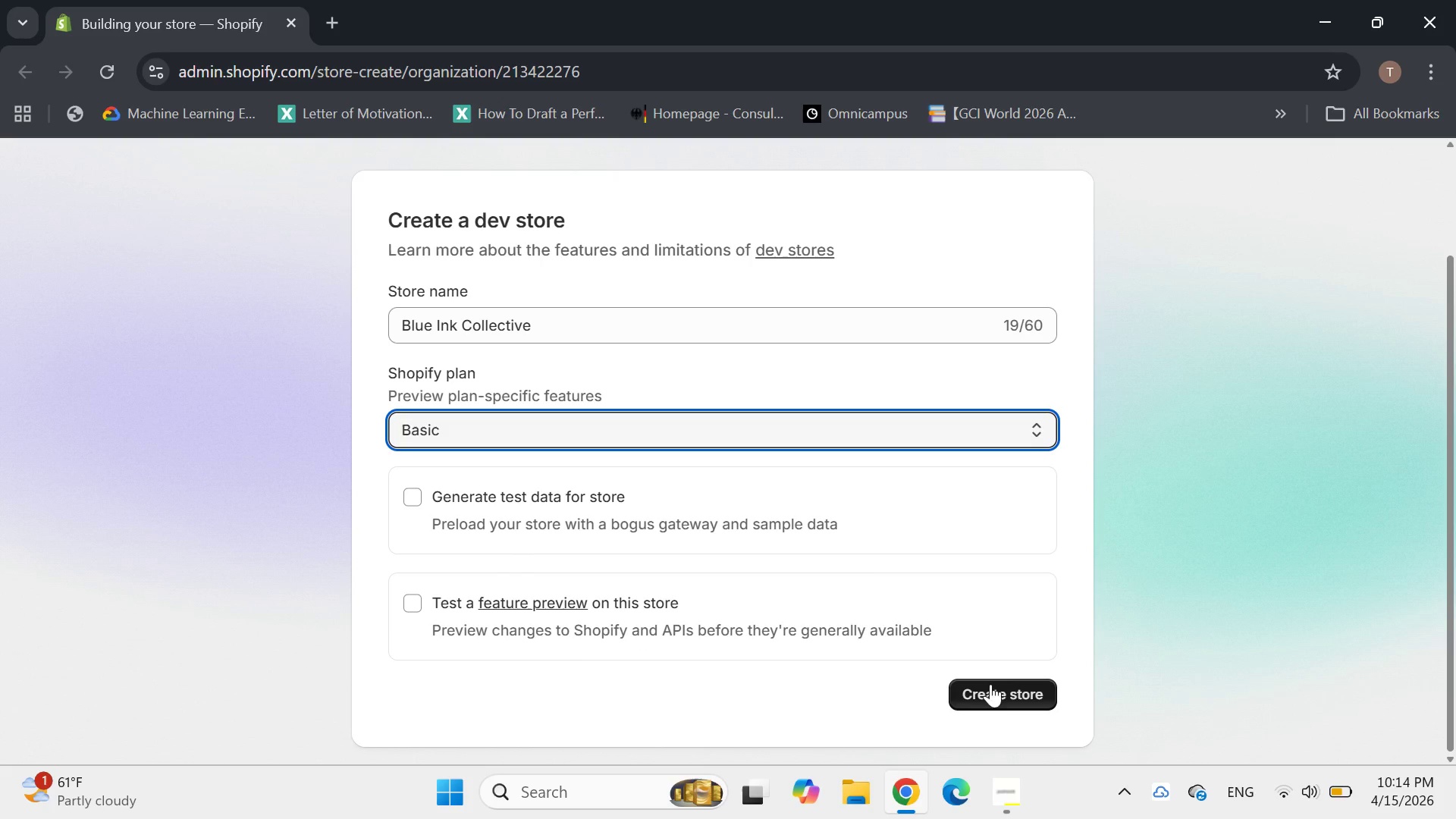 
left_click([1001, 689])
 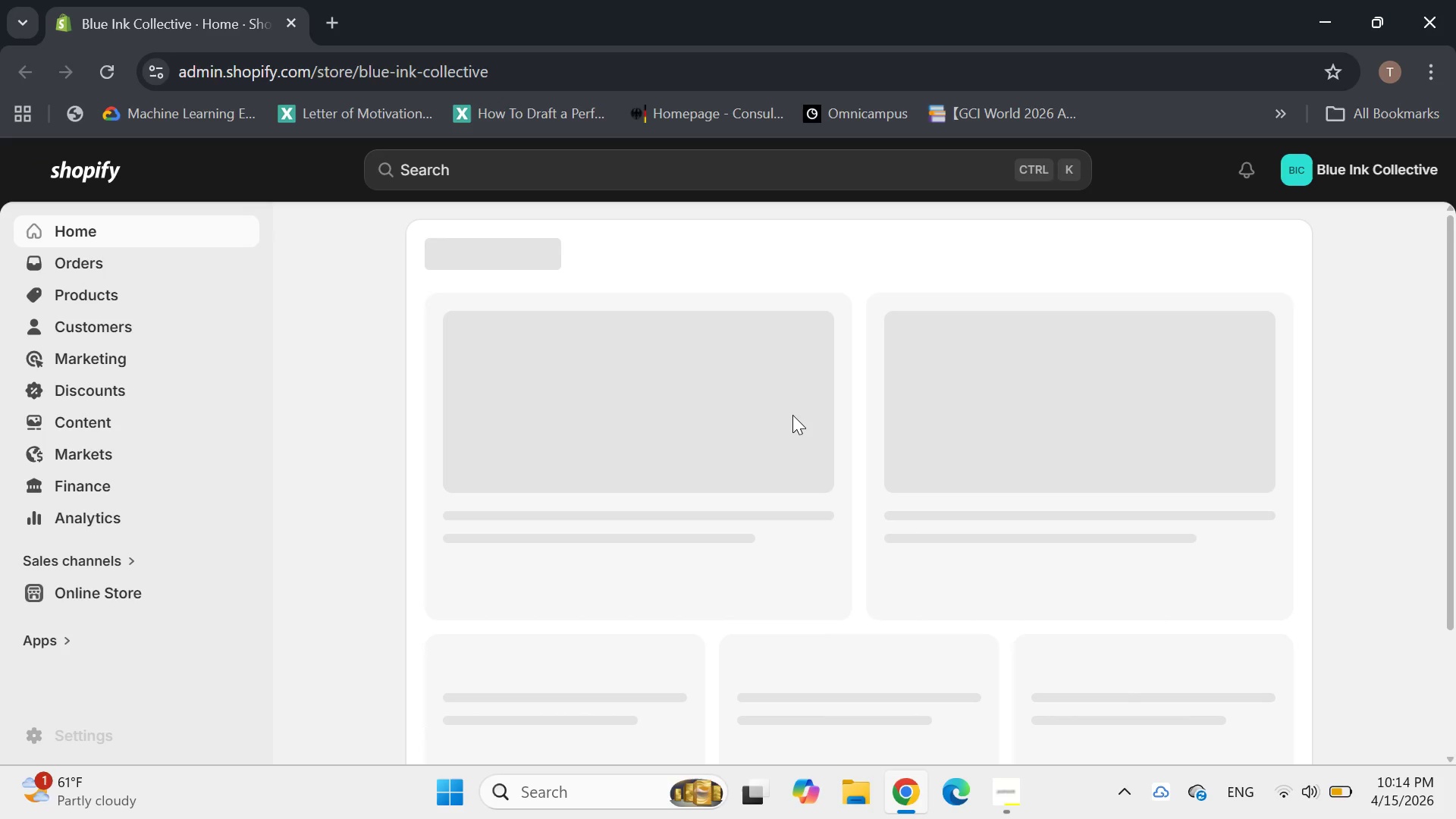 
wait(18.58)
 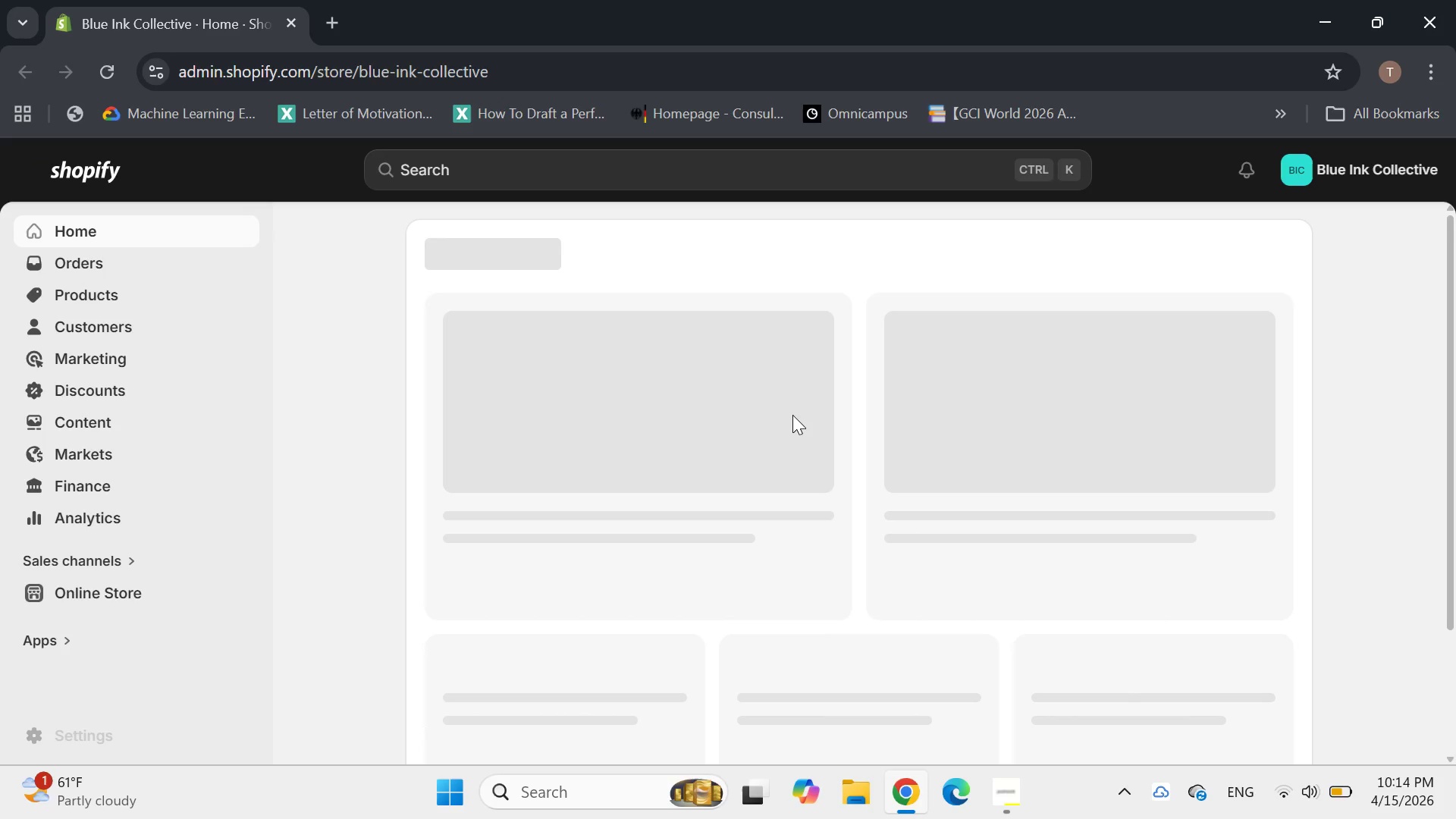 
scroll: coordinate [736, 407], scroll_direction: down, amount: 2.0
 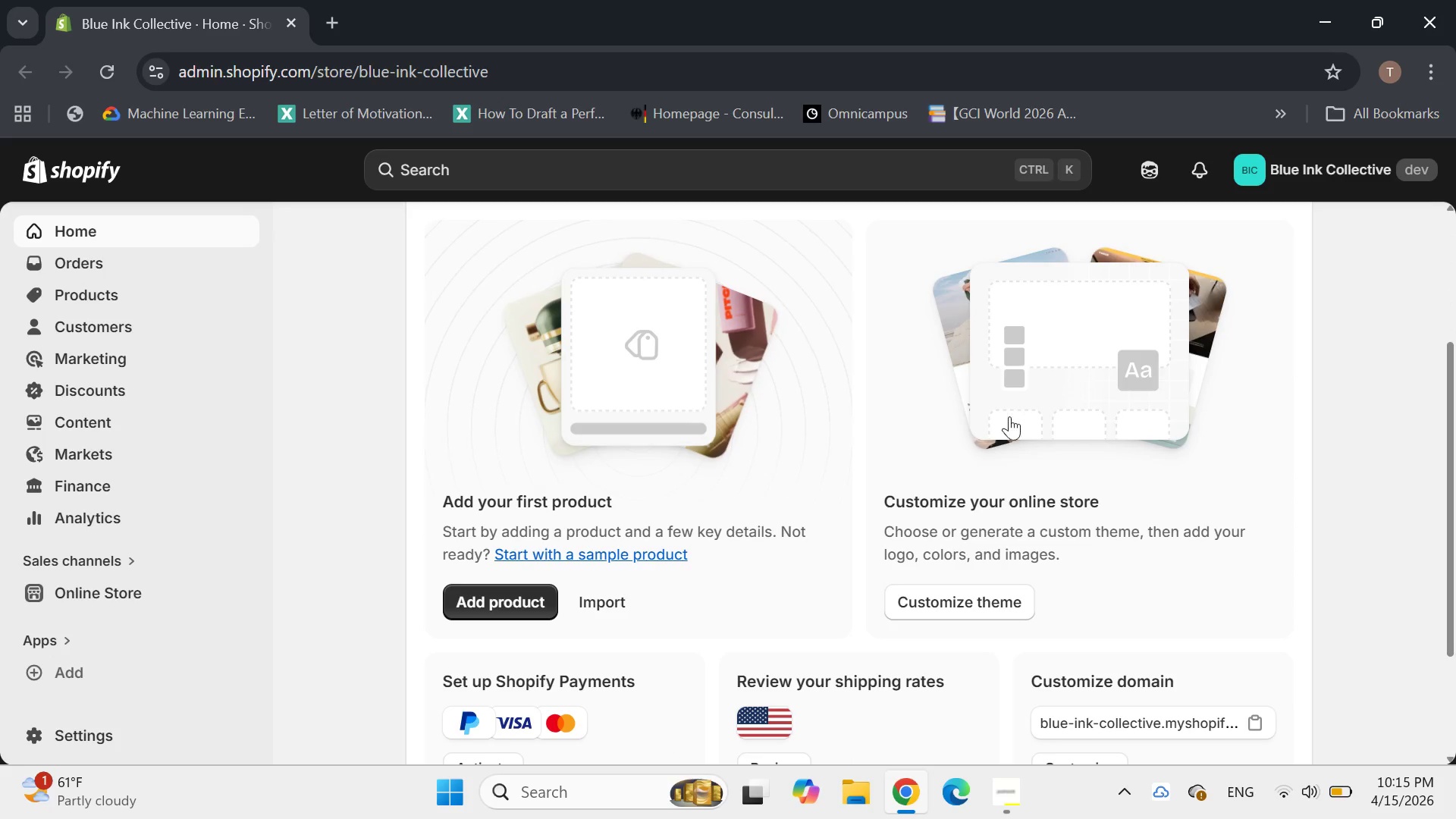 
left_click([1005, 421])
 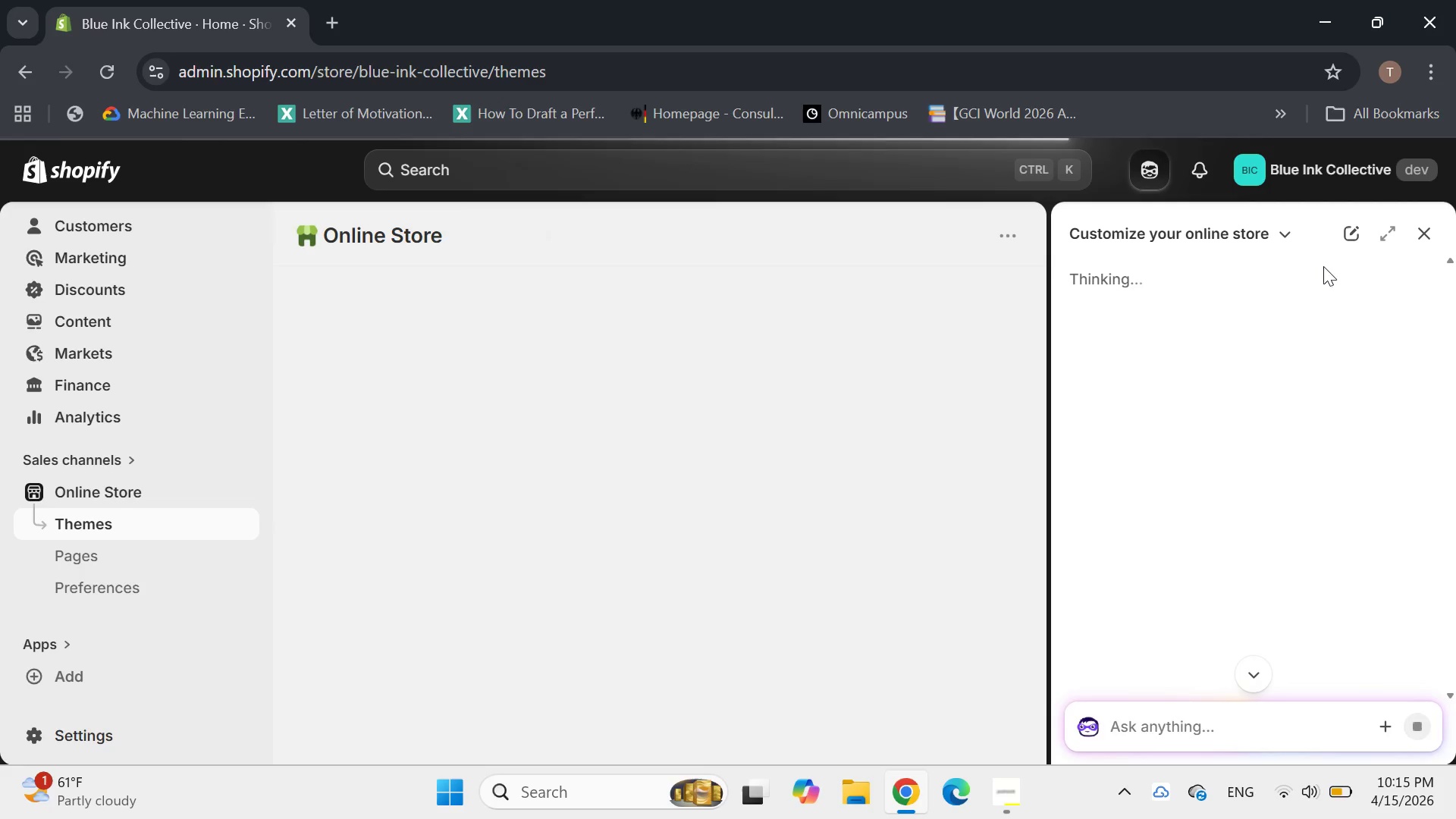 
left_click([1424, 228])
 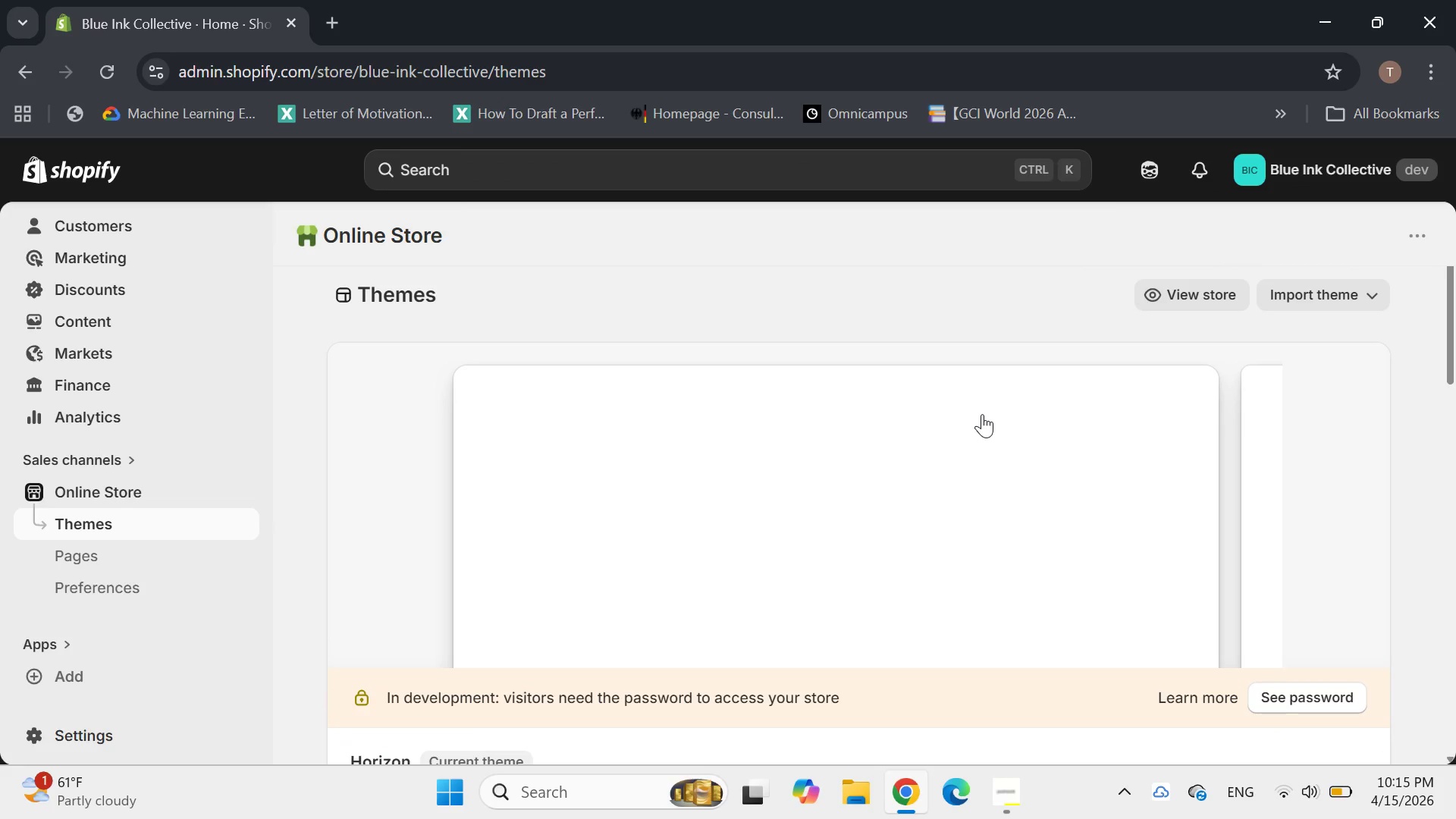 
scroll: coordinate [962, 400], scroll_direction: down, amount: 12.0
 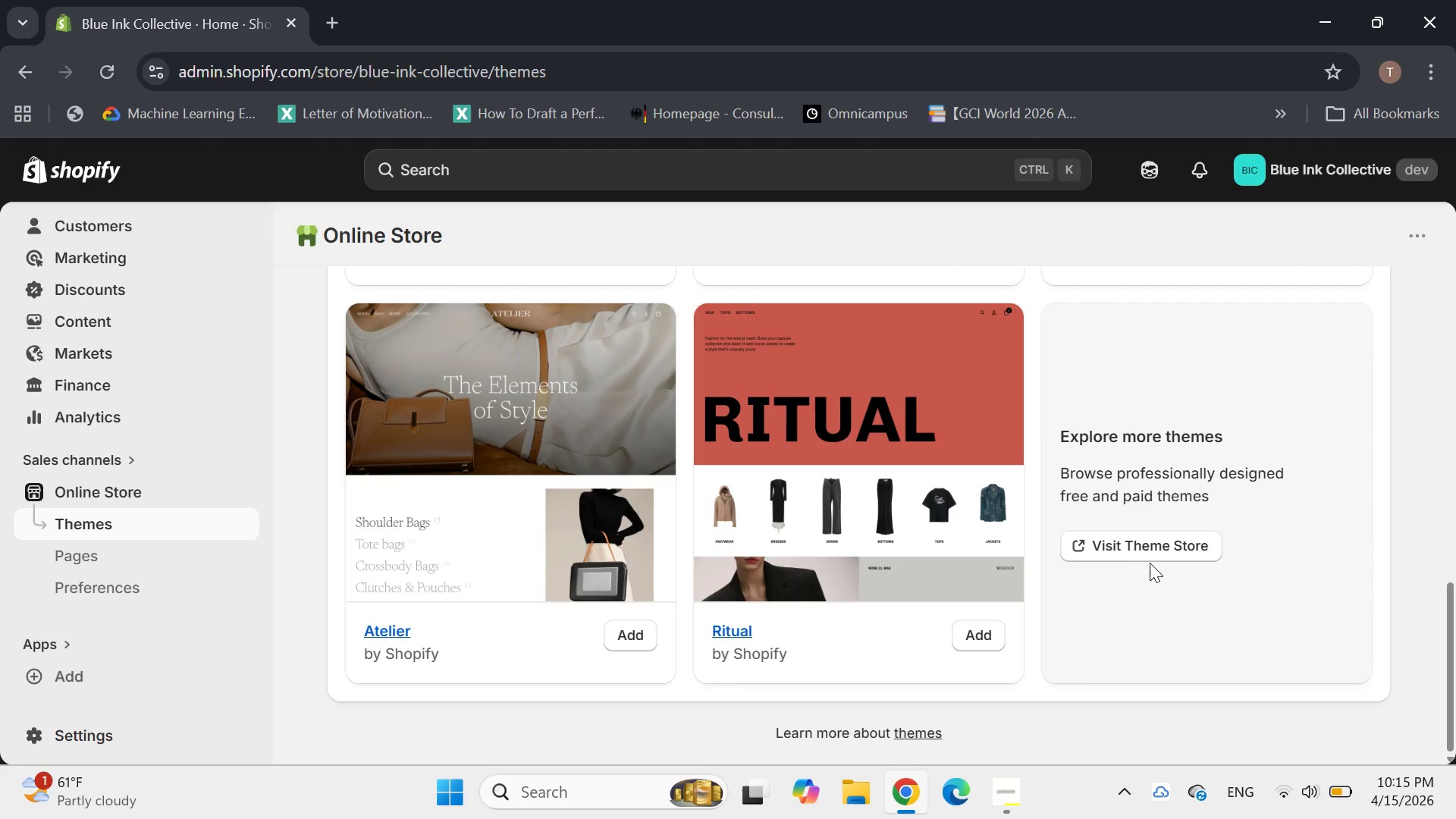 
left_click([1147, 548])
 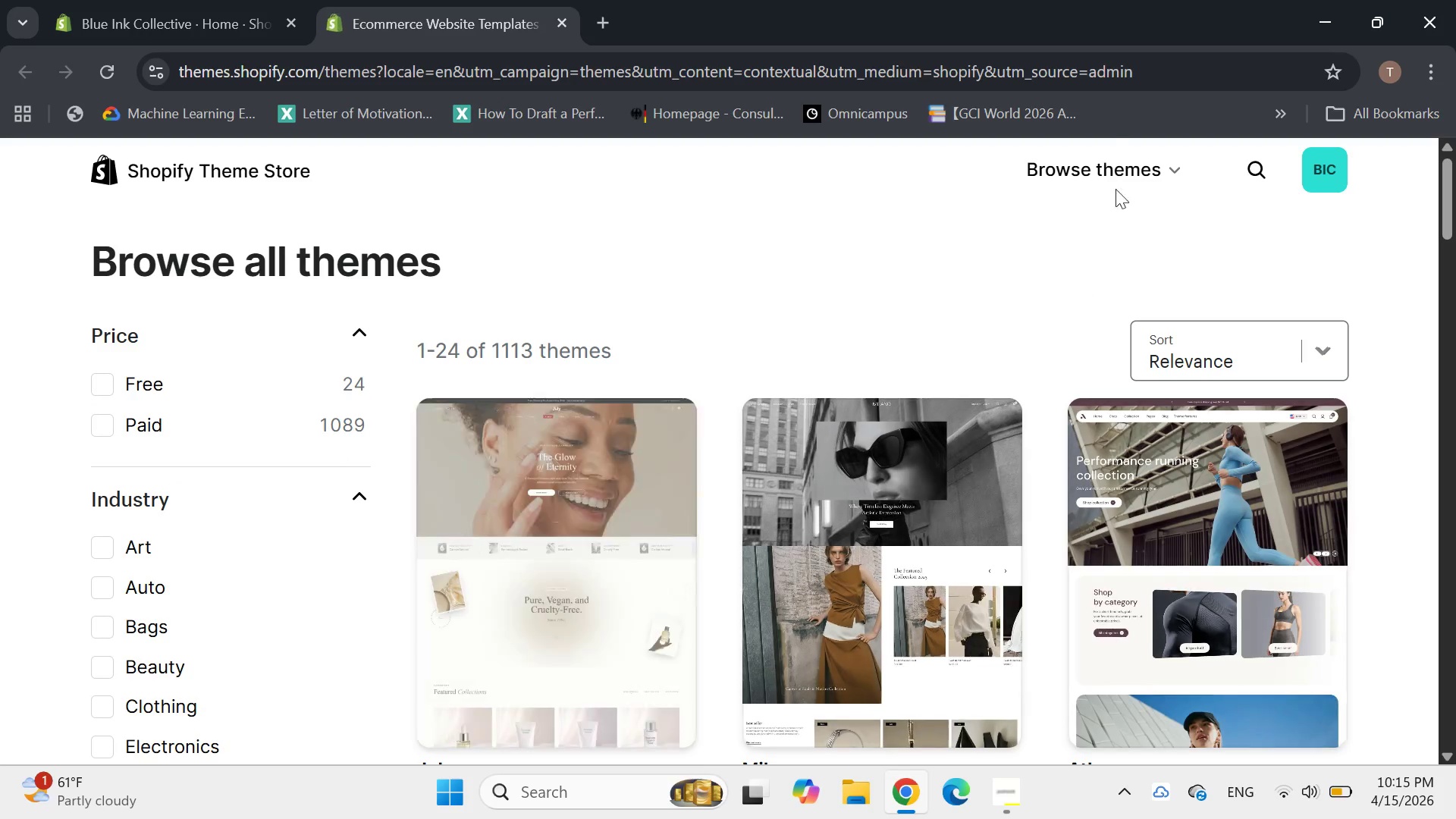 
left_click([1250, 166])
 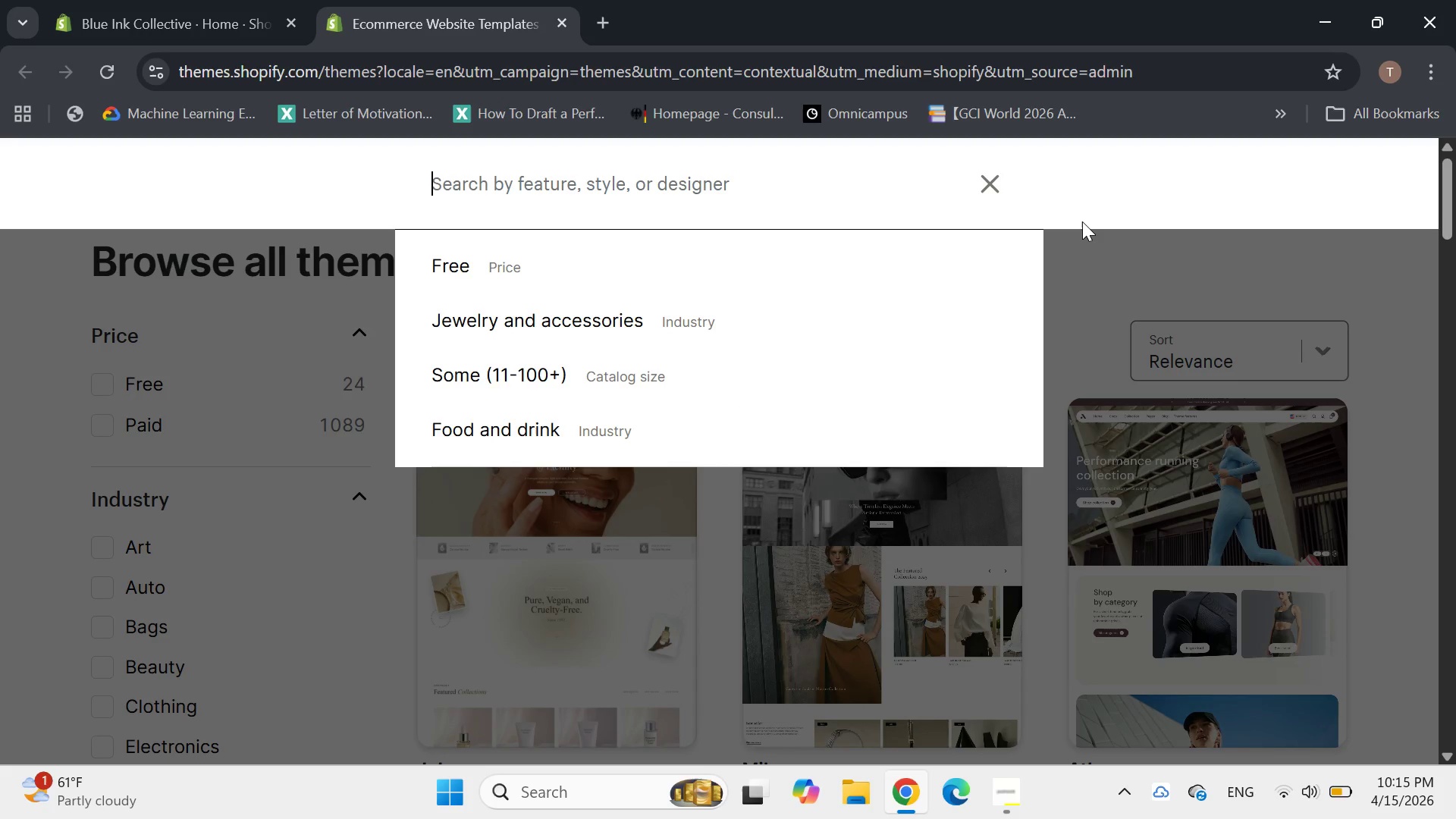 
type(Down)
 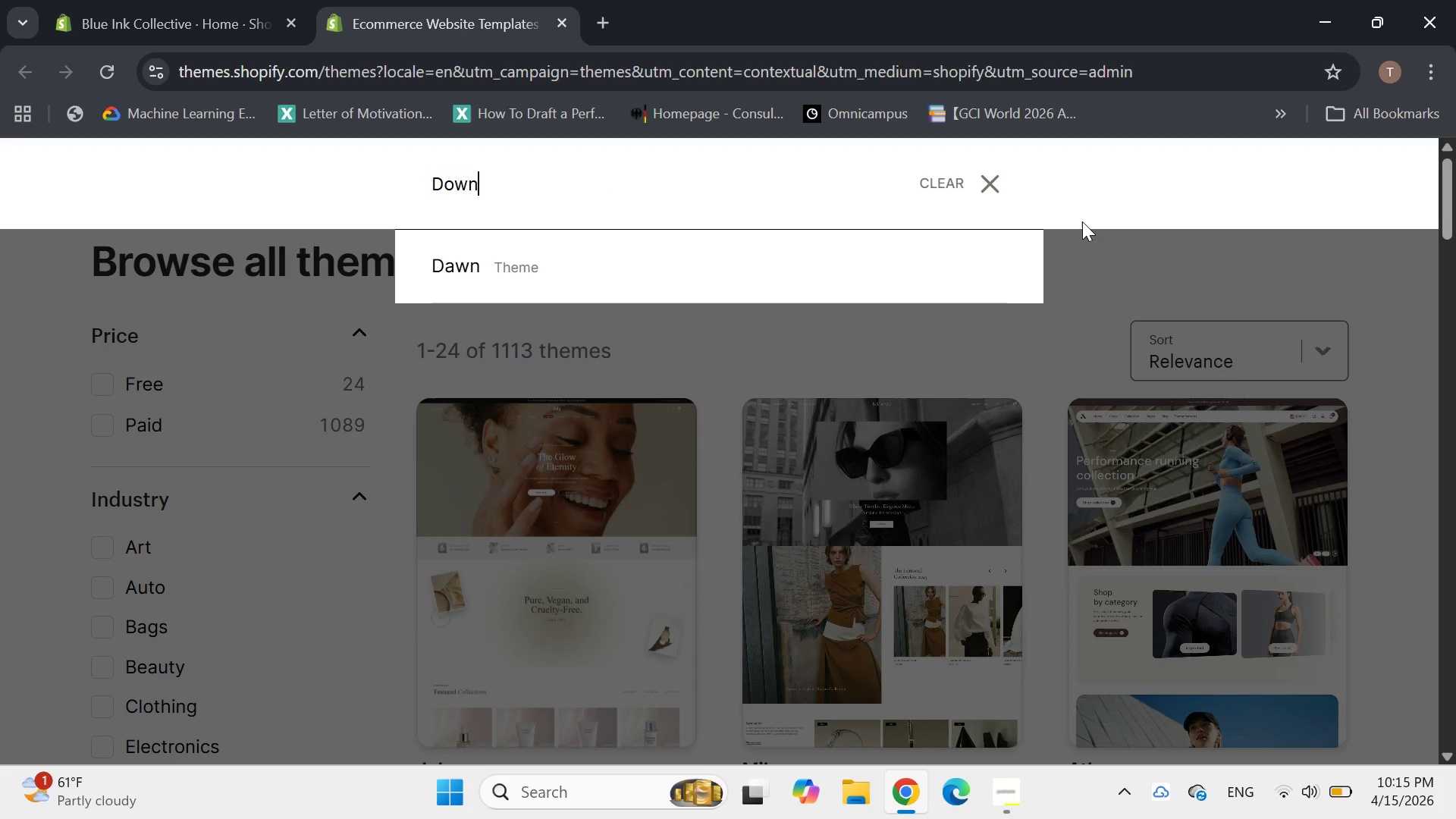 
key(Enter)
 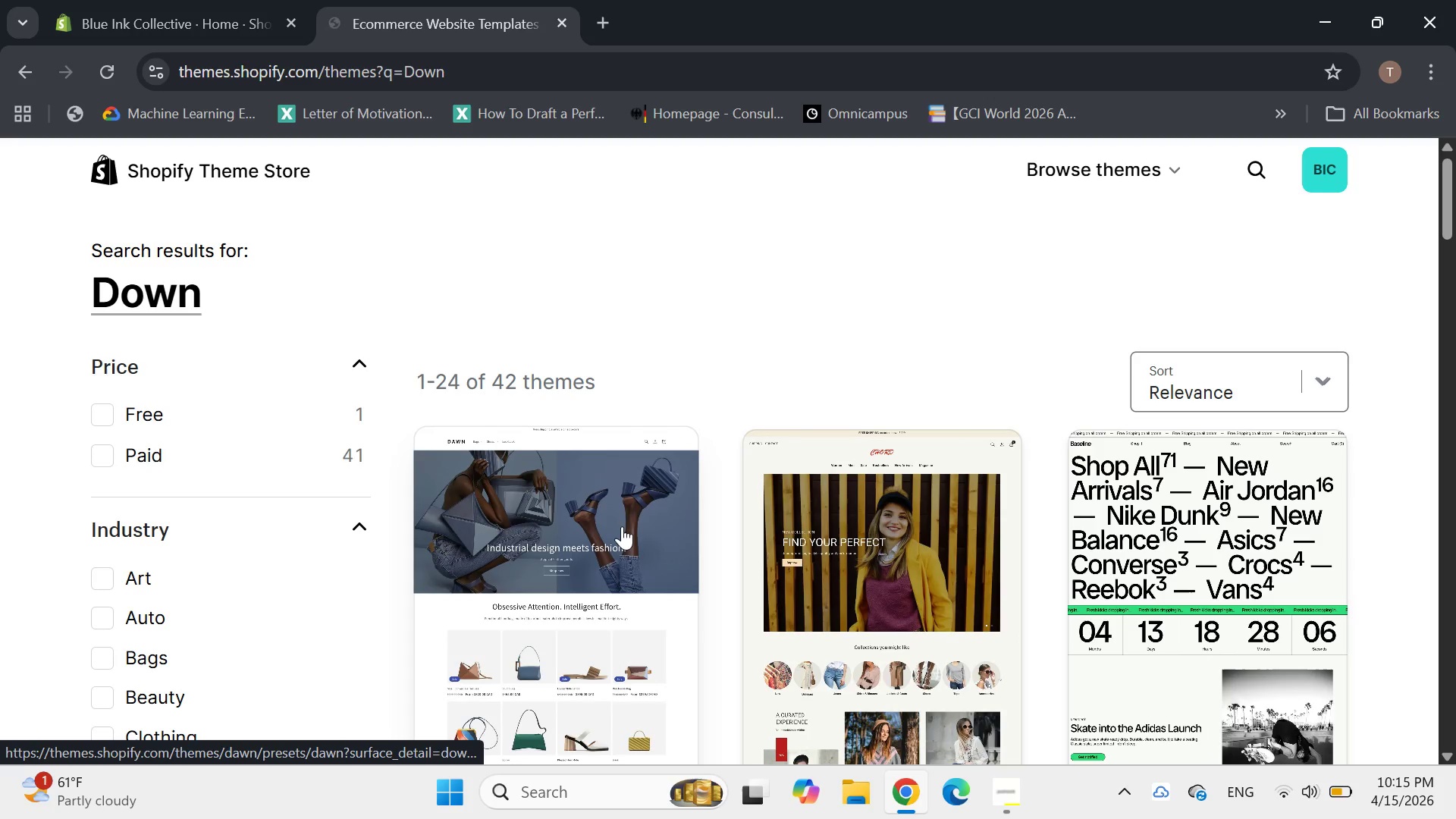 
scroll: coordinate [642, 458], scroll_direction: down, amount: 2.0
 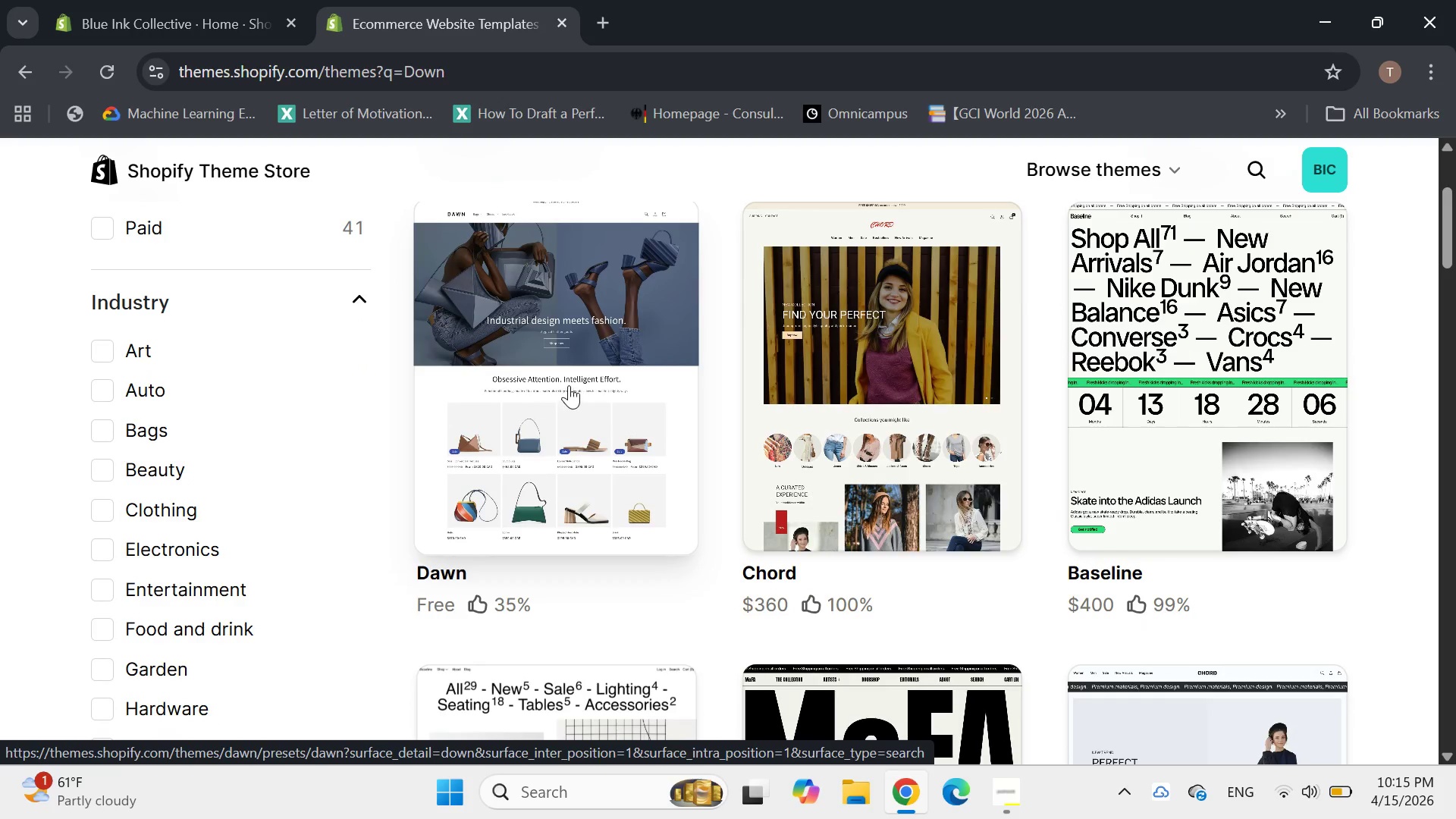 
left_click([553, 369])
 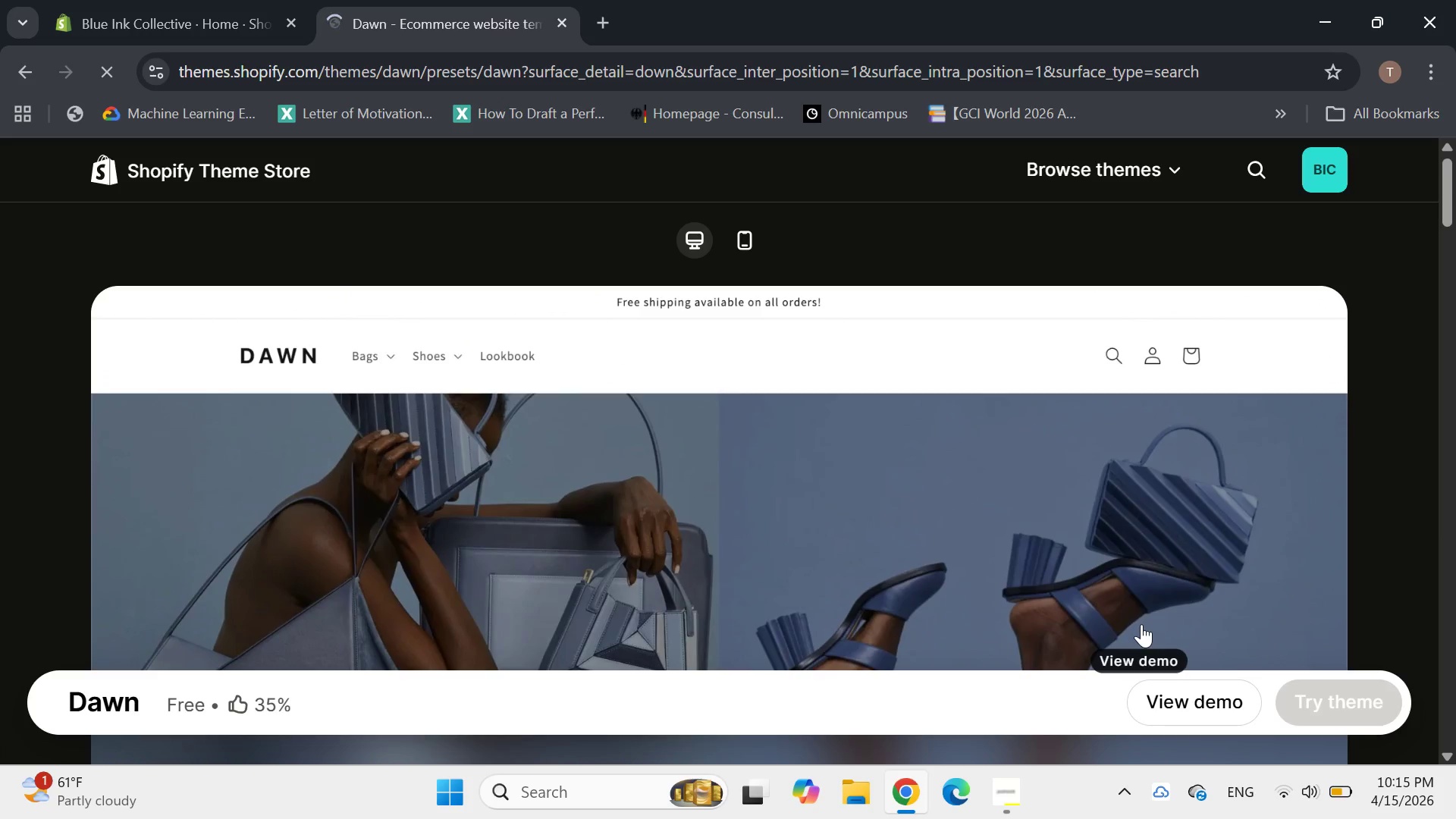 
wait(10.21)
 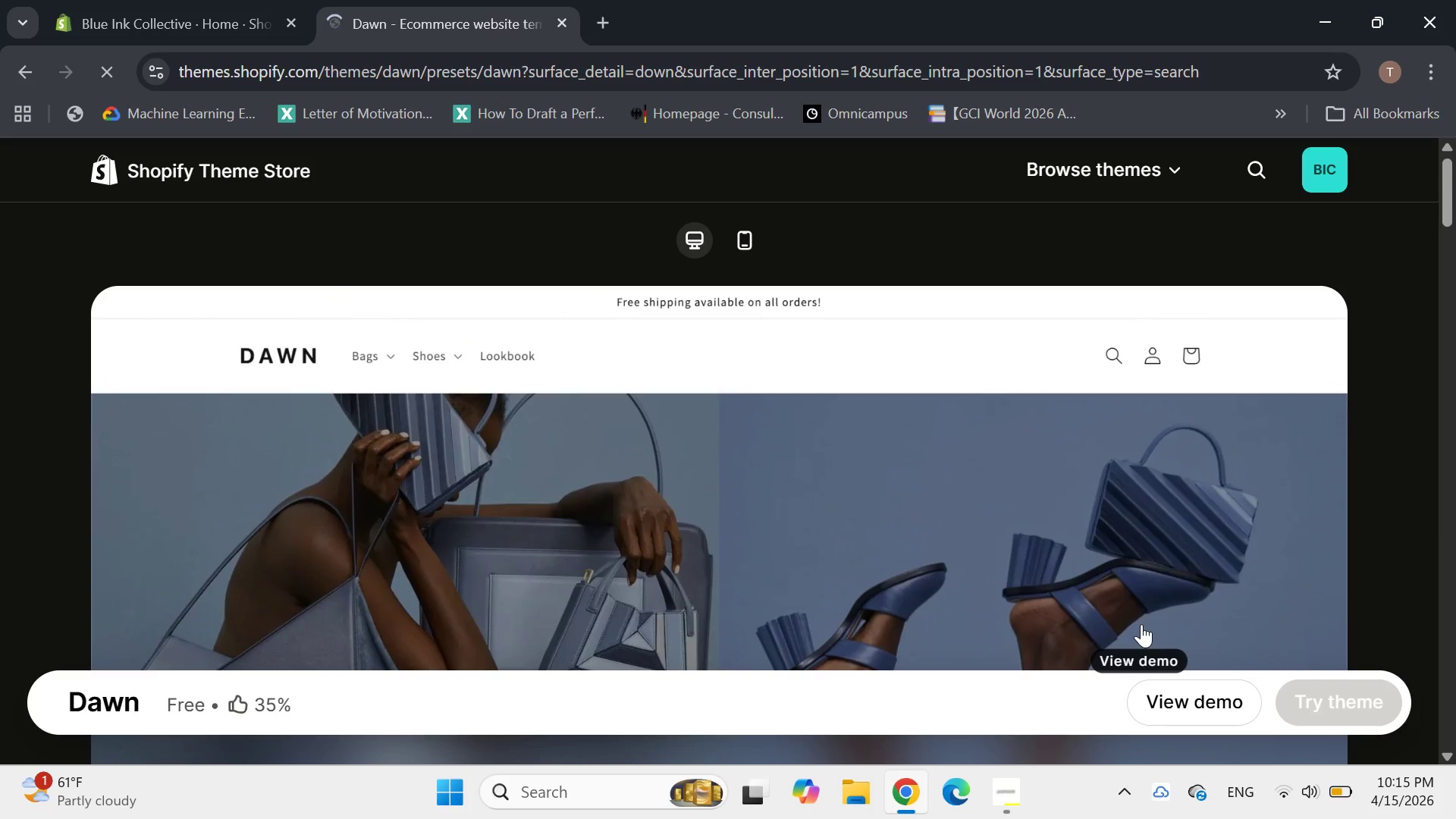 
mouse_move([552, 20])
 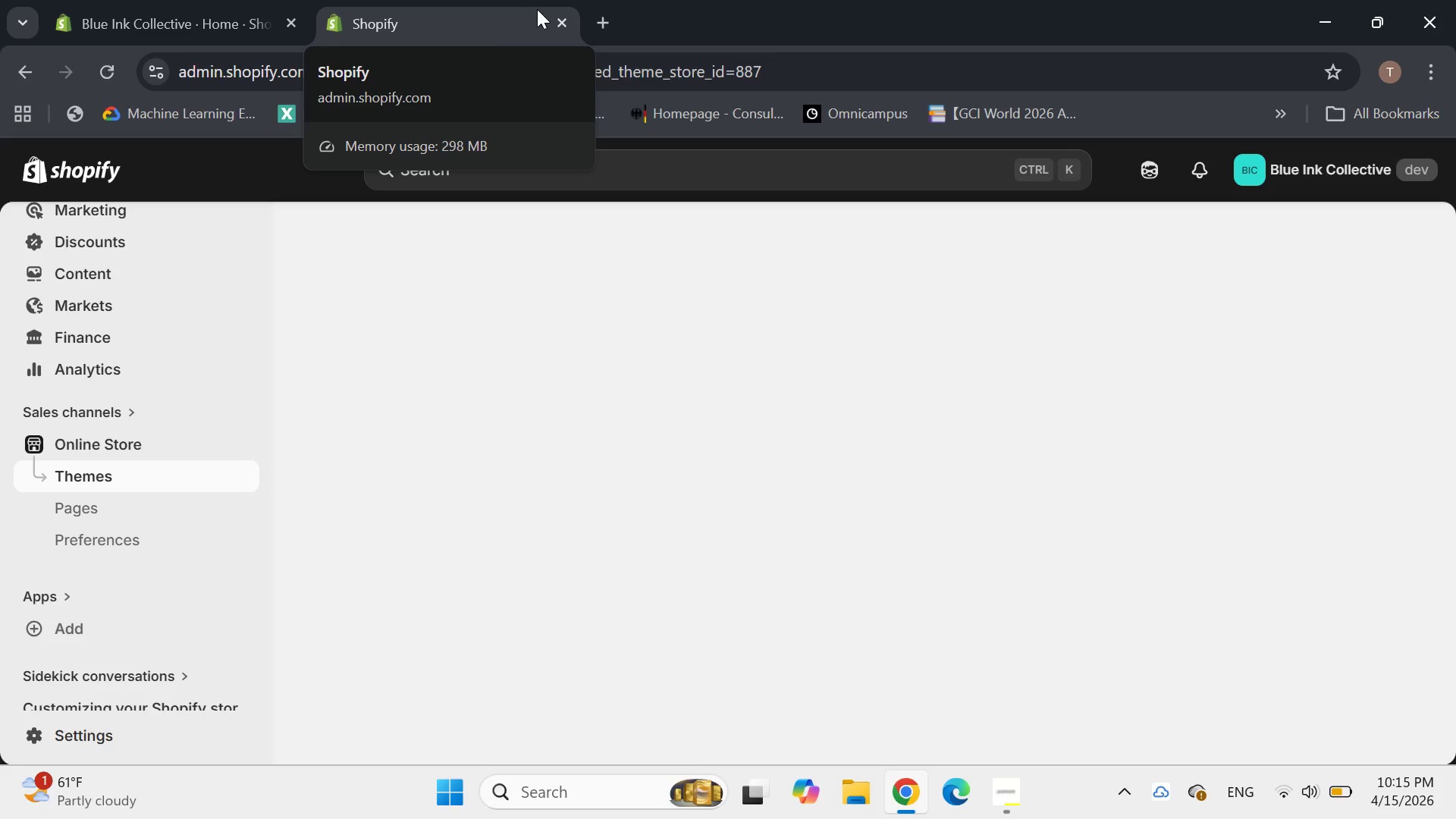 
left_click([569, 21])
 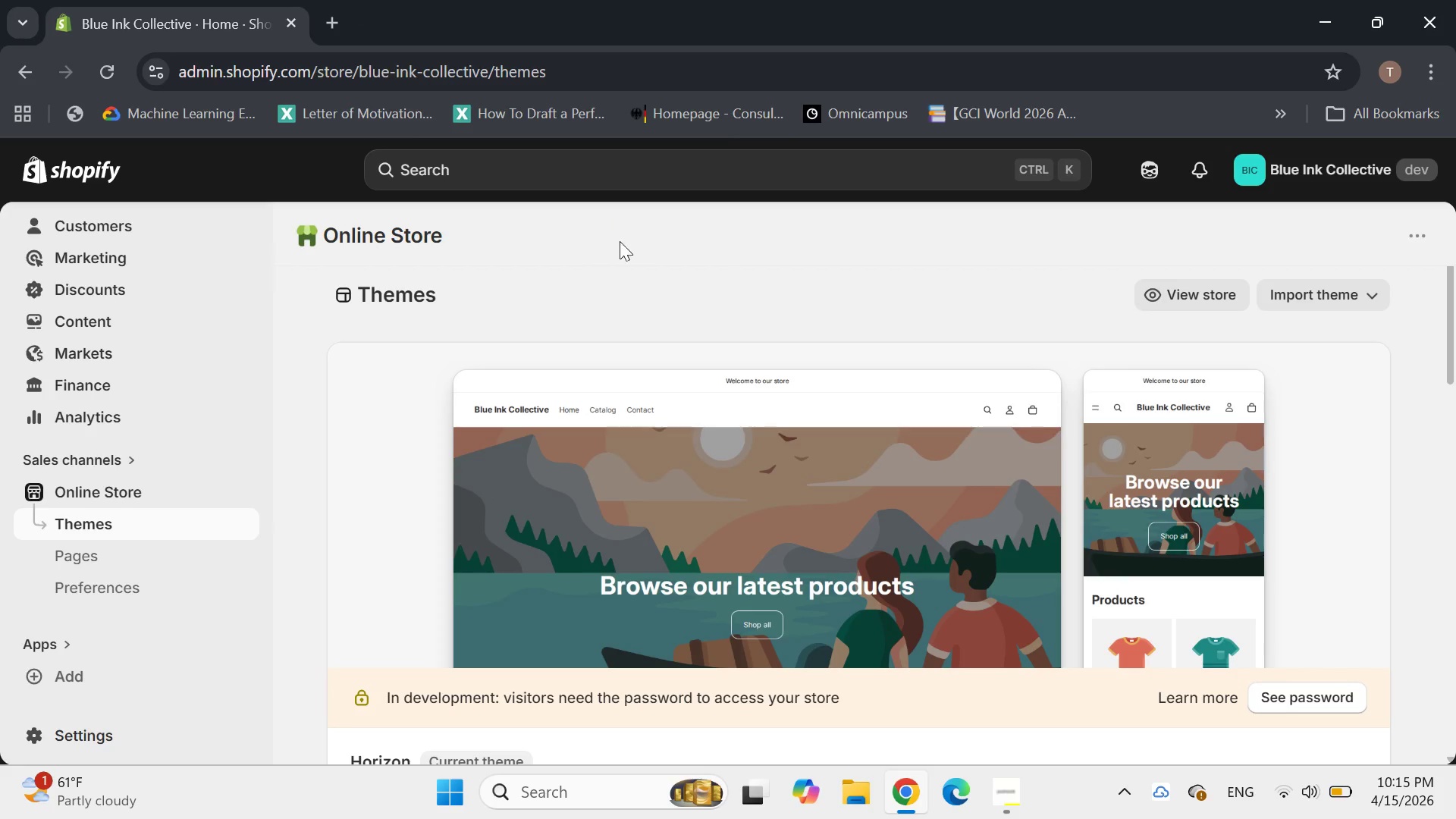 
scroll: coordinate [574, 442], scroll_direction: down, amount: 8.0
 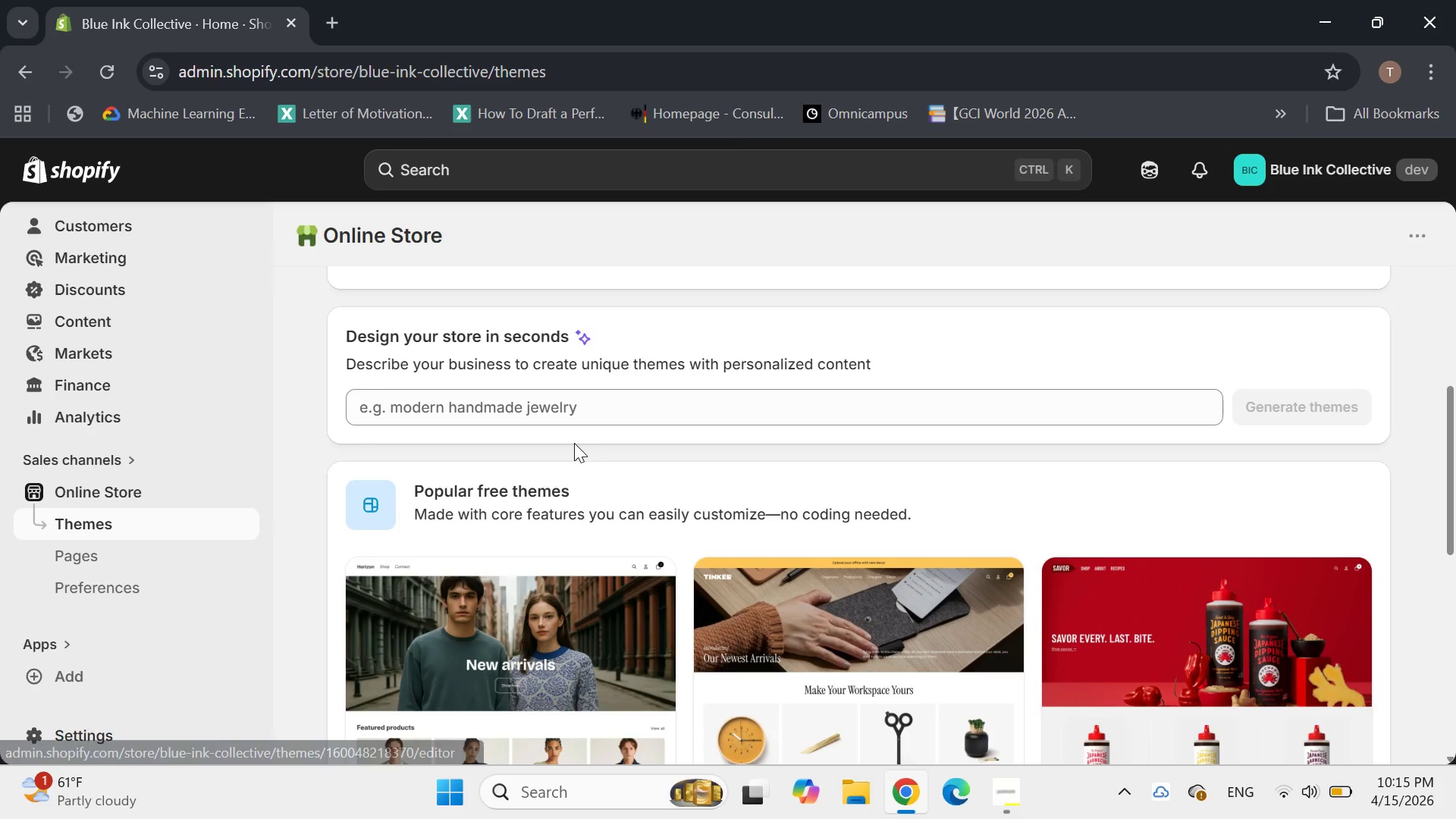 
scroll: coordinate [578, 429], scroll_direction: up, amount: 2.0
 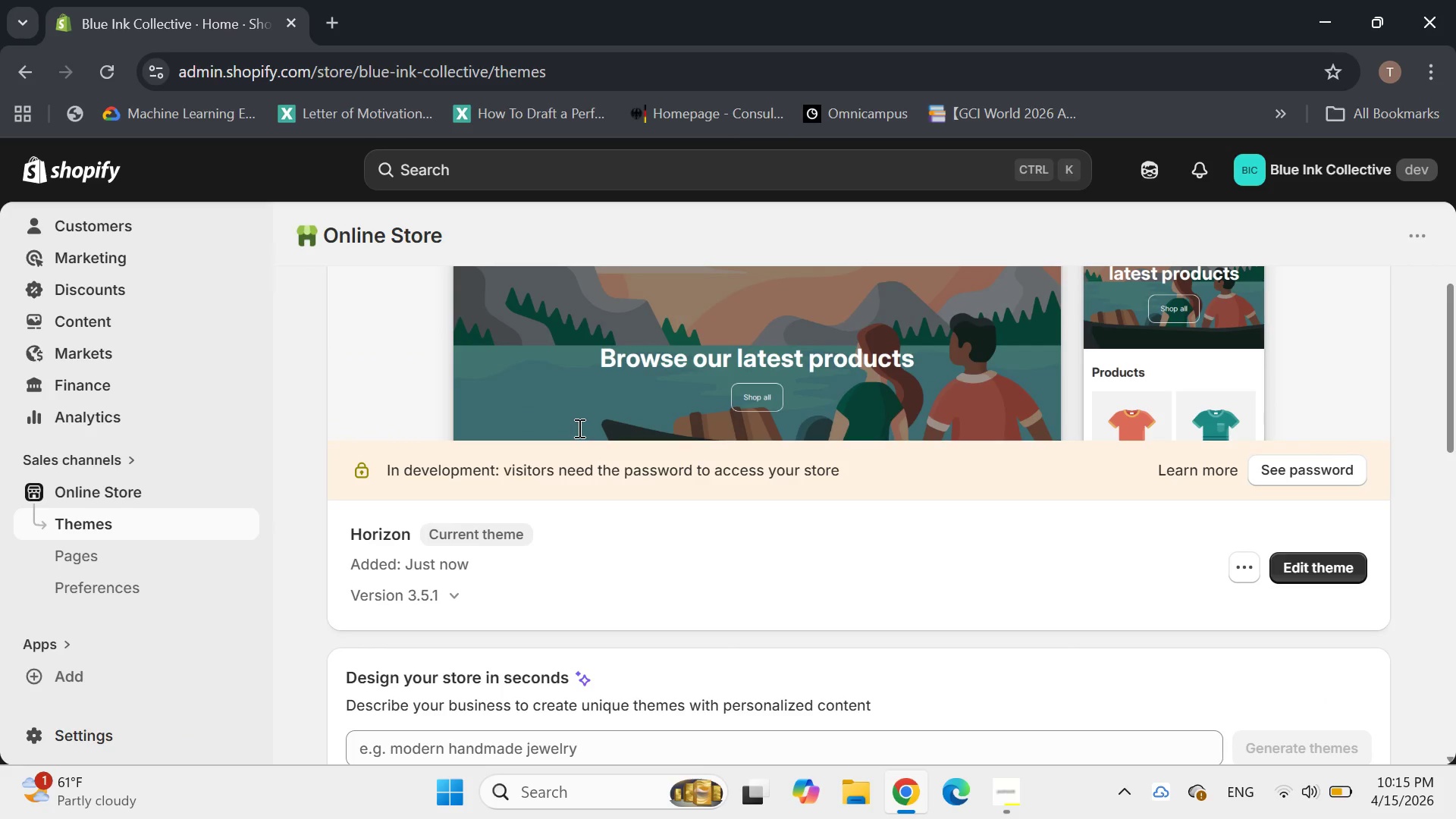 
scroll: coordinate [579, 427], scroll_direction: down, amount: 1.0
 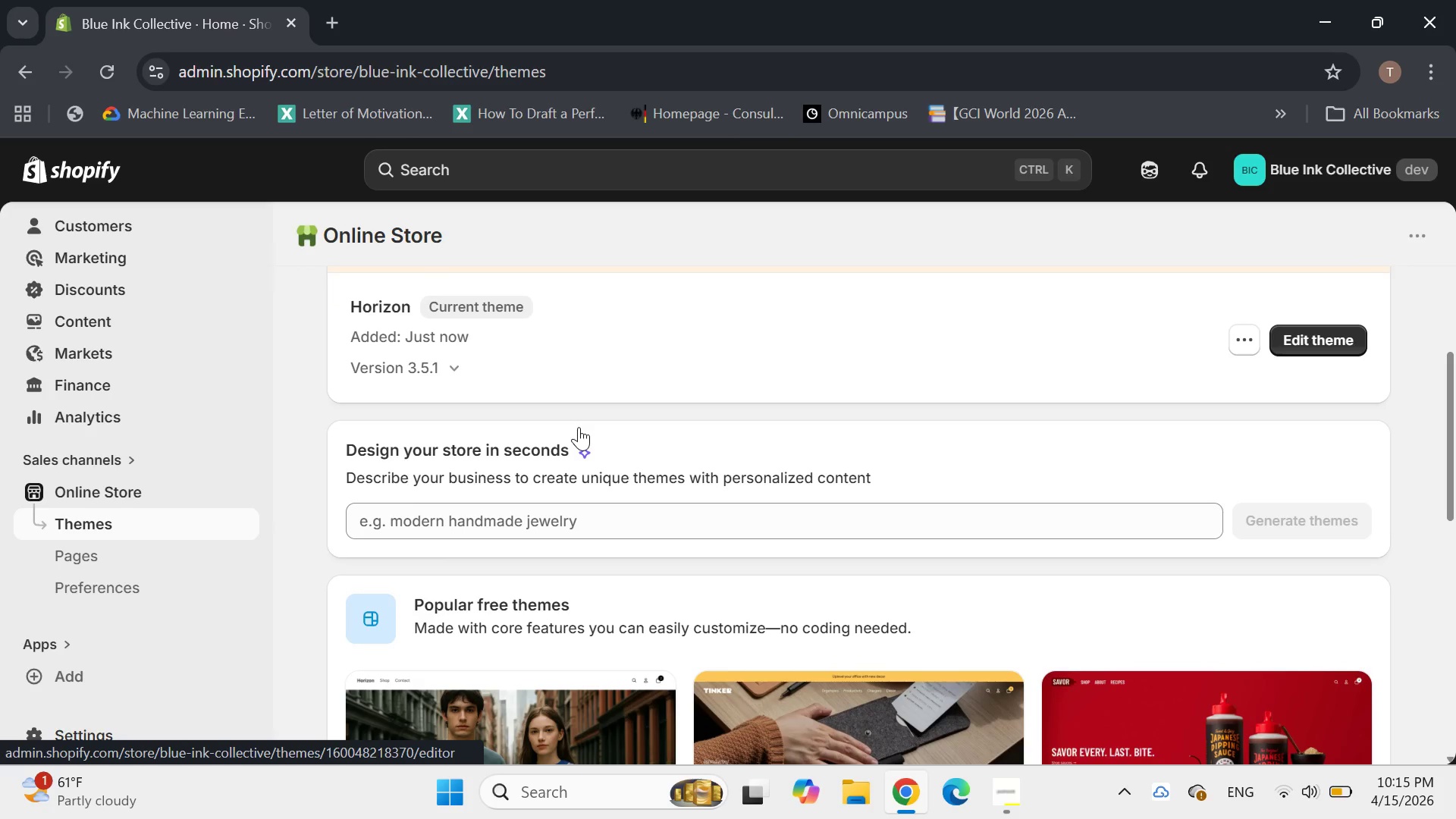 
scroll: coordinate [579, 427], scroll_direction: up, amount: 1.0
 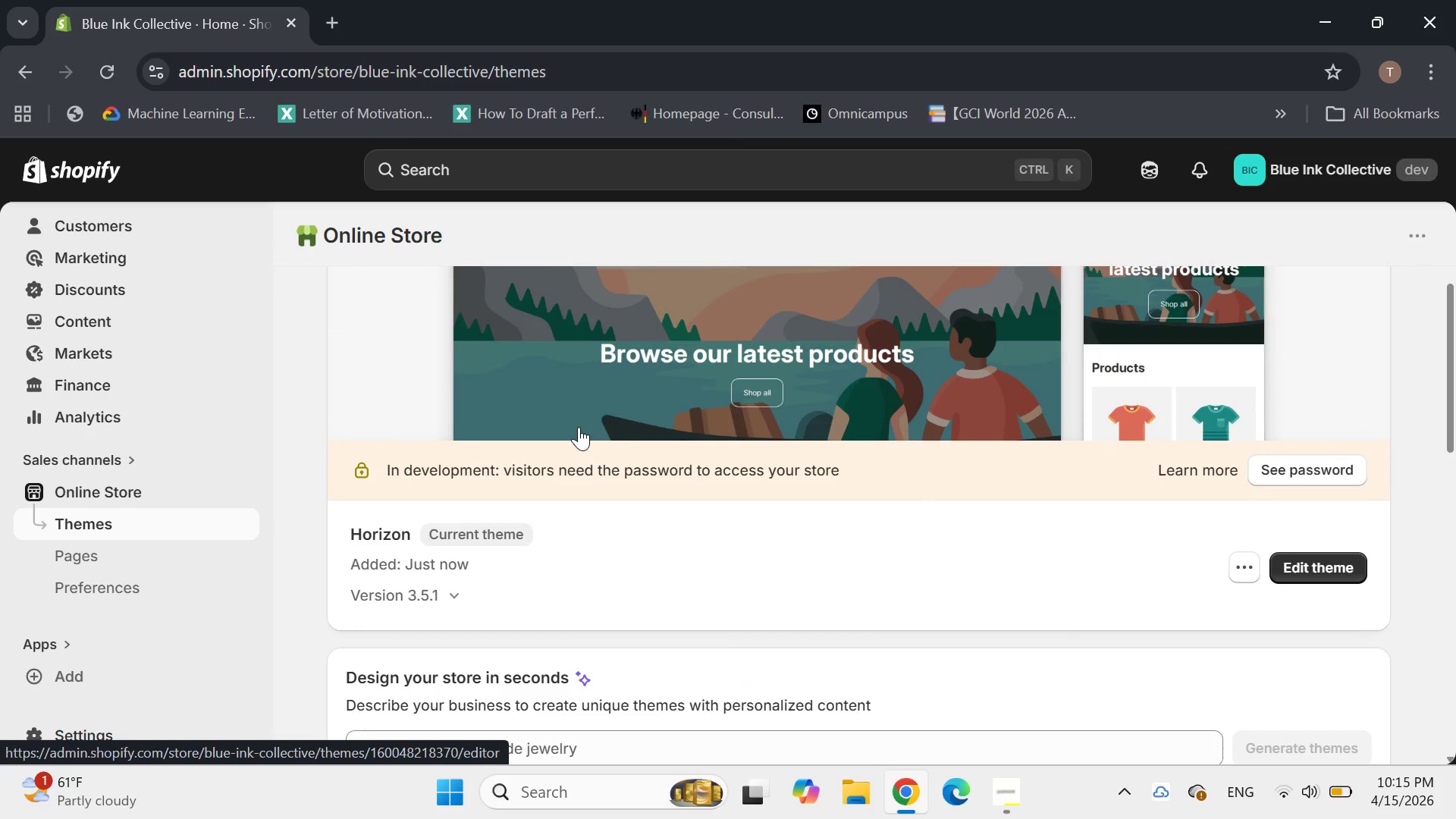 
scroll: coordinate [581, 423], scroll_direction: down, amount: 4.0
 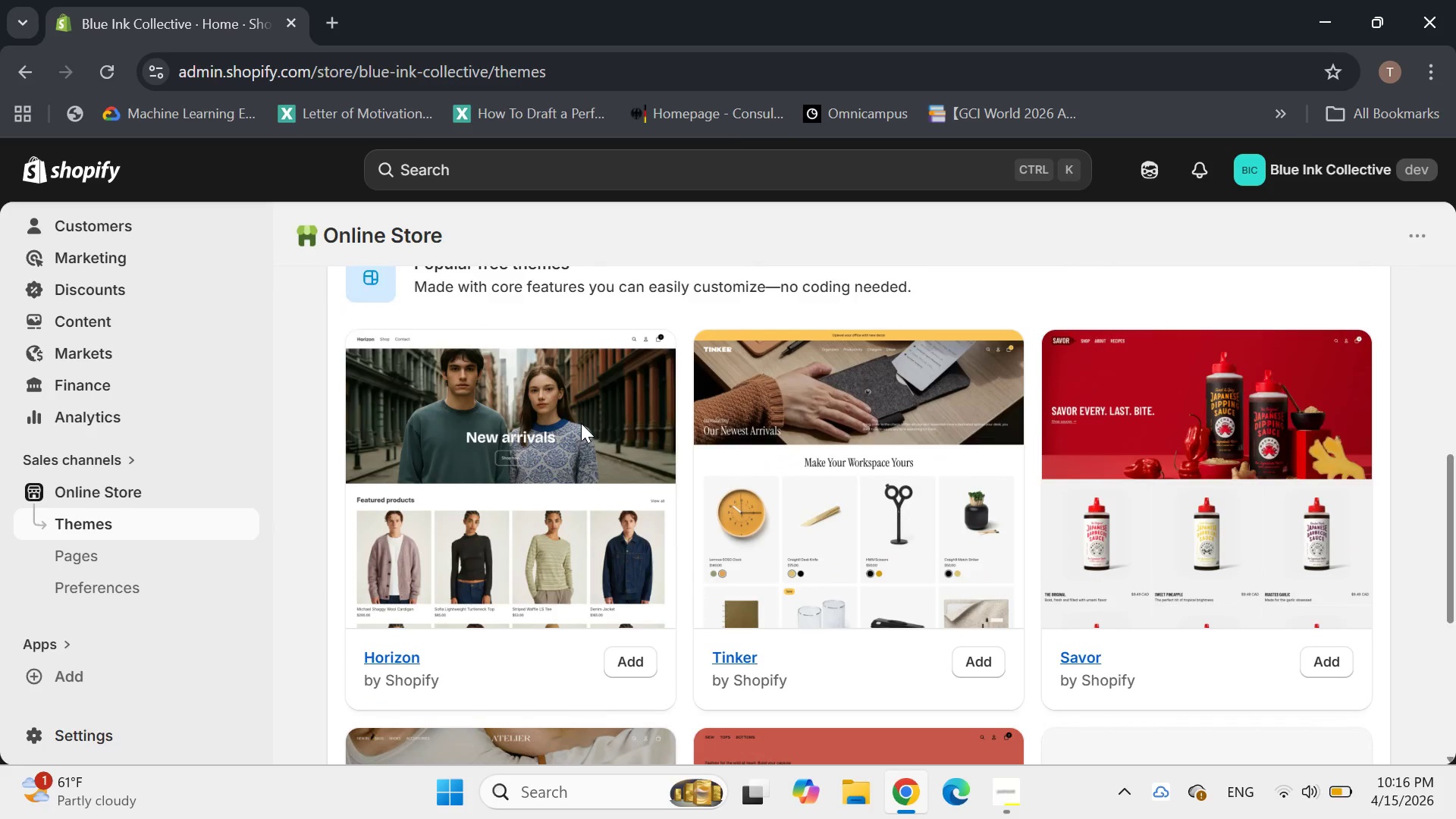 
scroll: coordinate [582, 421], scroll_direction: up, amount: 4.0
 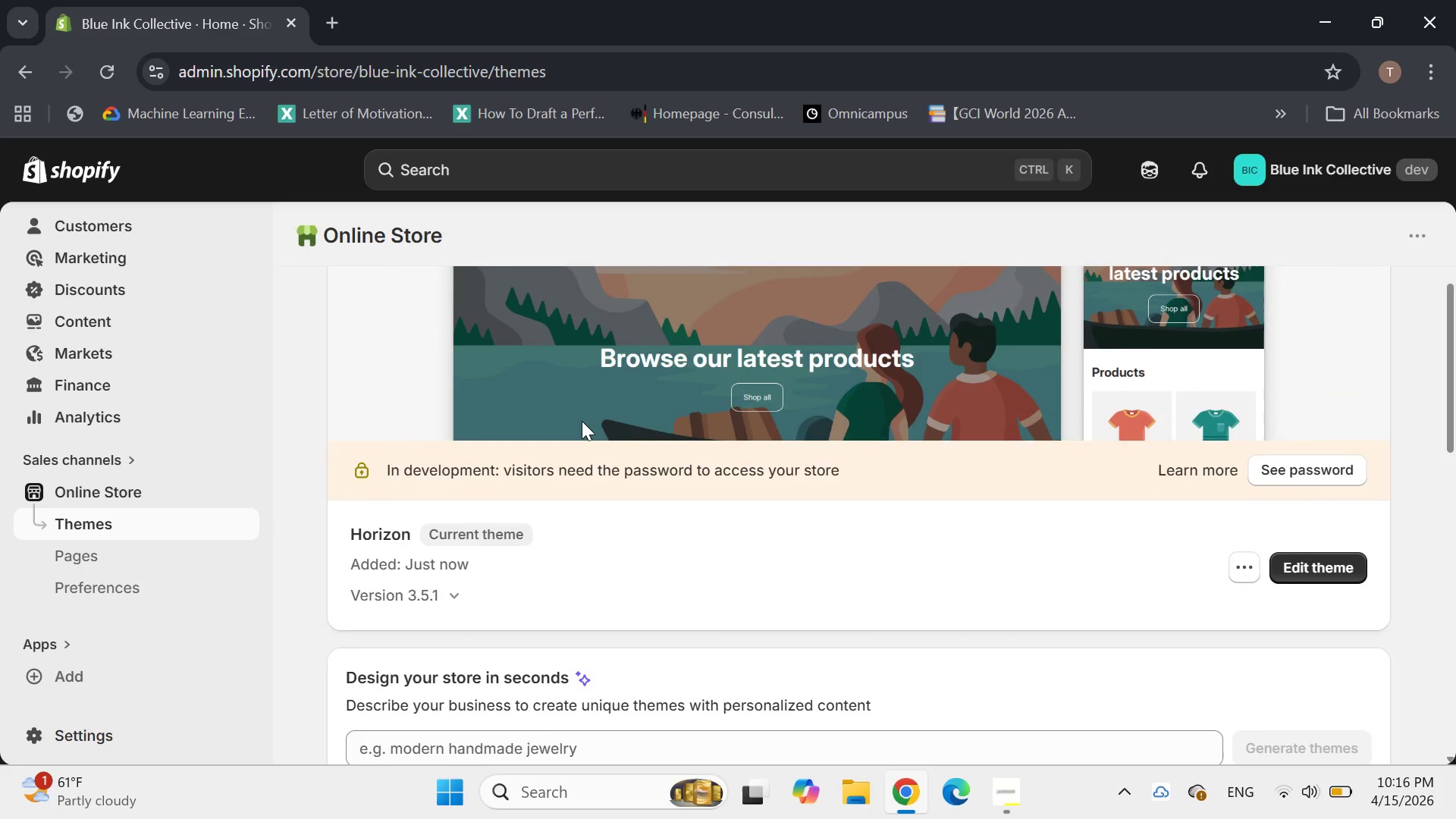 
scroll: coordinate [582, 421], scroll_direction: down, amount: 1.0
 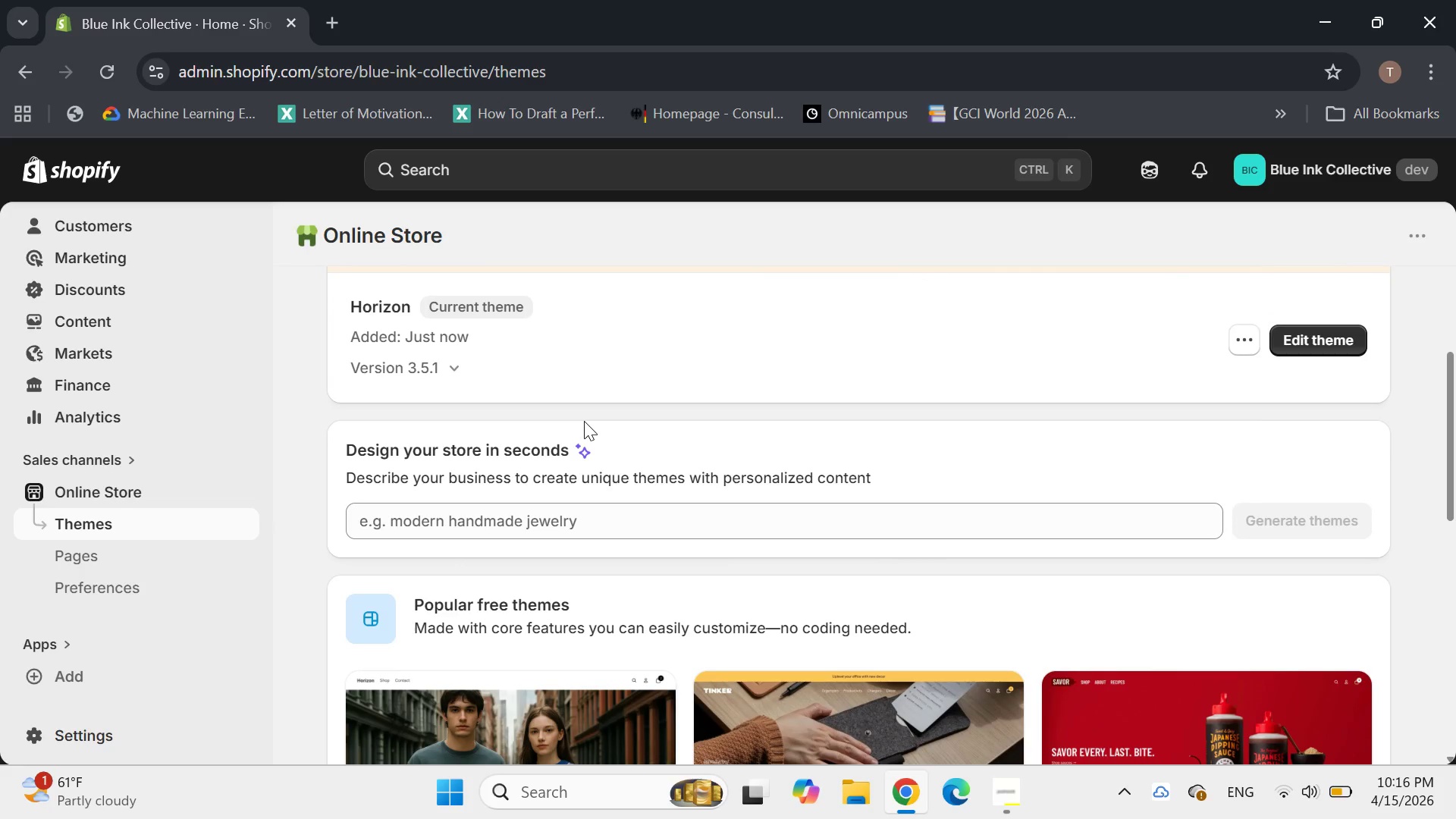 
key(Control+Shift+T)
 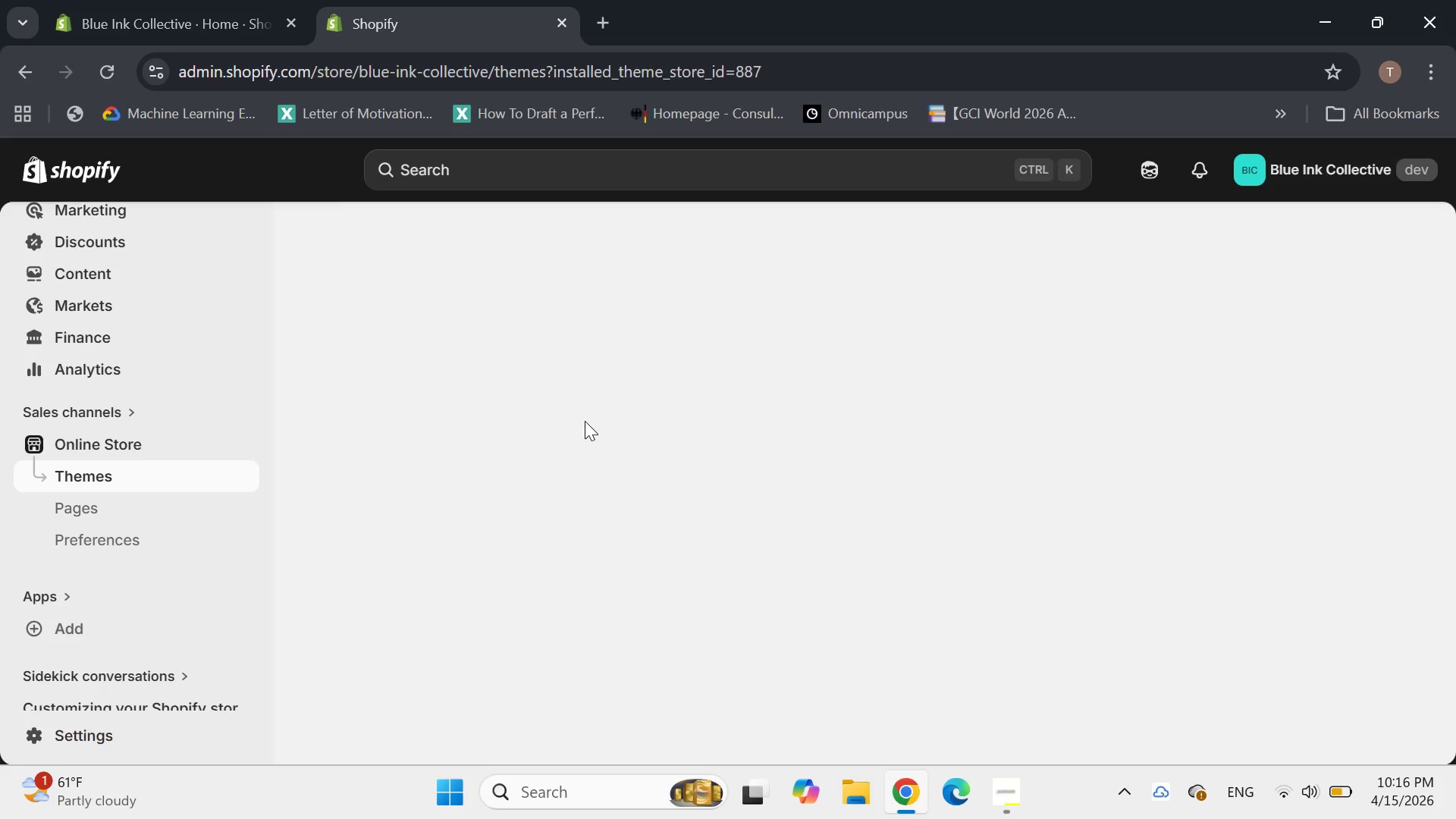 
wait(7.45)
 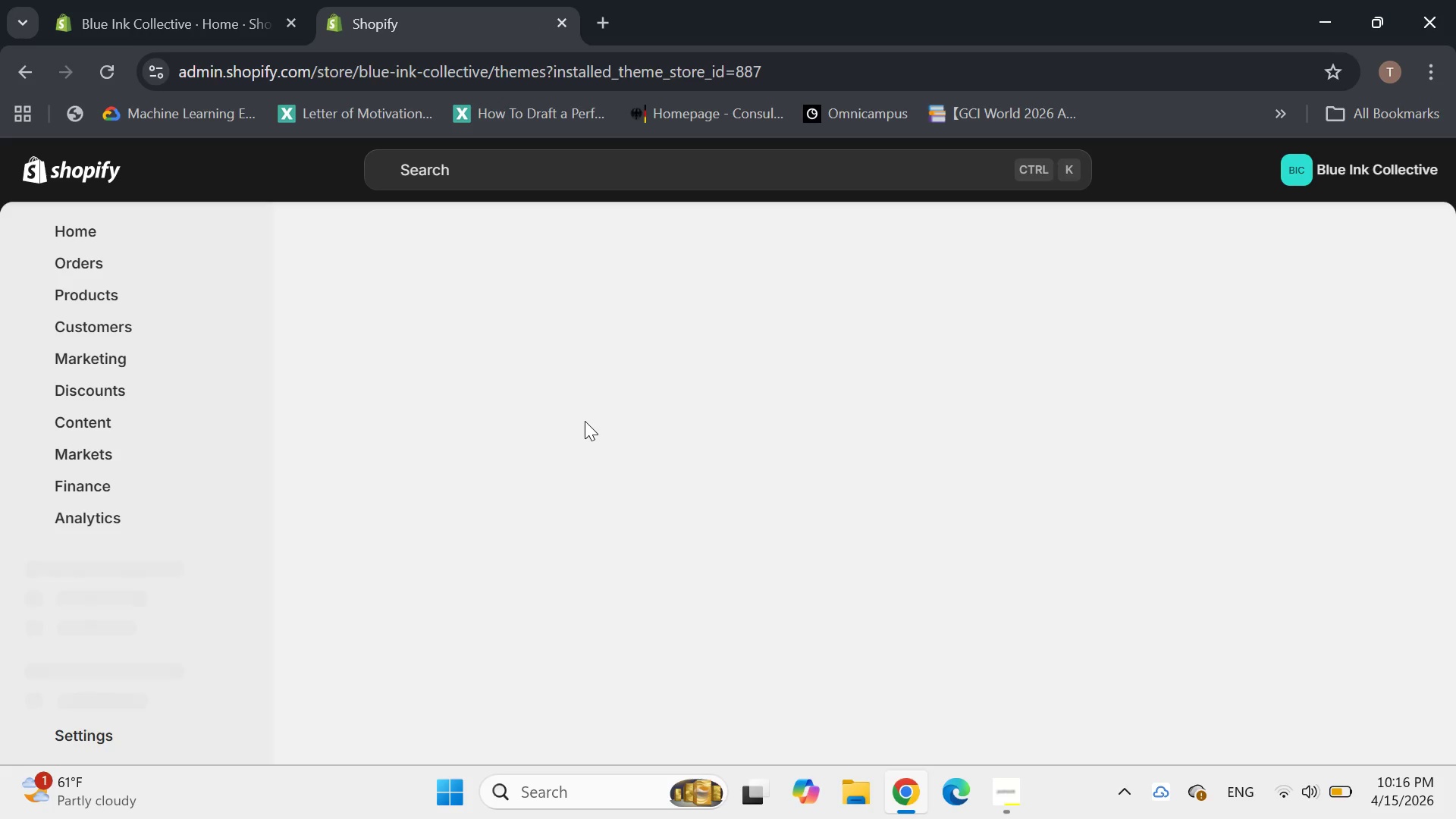 
left_click([100, 62])
 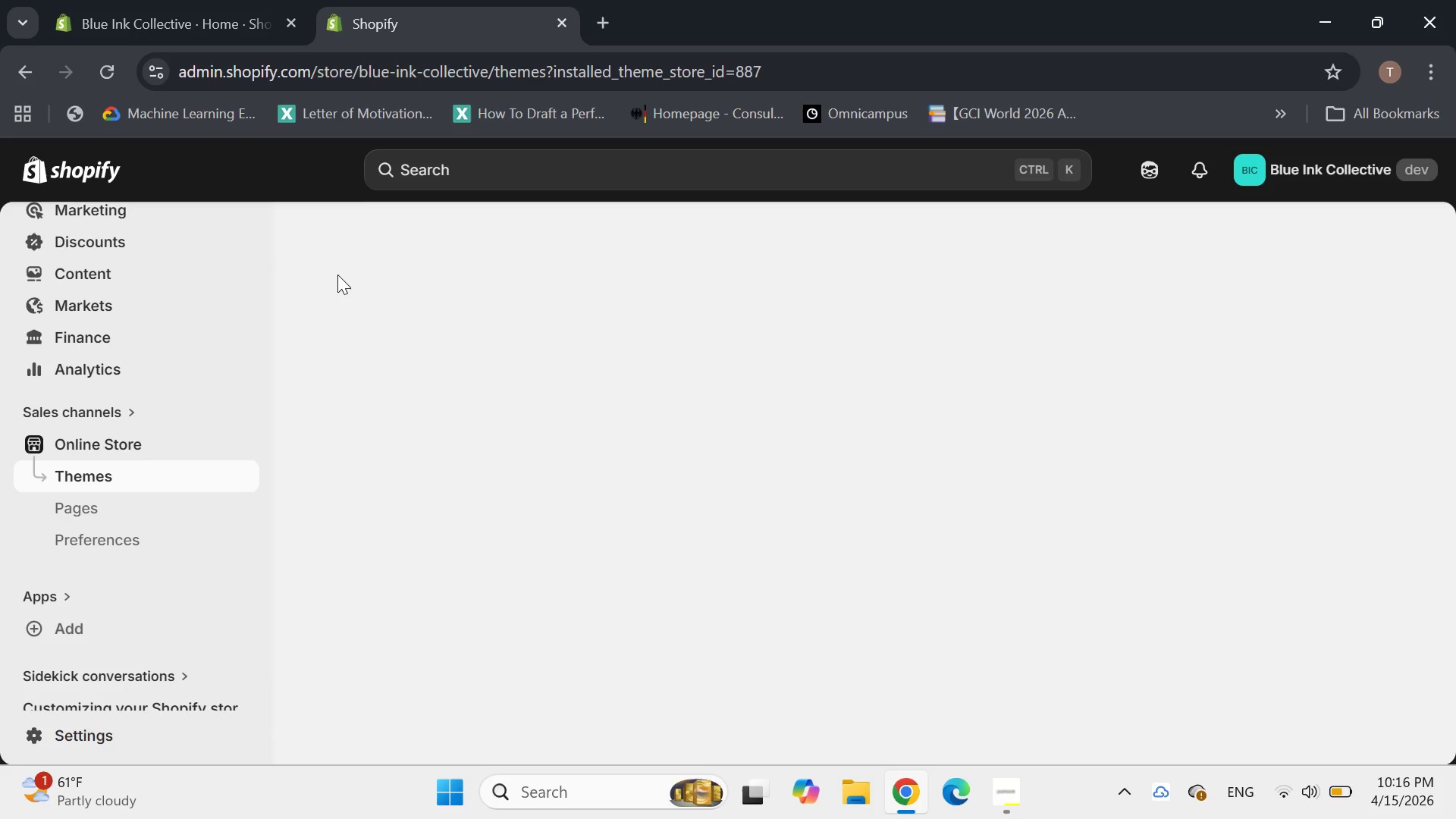 
wait(6.17)
 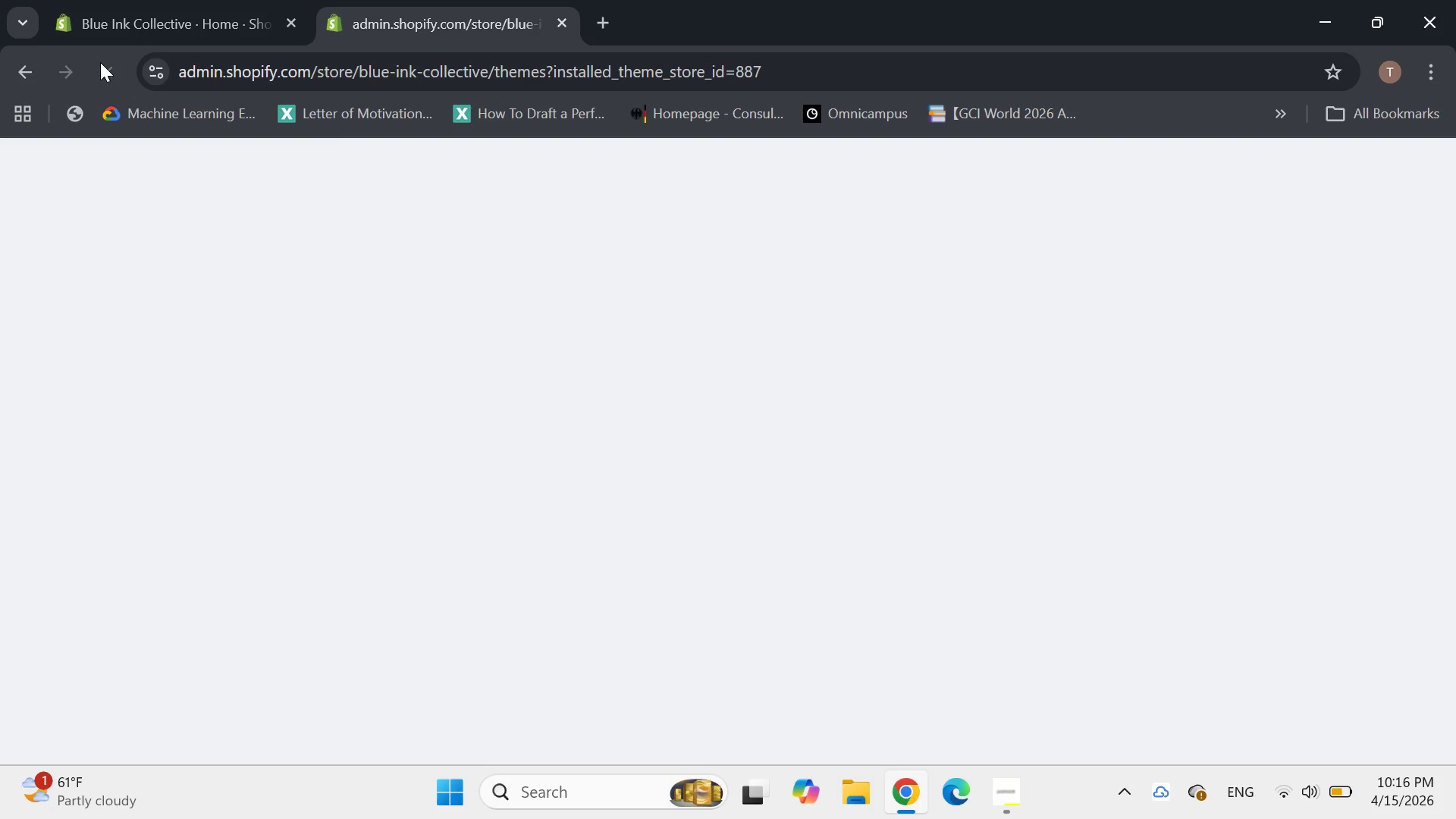 
scroll: coordinate [480, 285], scroll_direction: down, amount: 1.0
 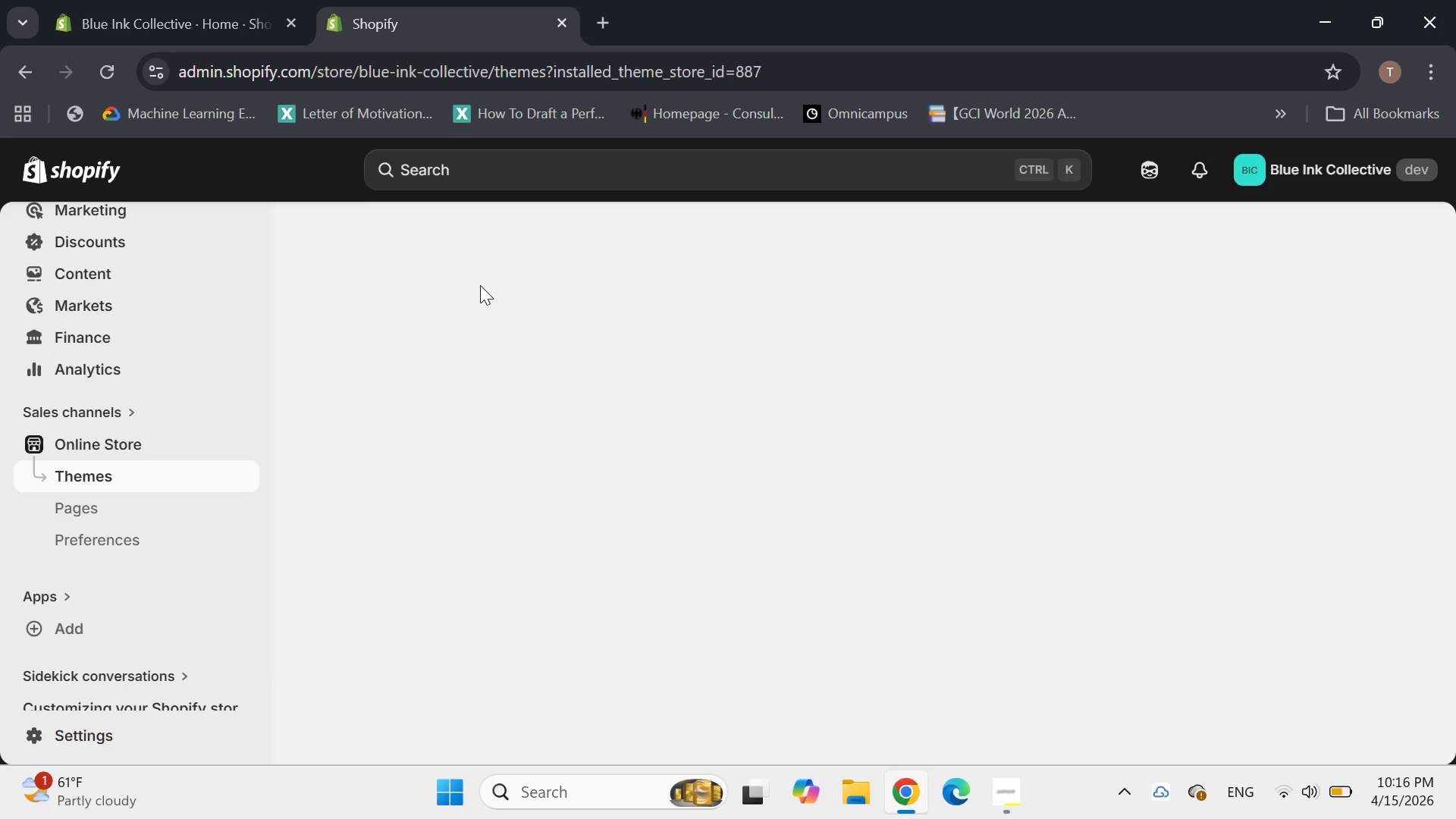 
scroll: coordinate [480, 285], scroll_direction: up, amount: 2.0
 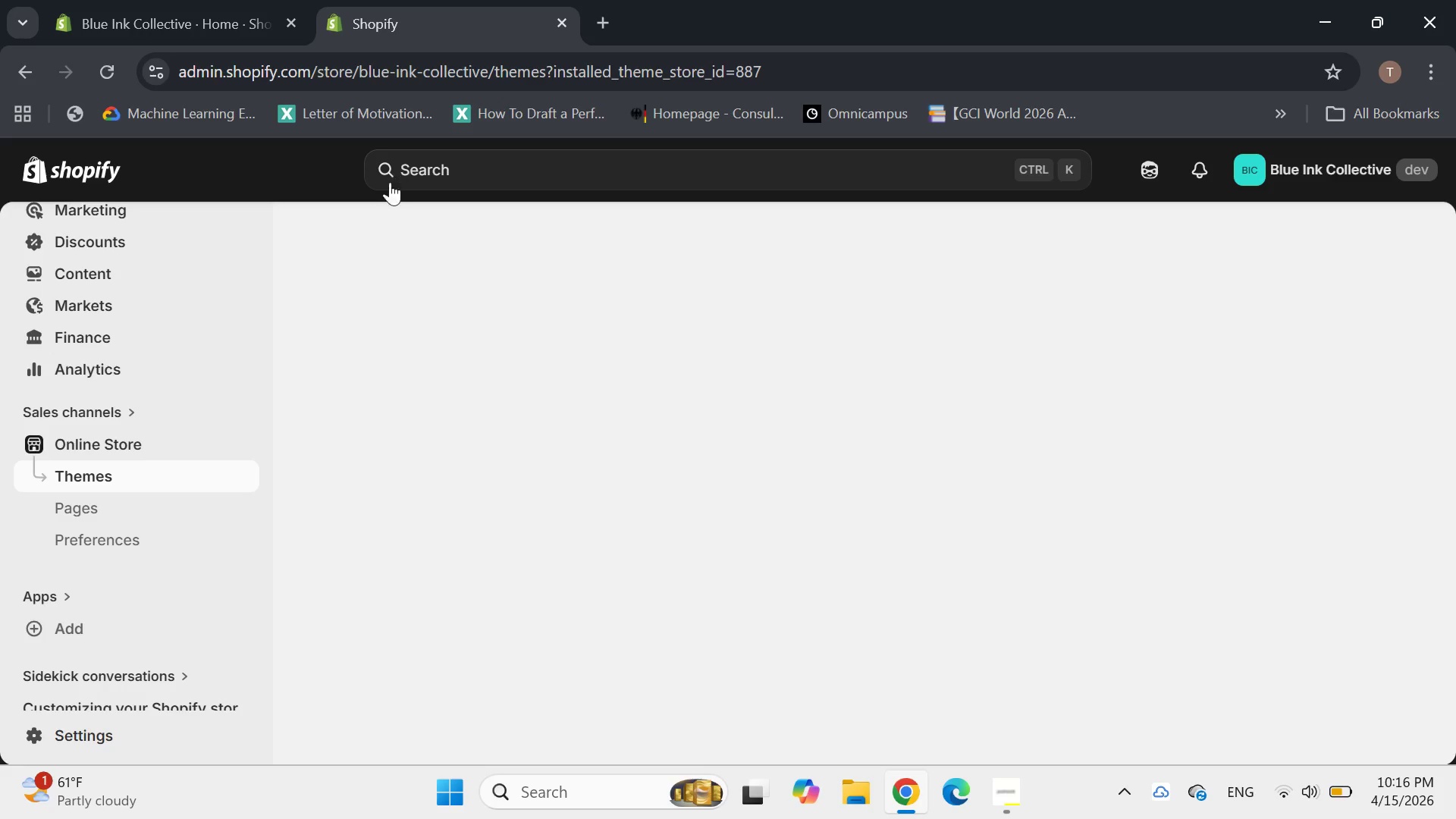 
scroll: coordinate [513, 367], scroll_direction: down, amount: 1.0
 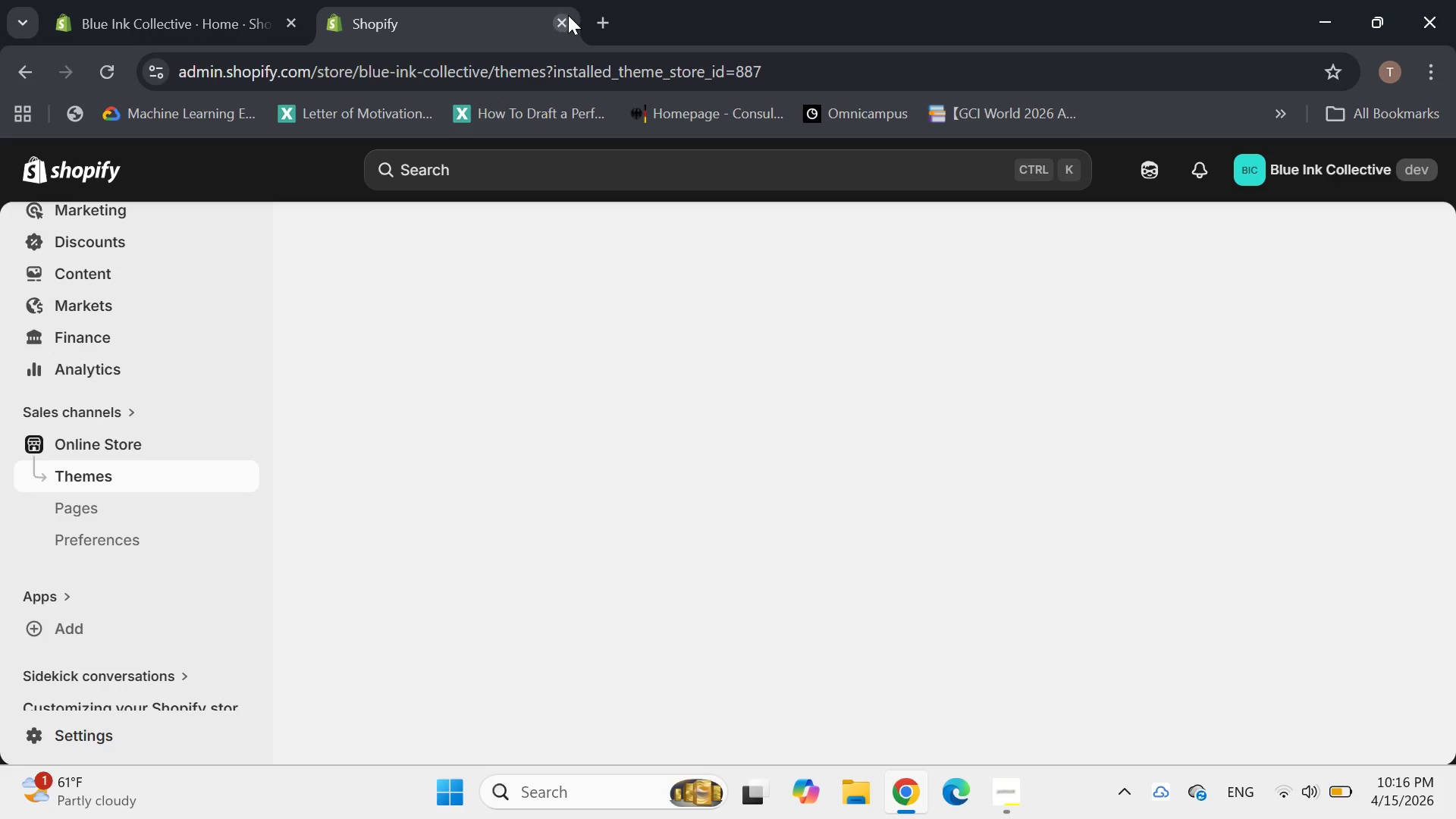 
left_click([564, 20])
 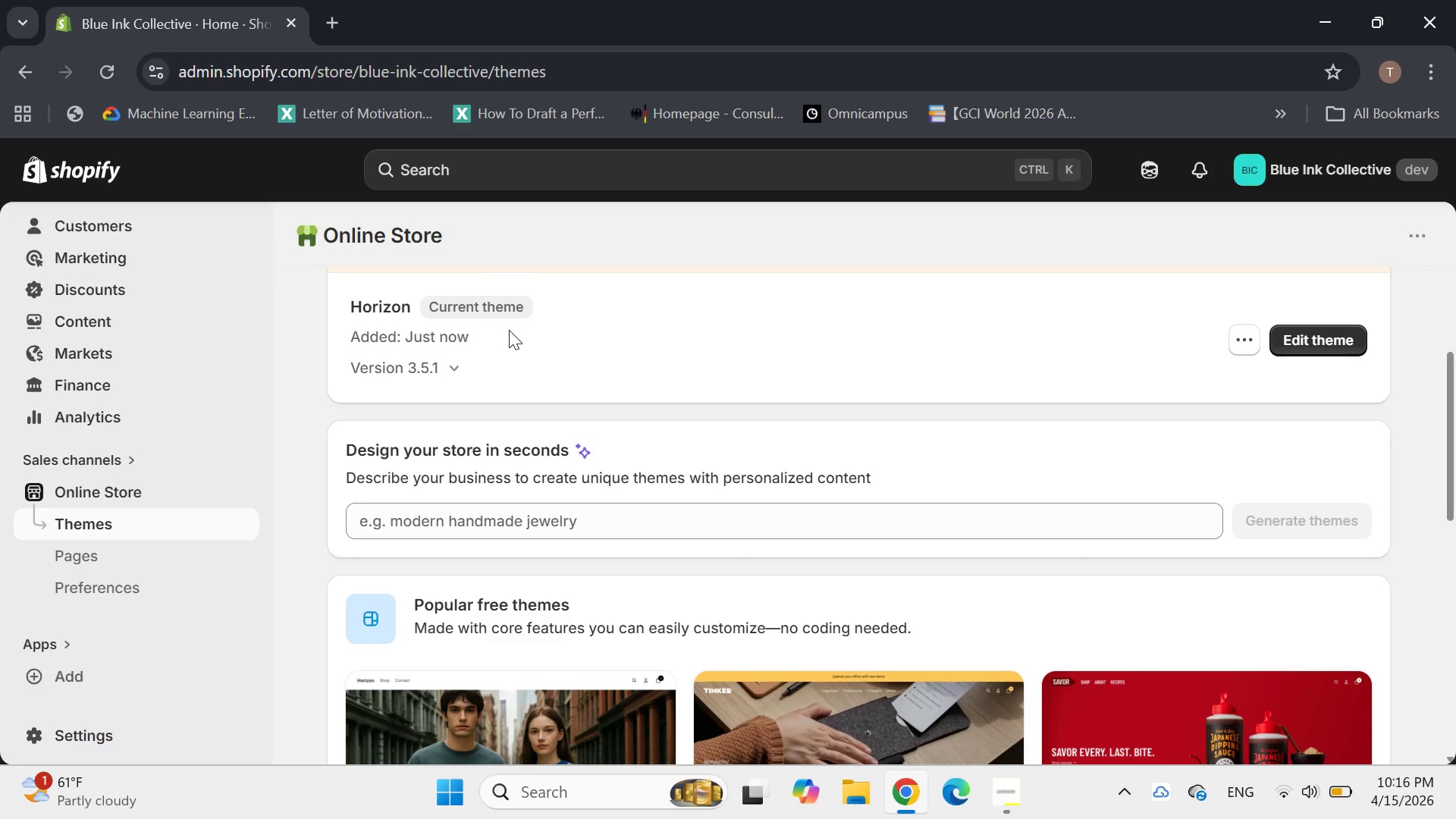 
scroll: coordinate [513, 321], scroll_direction: up, amount: 1.0
 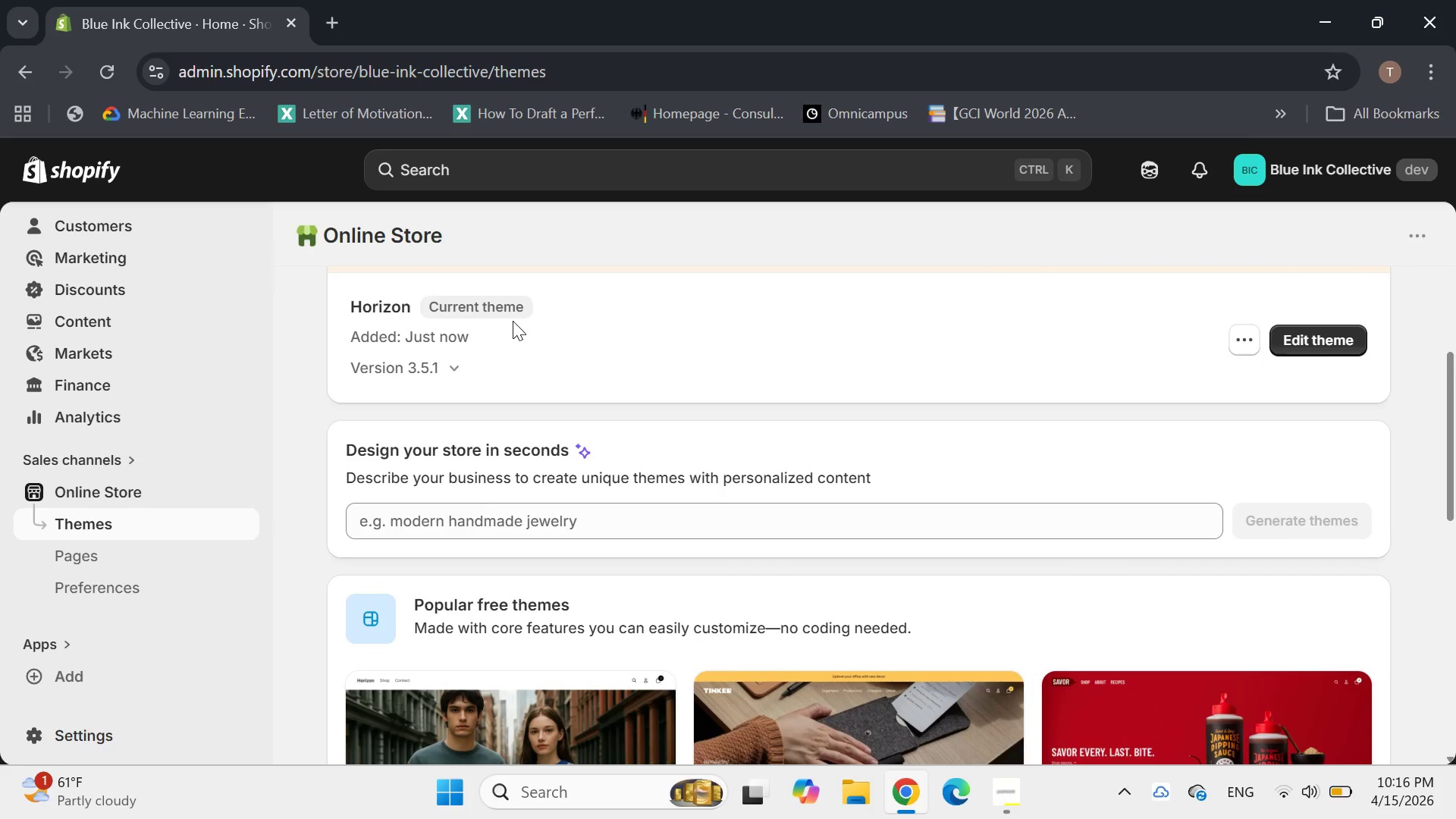 
scroll: coordinate [518, 309], scroll_direction: down, amount: 9.0
 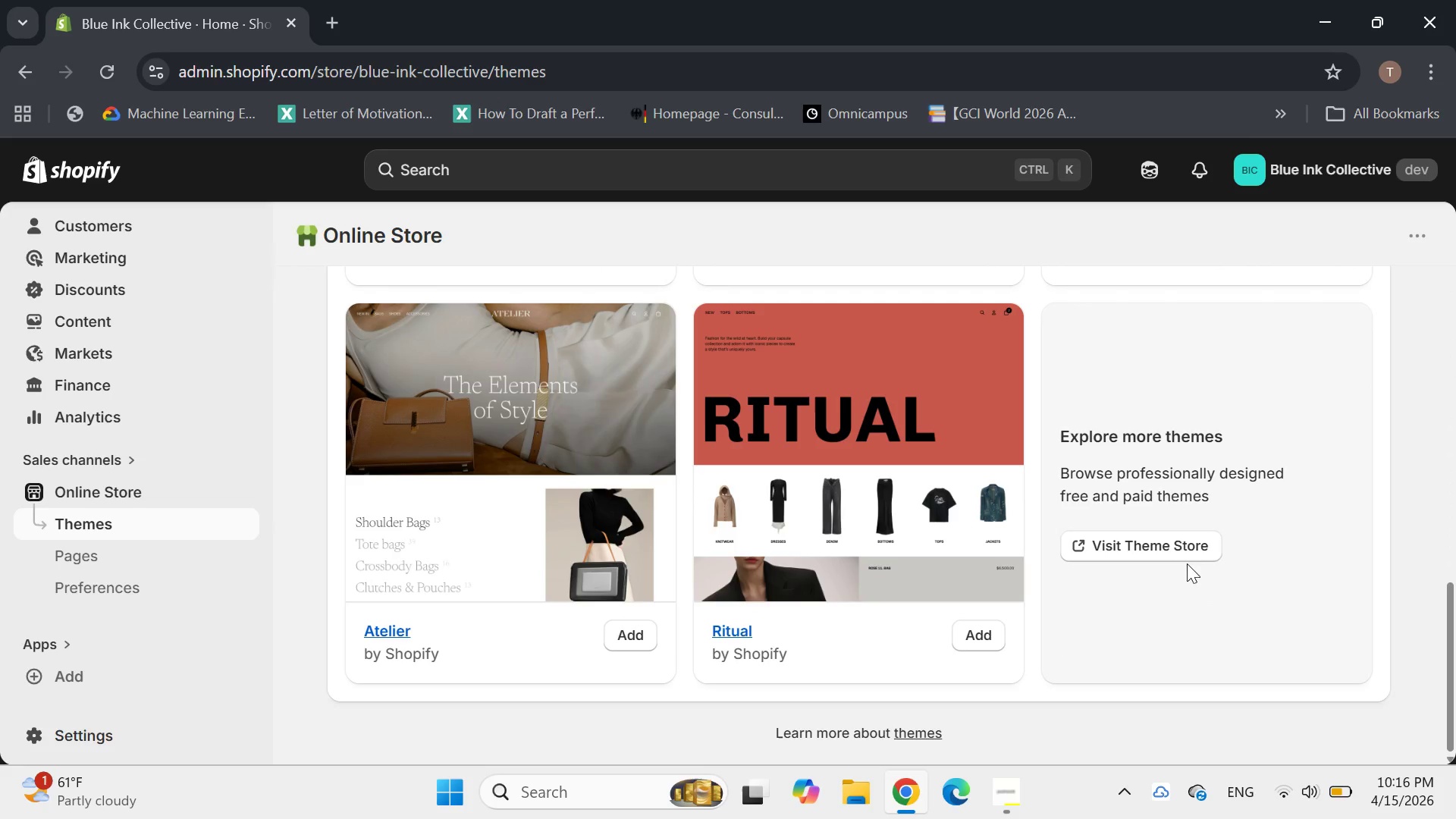 
left_click([1166, 541])
 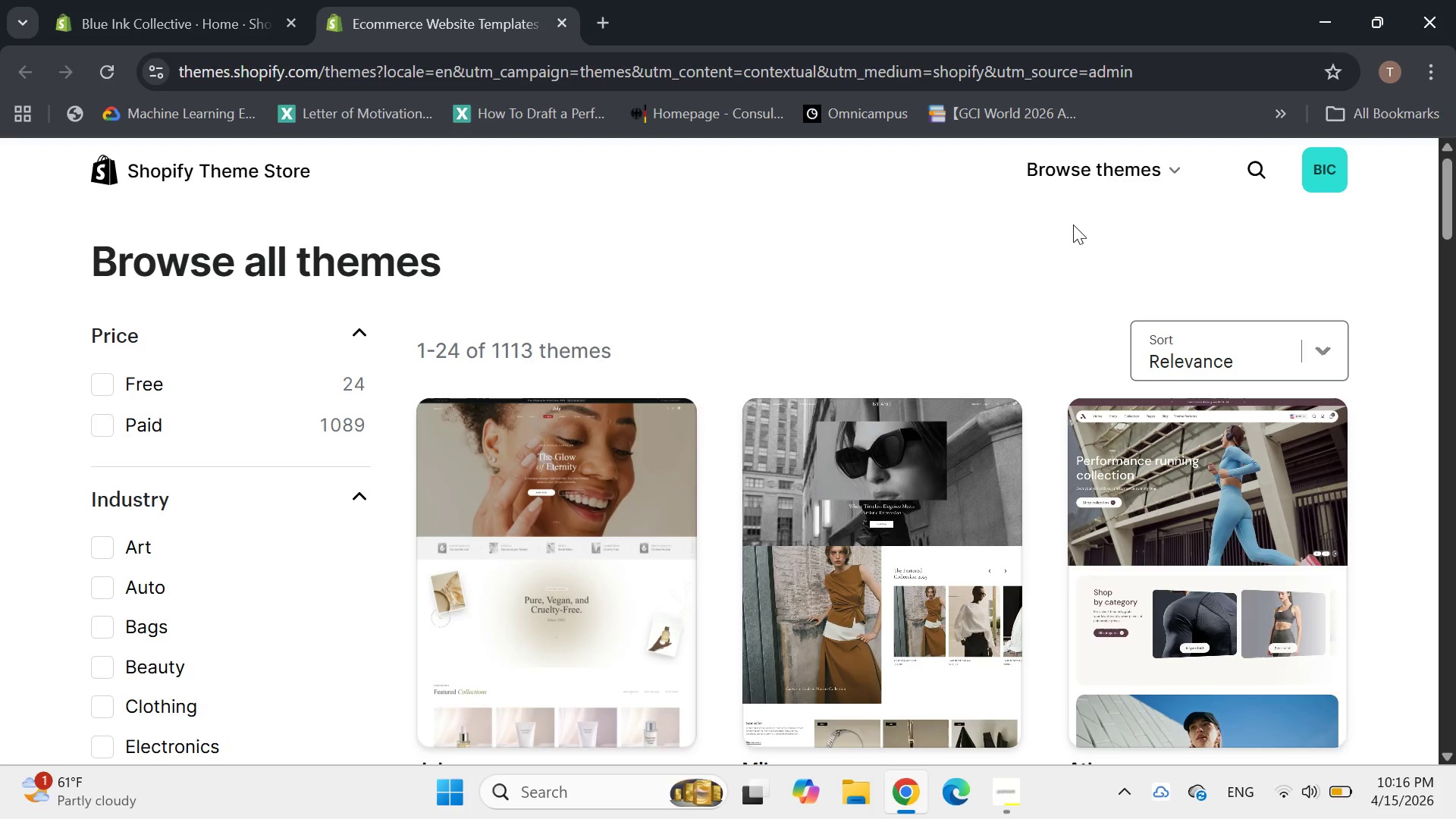 
left_click([1260, 160])
 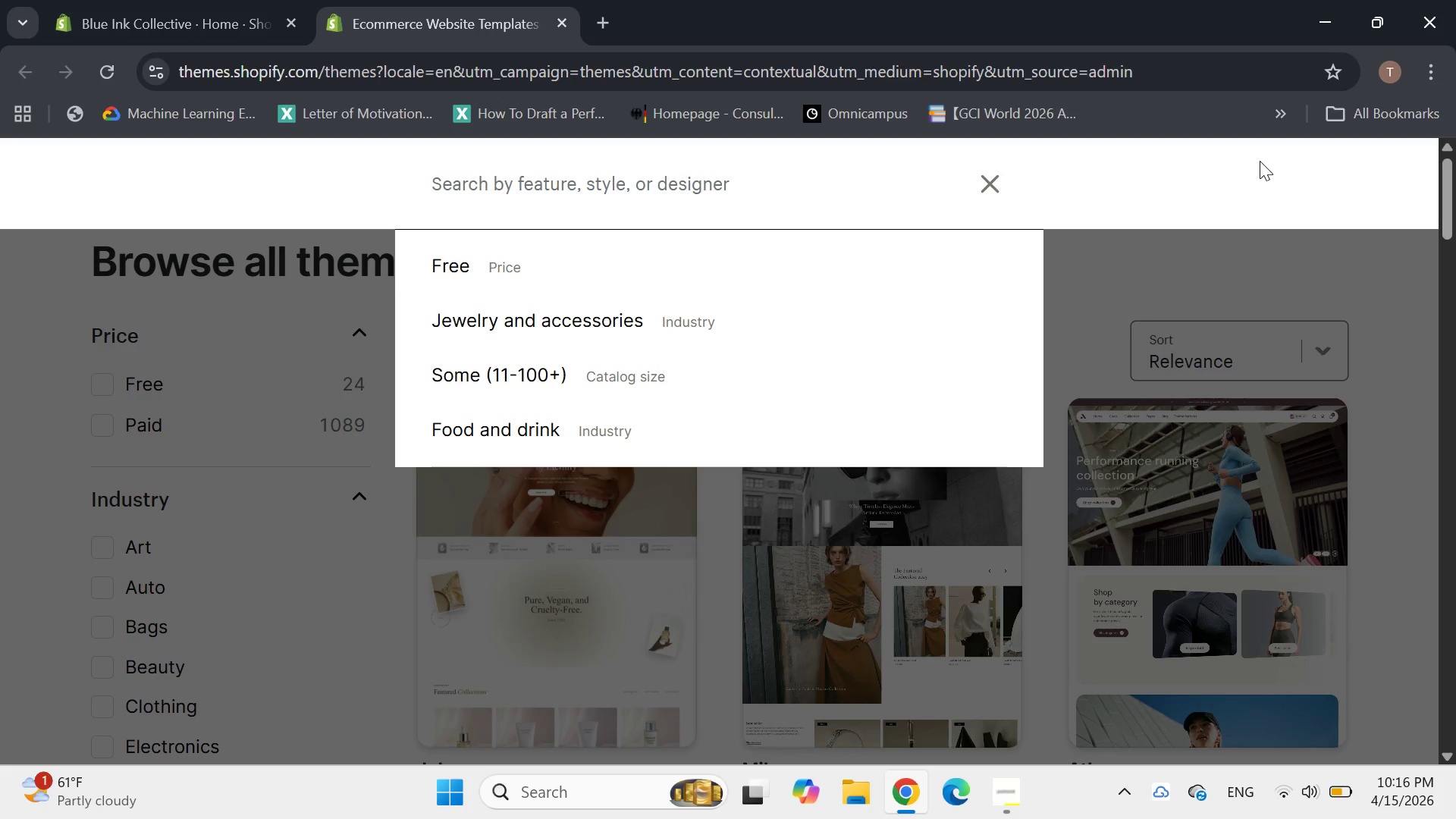 
type(down)
 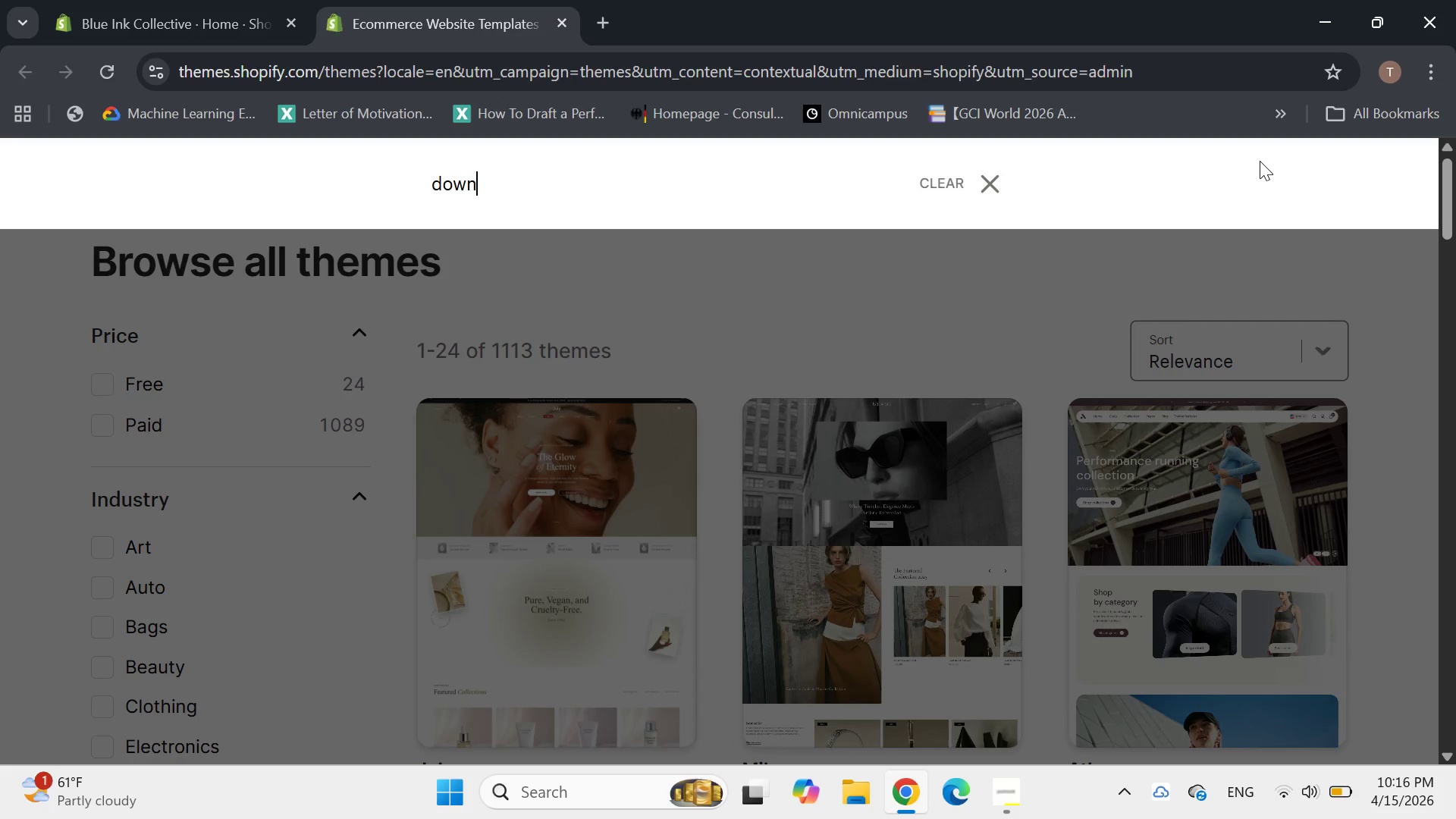 
key(Enter)
 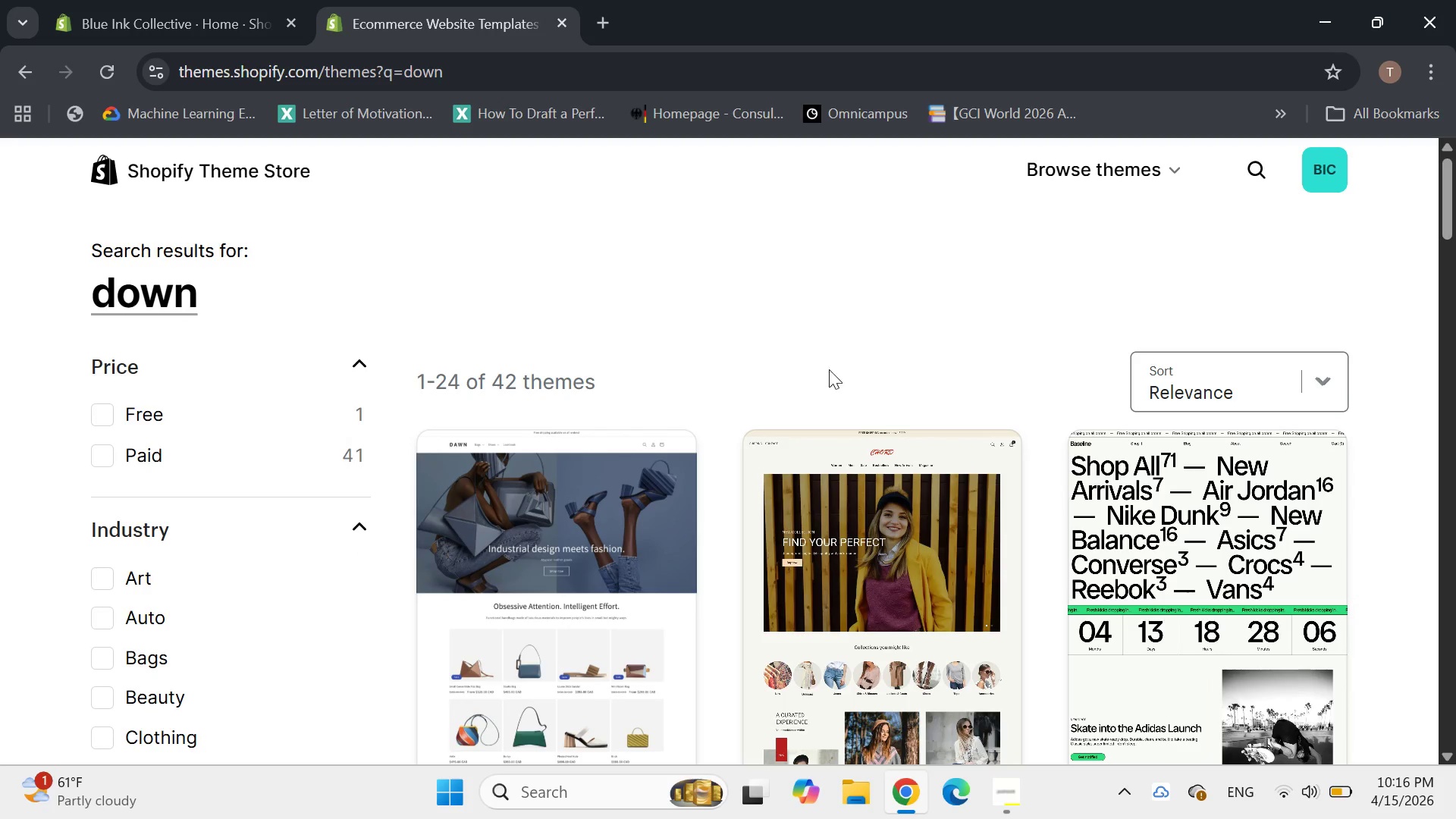 
scroll: coordinate [733, 434], scroll_direction: down, amount: 2.0
 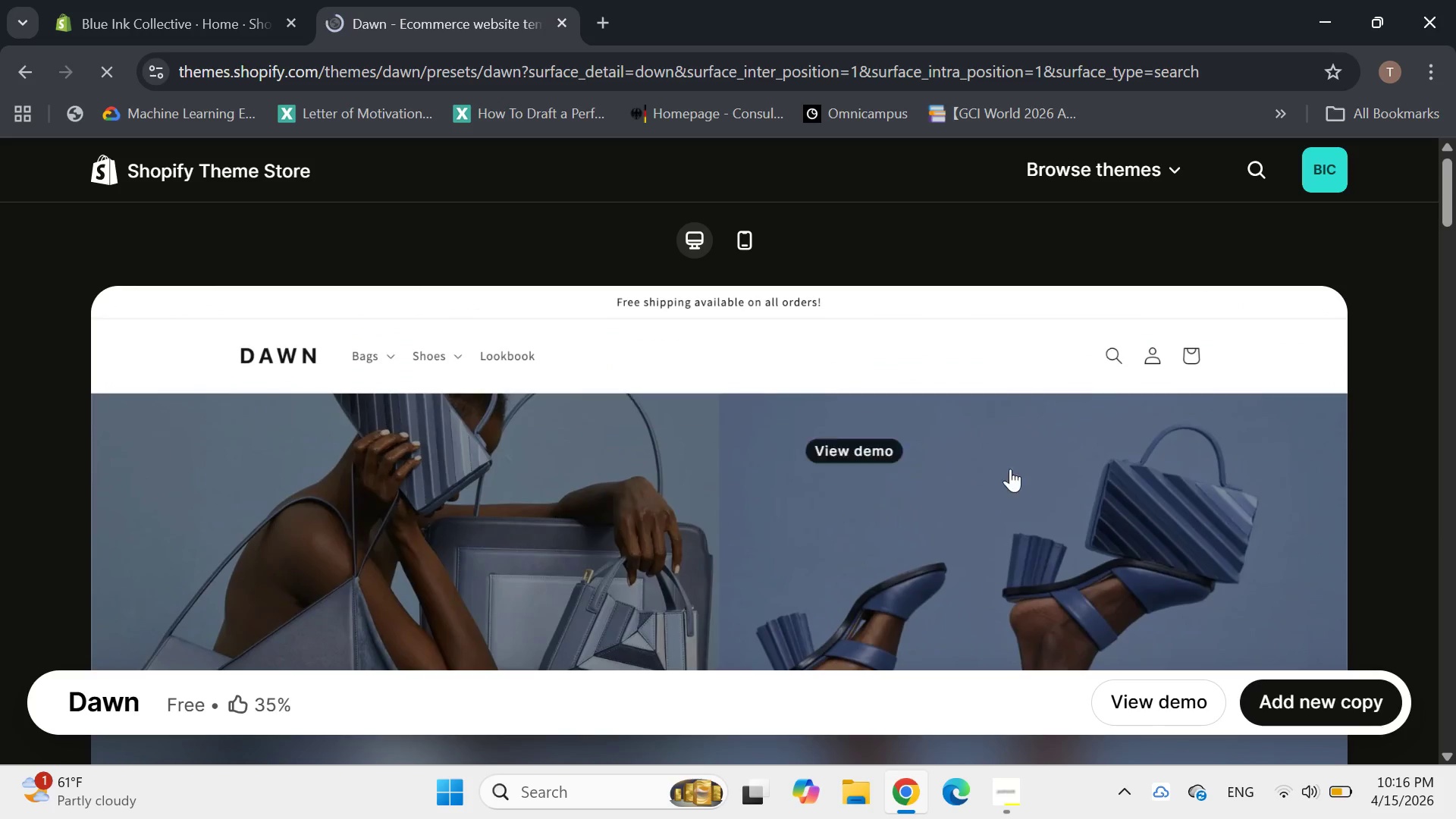 
left_click([1326, 689])
 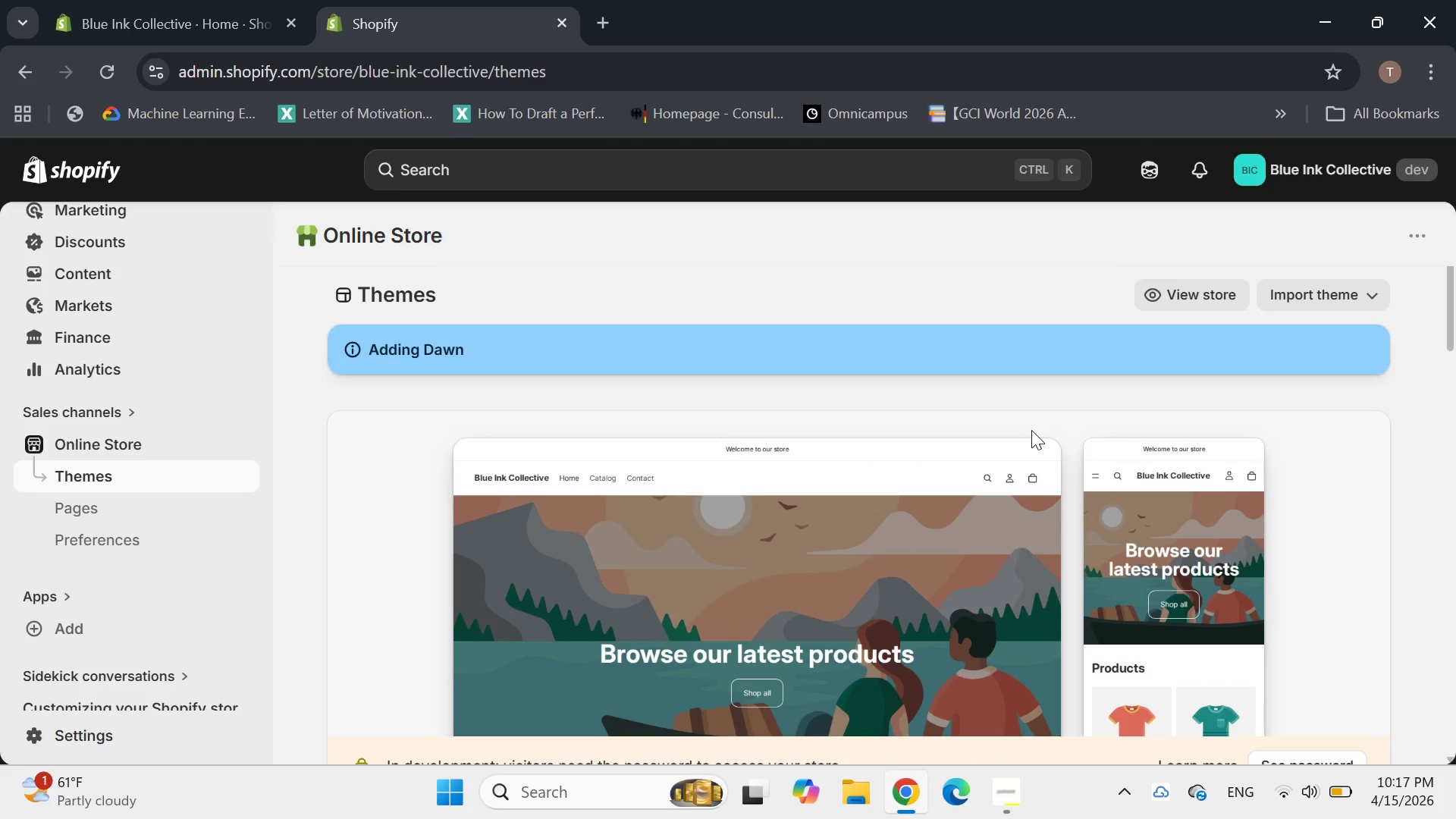 
wait(27.92)
 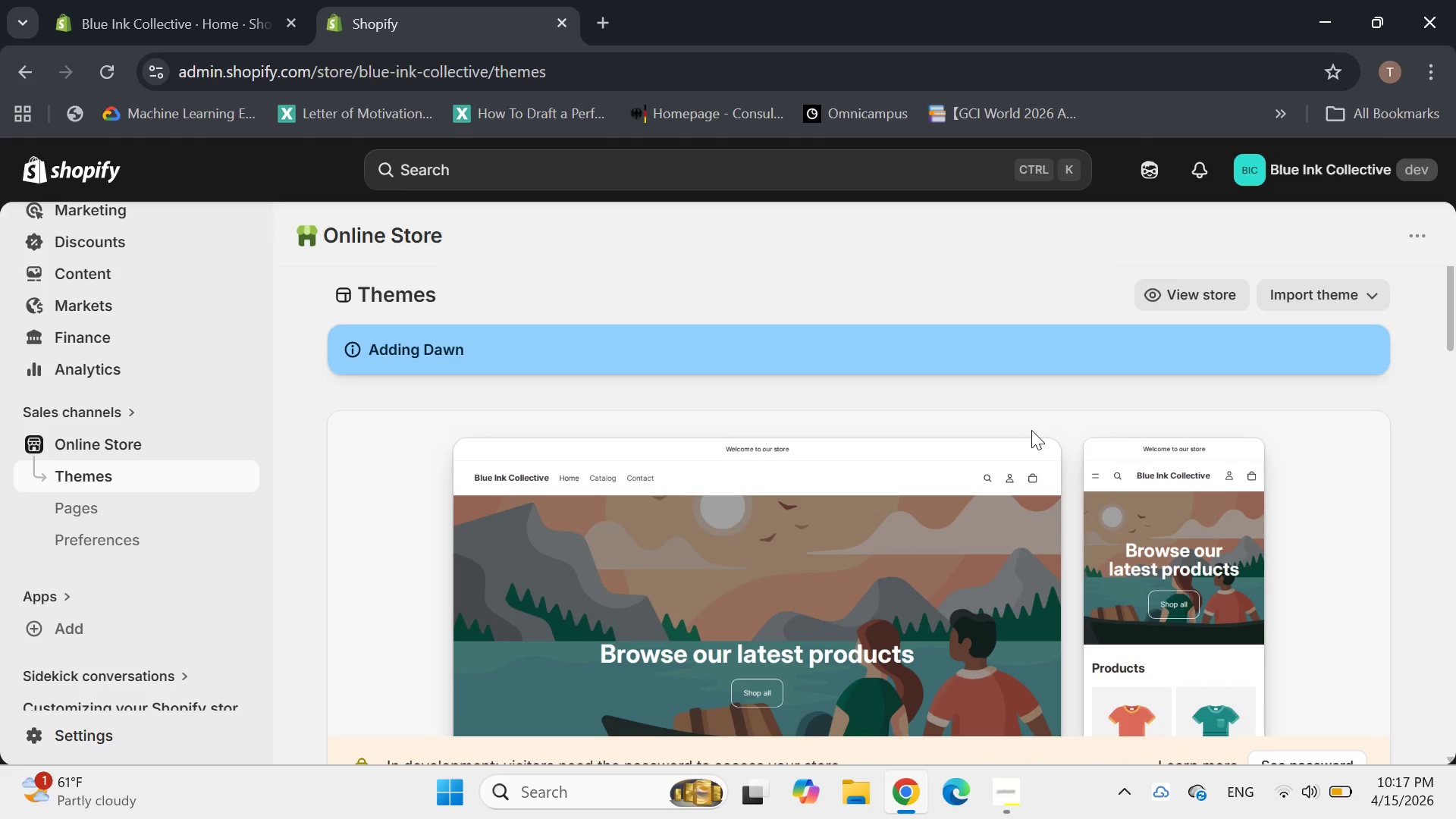 
scroll: coordinate [1015, 430], scroll_direction: down, amount: 4.0
 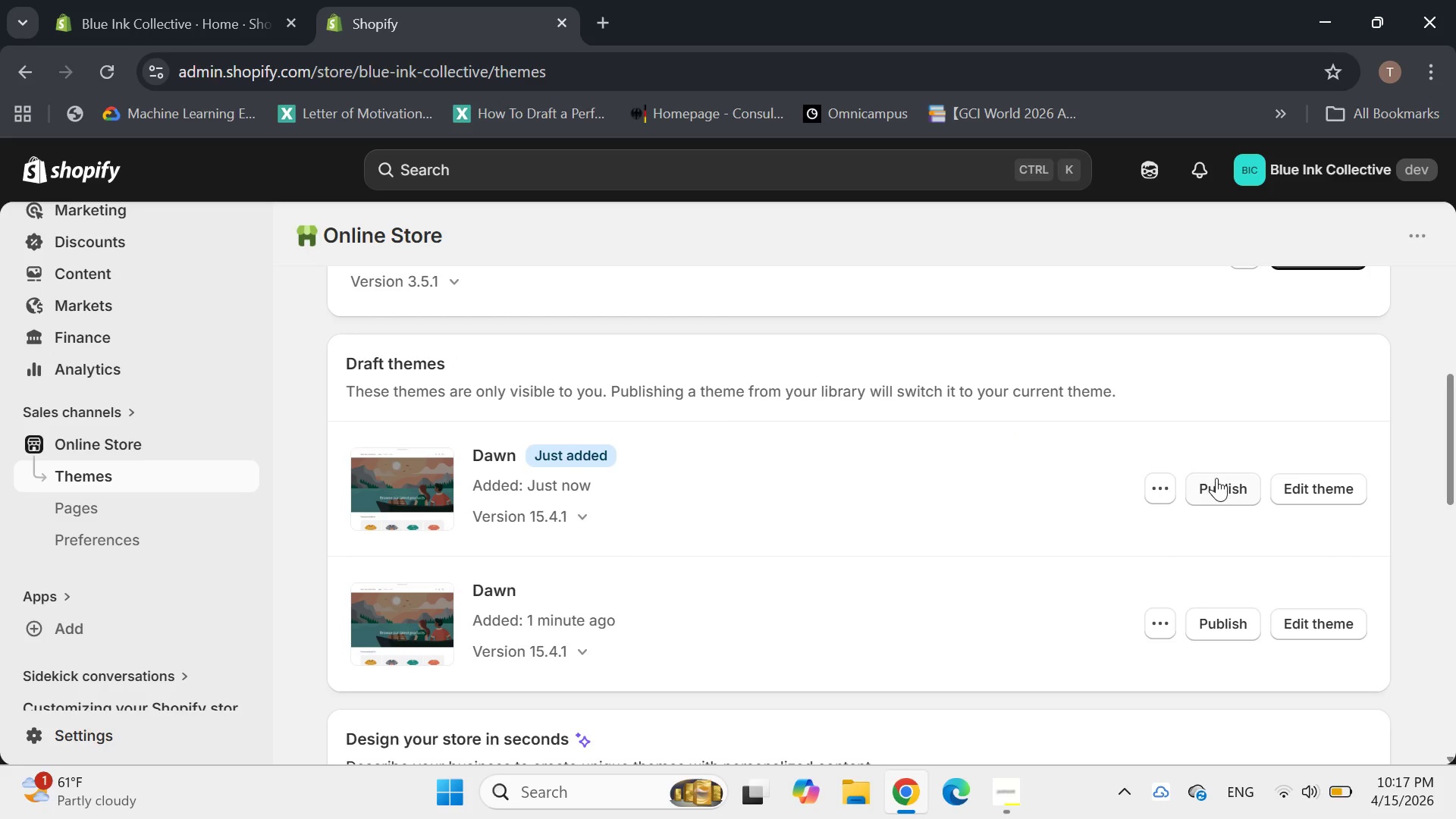 
left_click([1217, 478])
 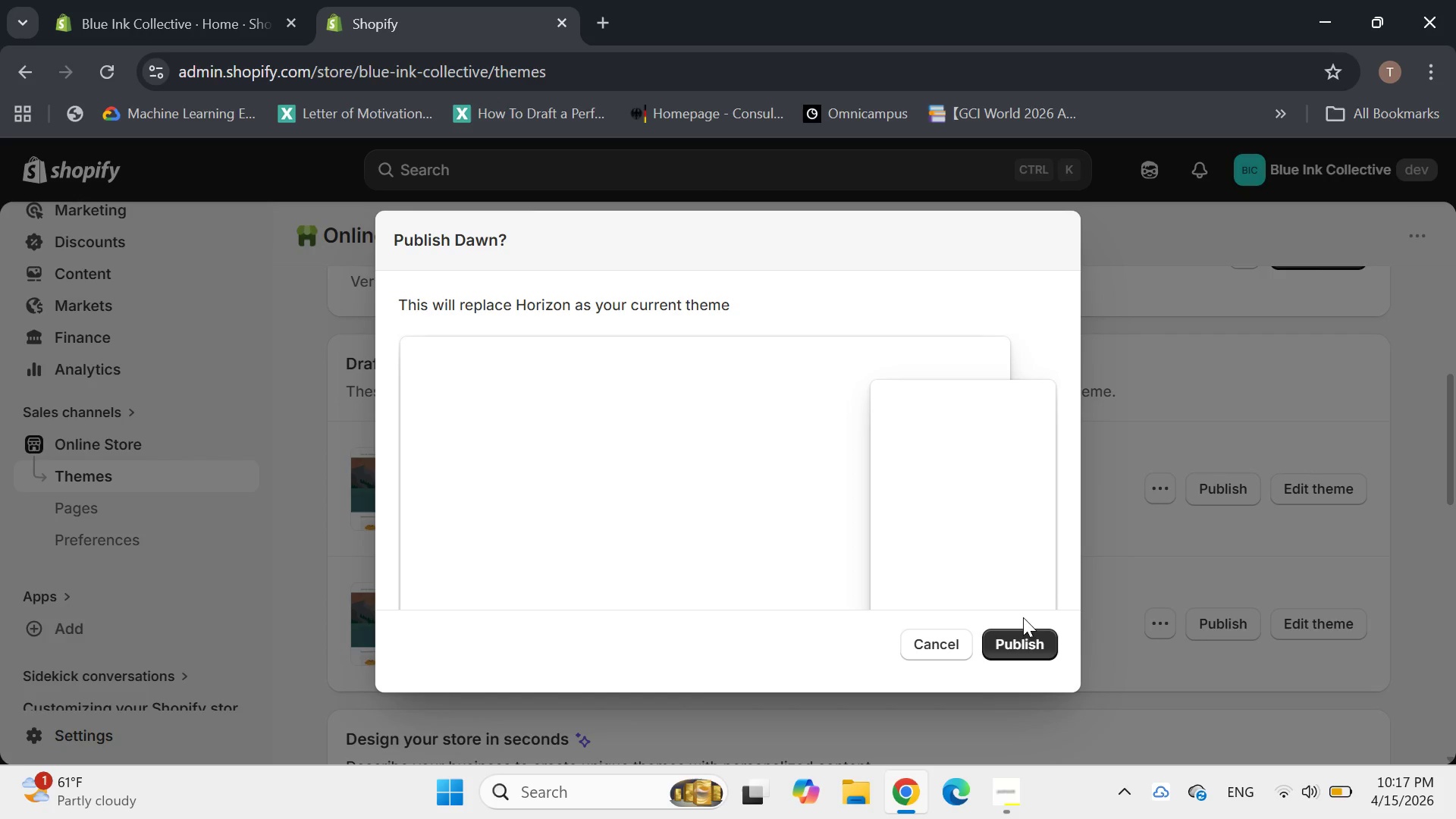 
left_click([1020, 634])
 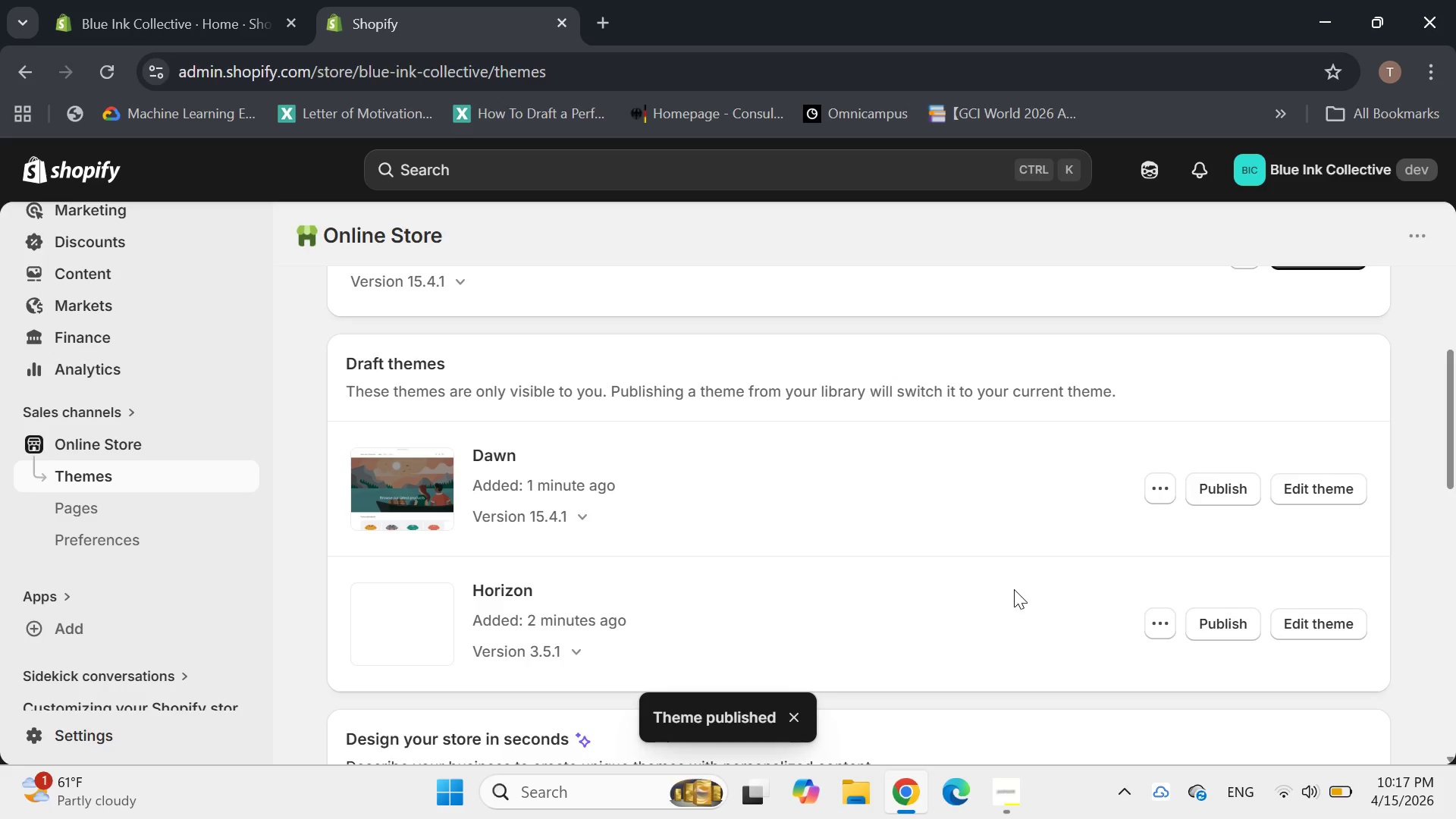 
scroll: coordinate [963, 541], scroll_direction: up, amount: 4.0
 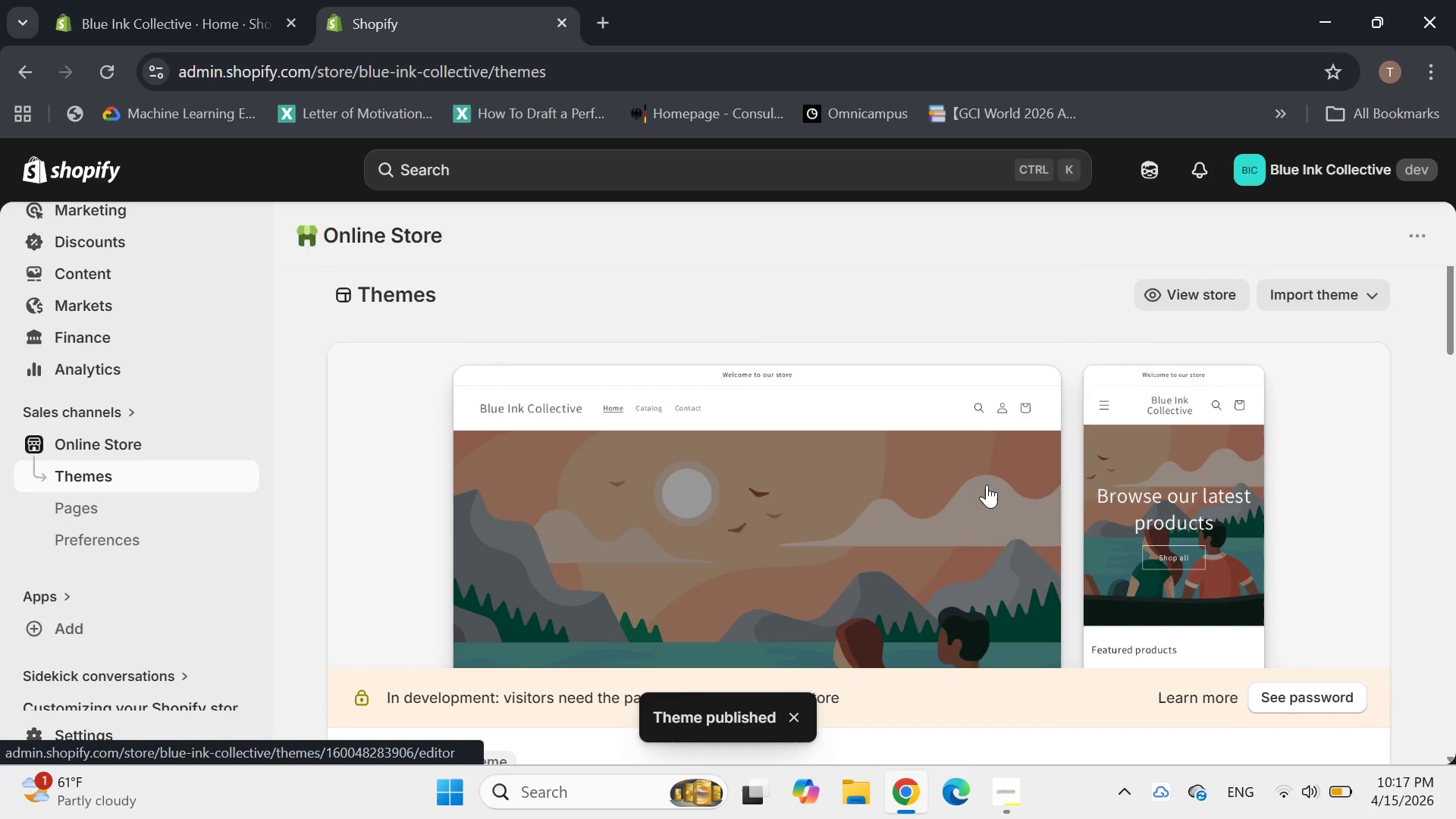 
scroll: coordinate [987, 485], scroll_direction: down, amount: 1.0
 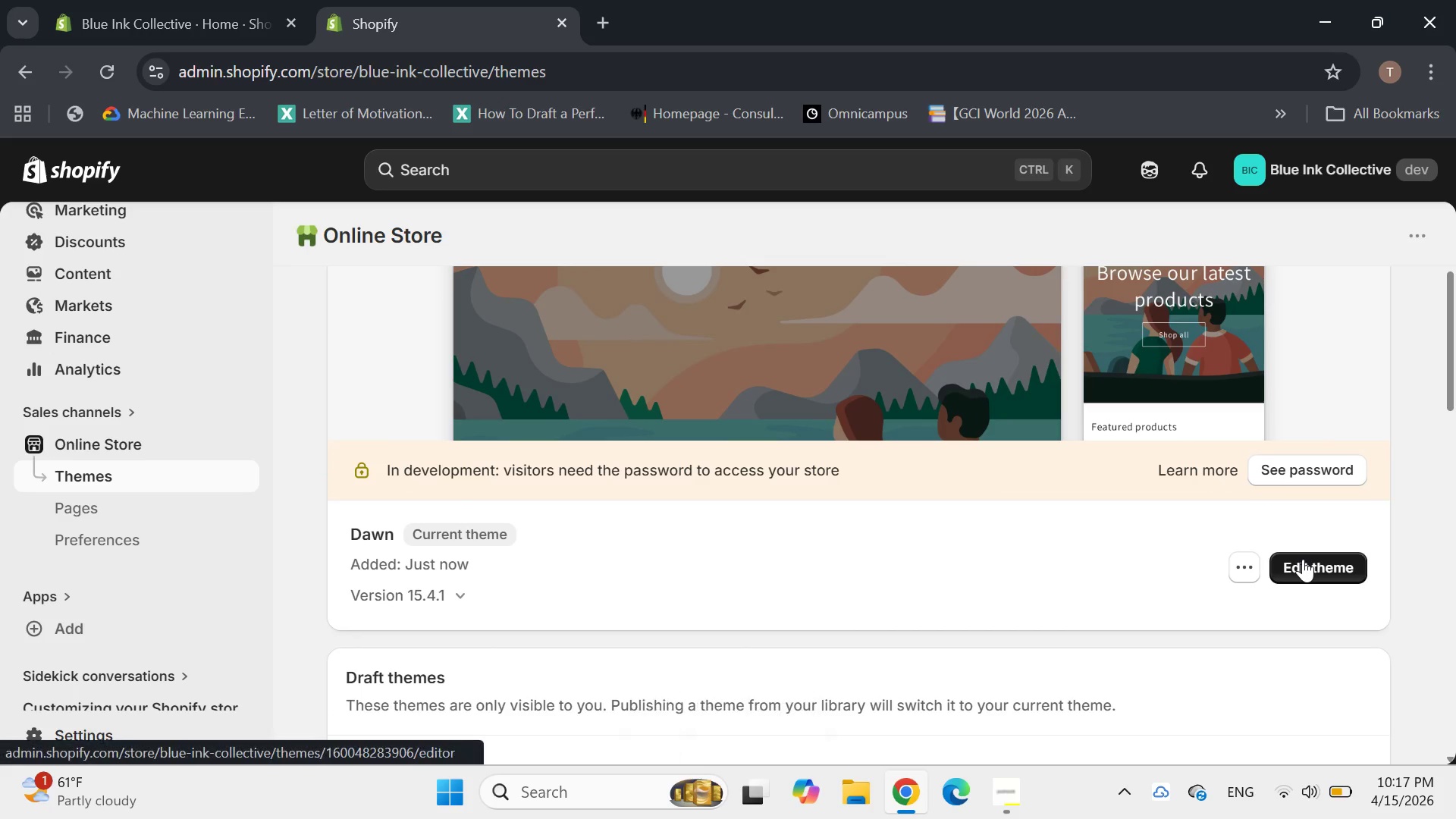 
left_click([1304, 564])
 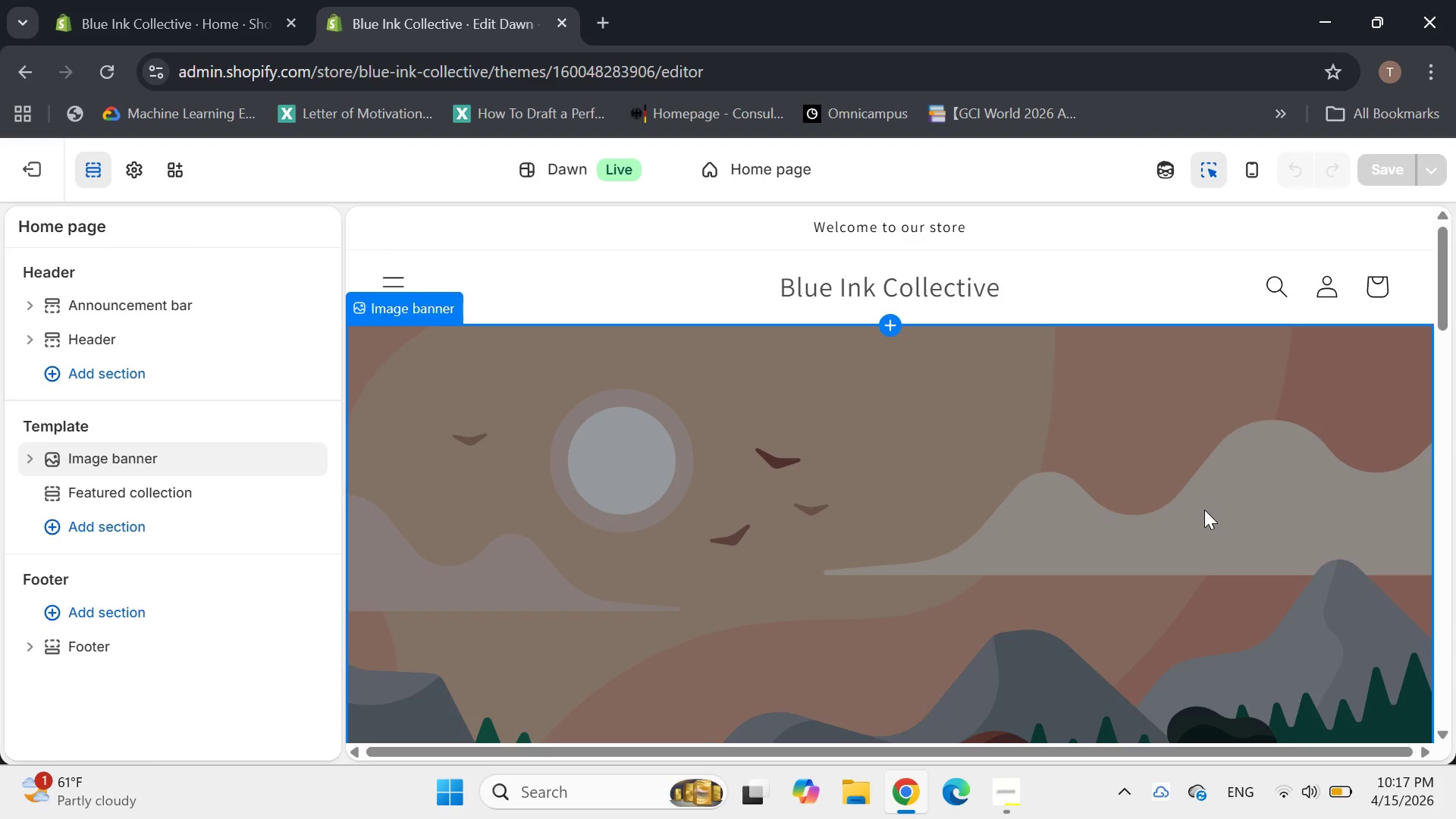 
wait(7.31)
 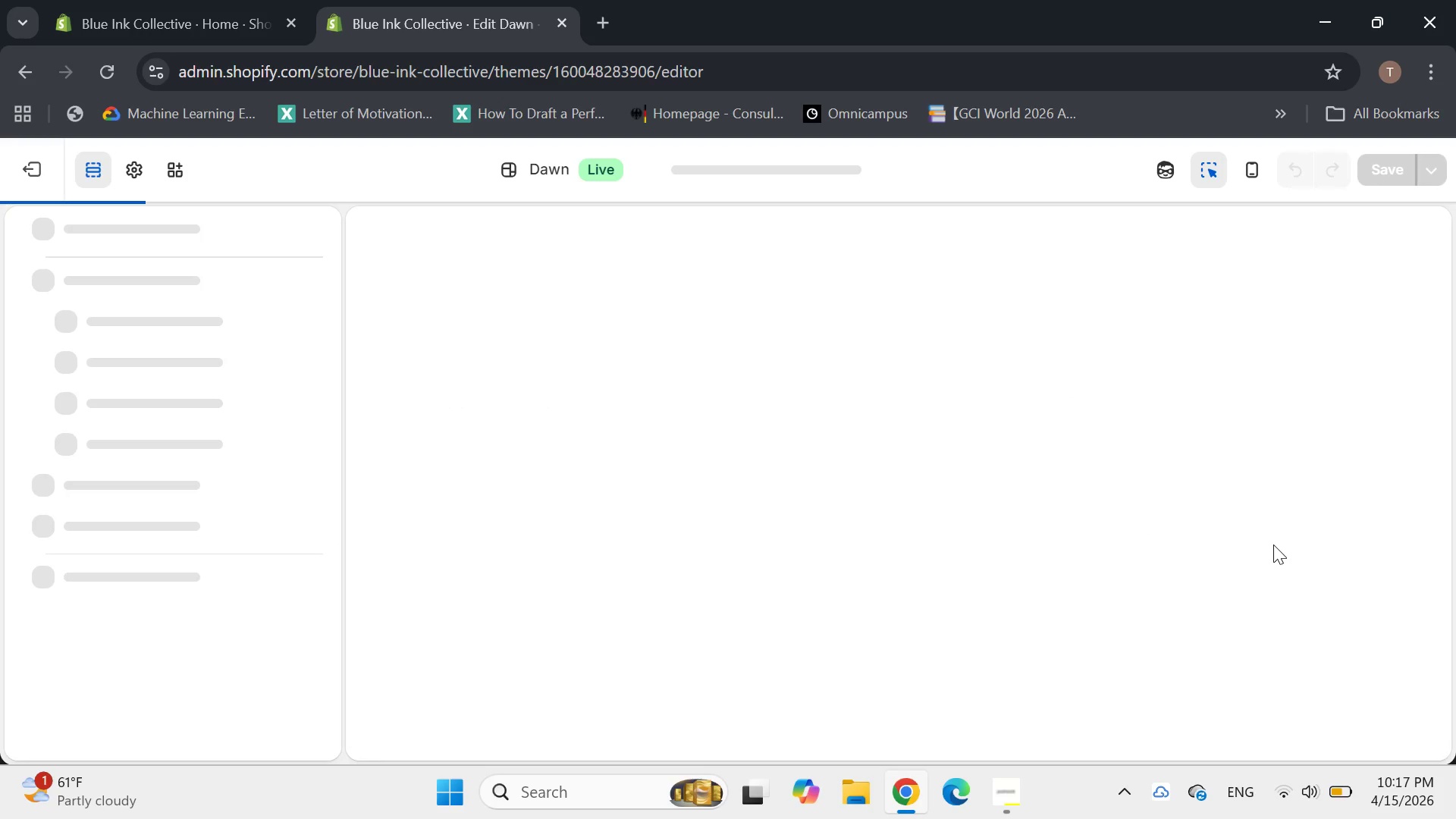 
scroll: coordinate [1154, 497], scroll_direction: down, amount: 2.0
 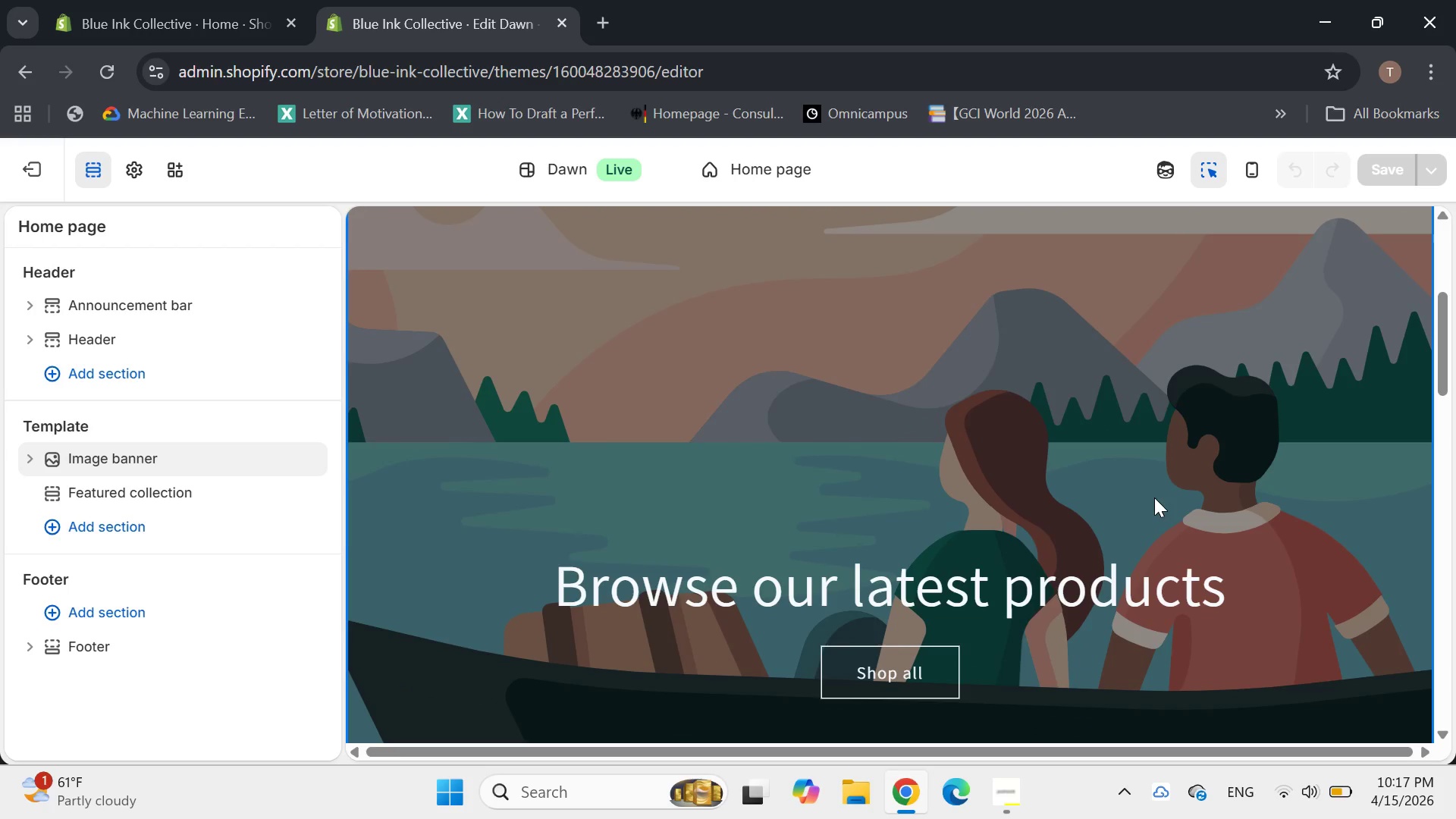 
scroll: coordinate [1153, 495], scroll_direction: up, amount: 2.0
 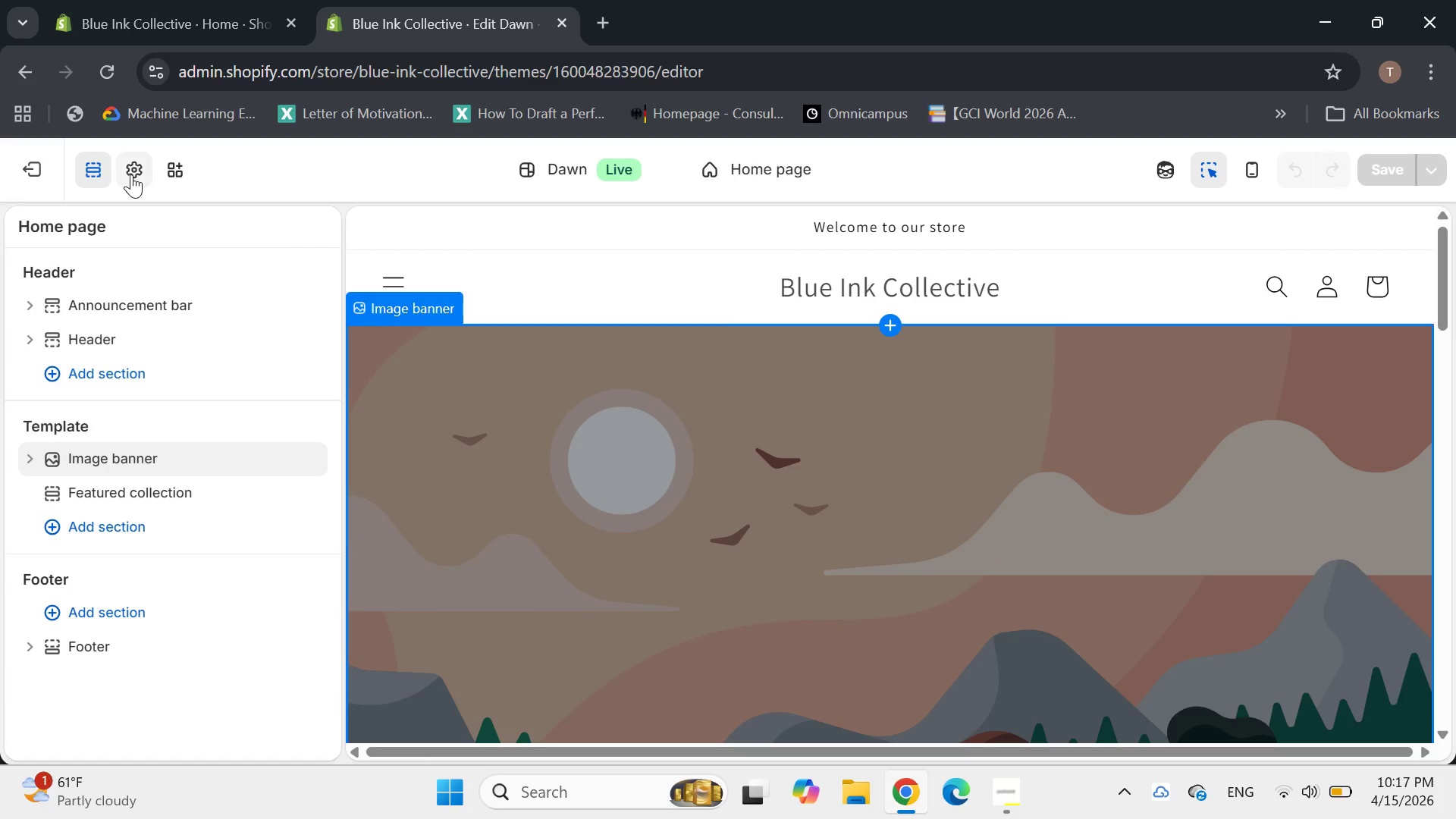 
left_click([131, 174])
 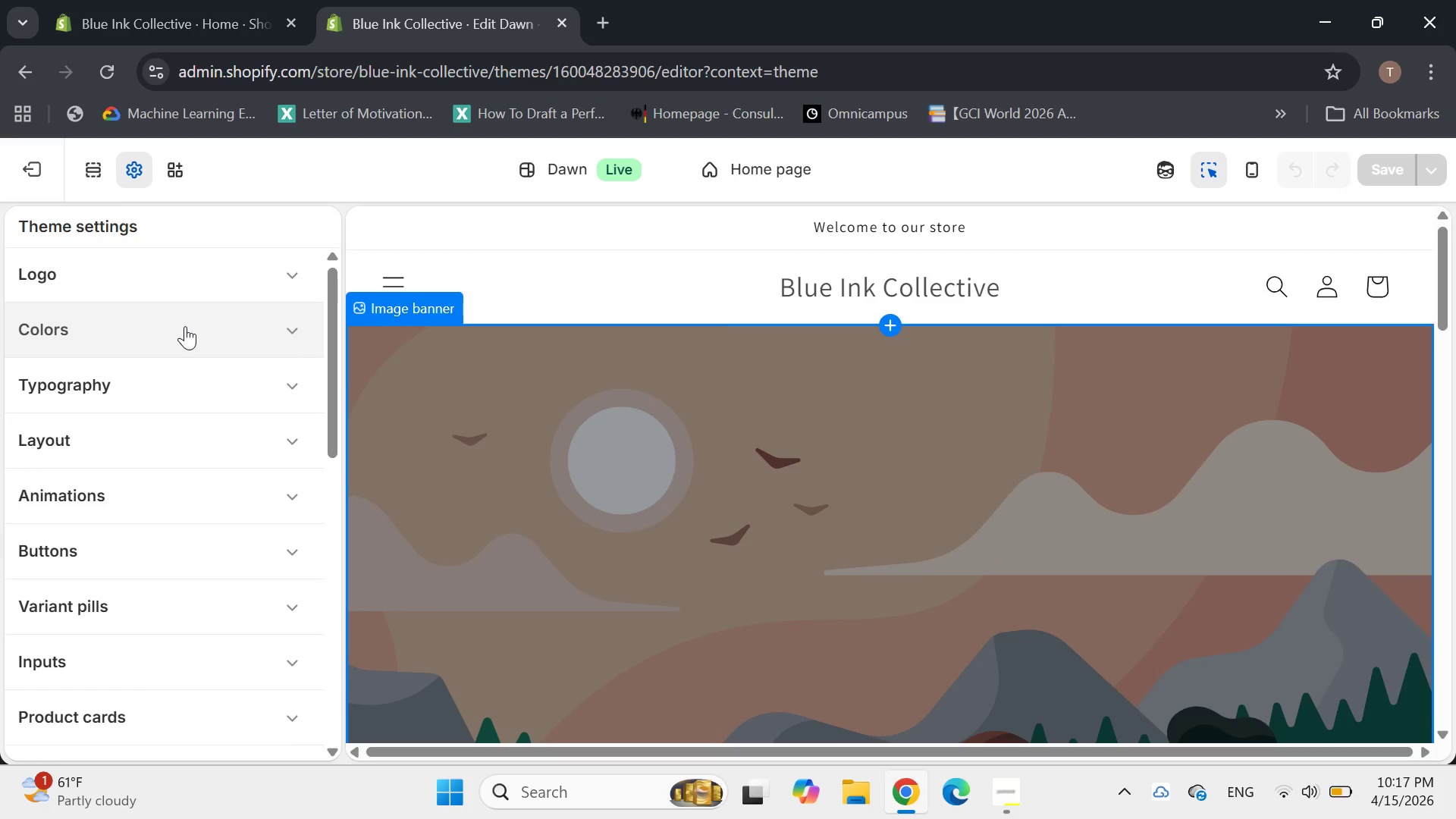 
scroll: coordinate [185, 326], scroll_direction: down, amount: 1.0
 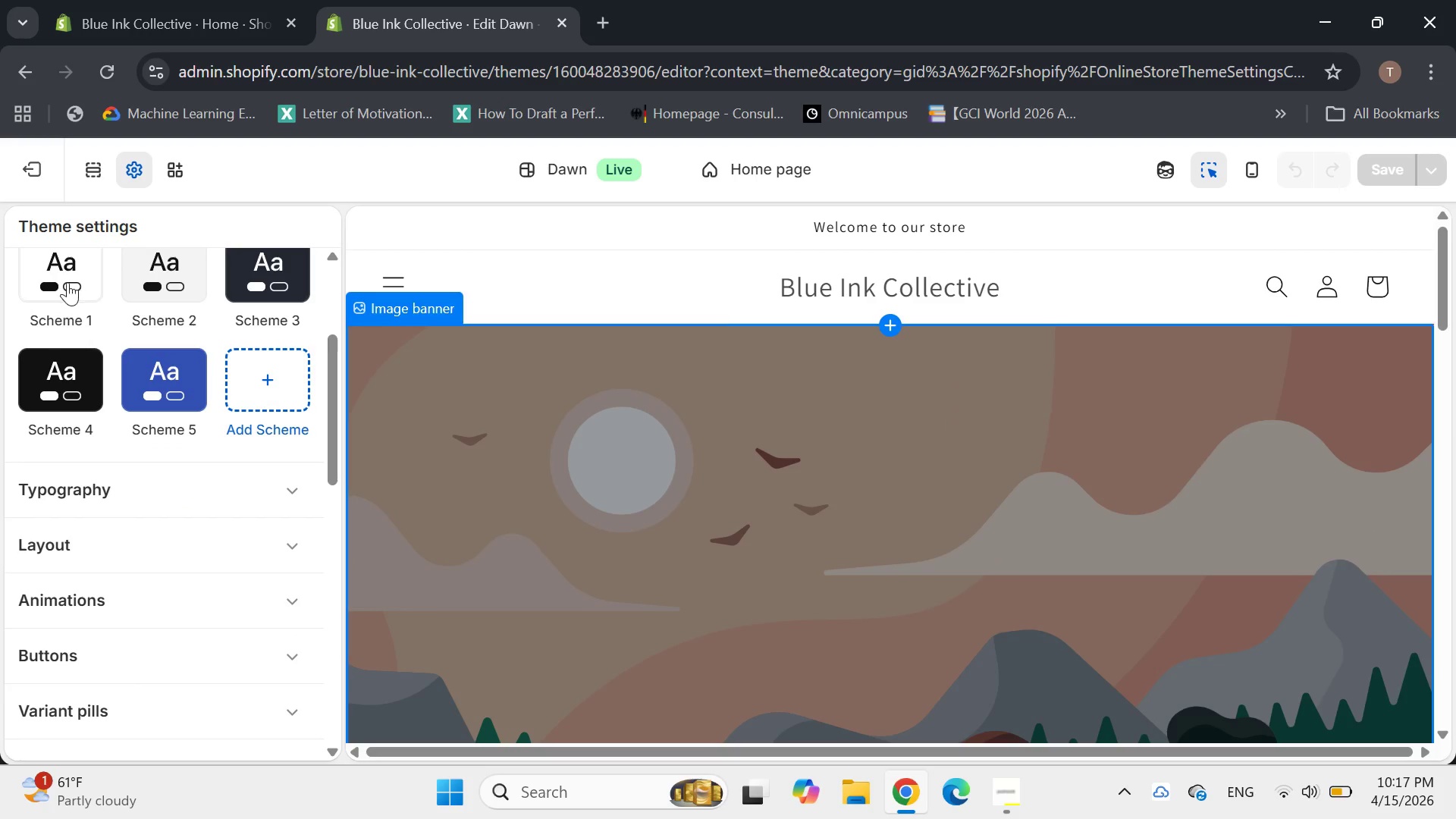 
left_click([67, 282])
 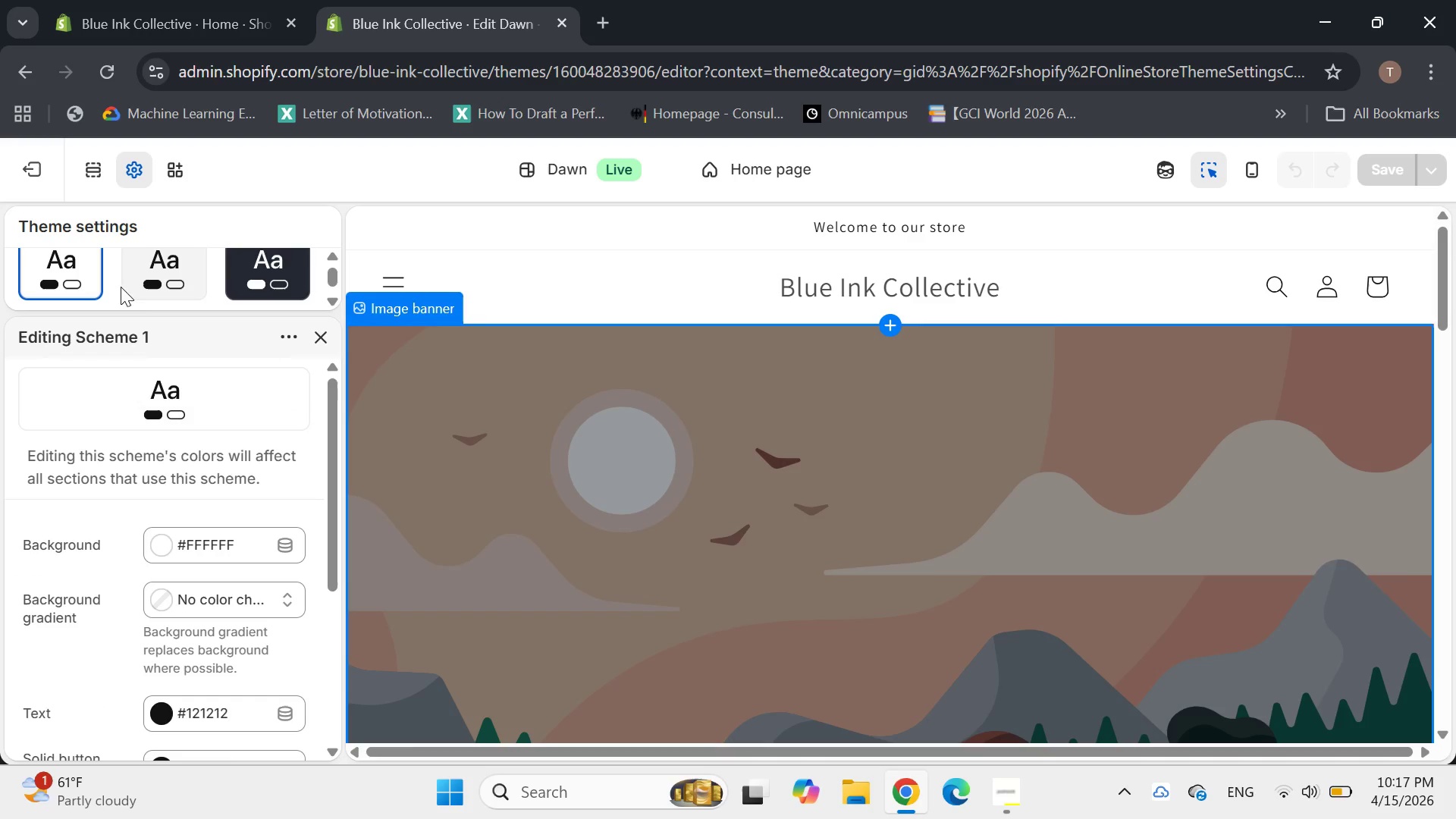 
scroll: coordinate [136, 295], scroll_direction: down, amount: 3.0
 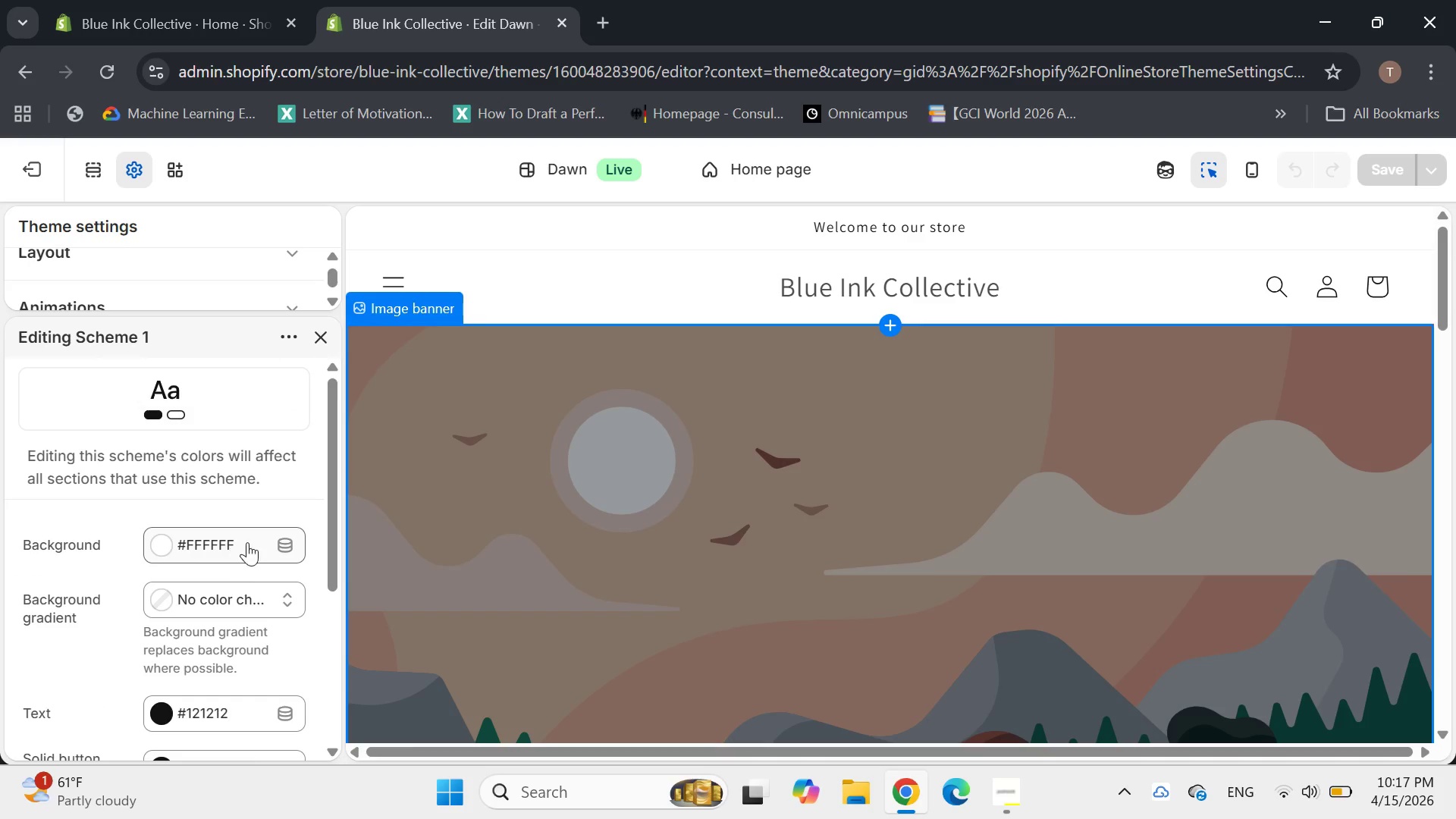 
left_click([253, 537])
 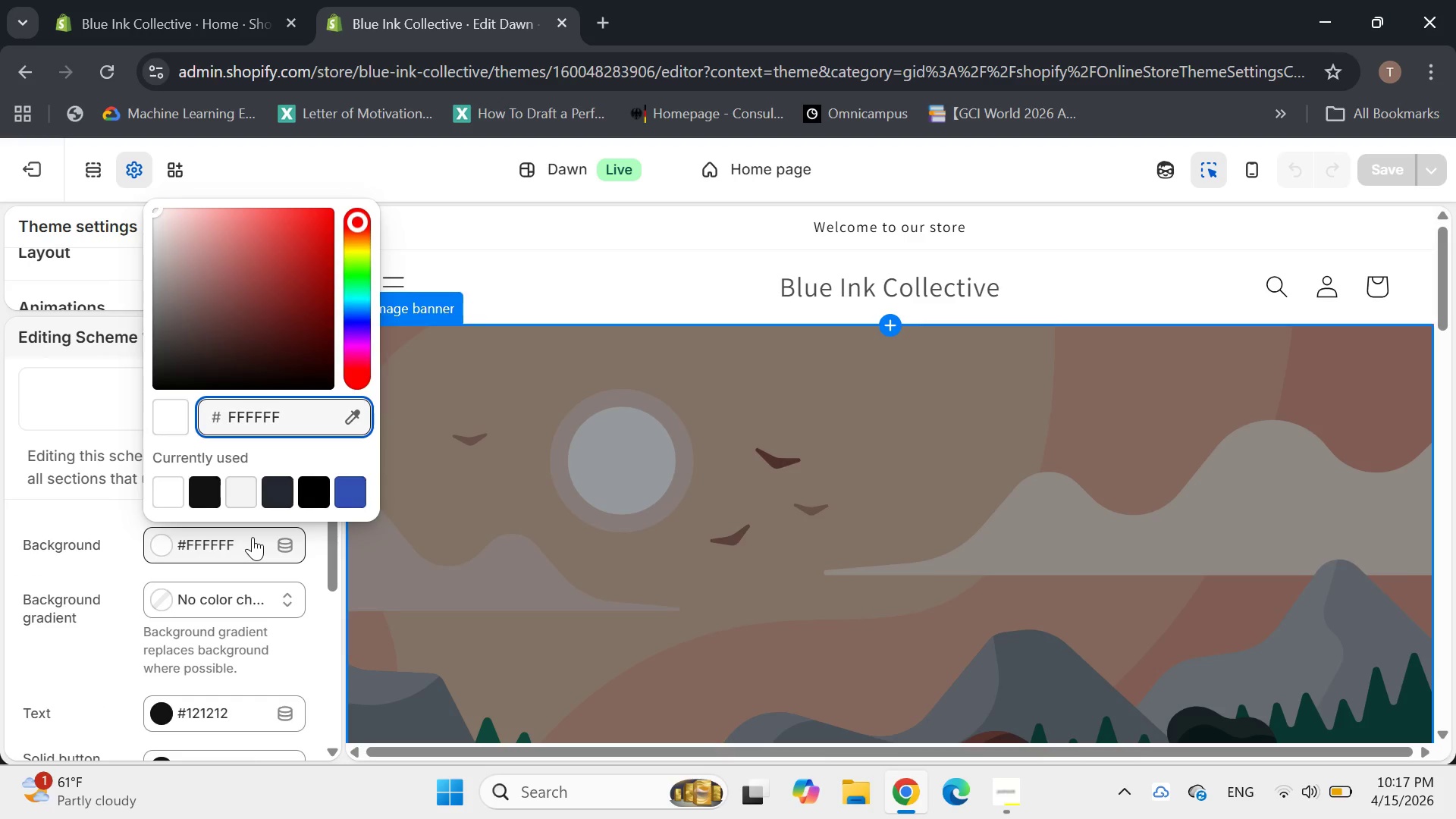 
key(Backspace)
 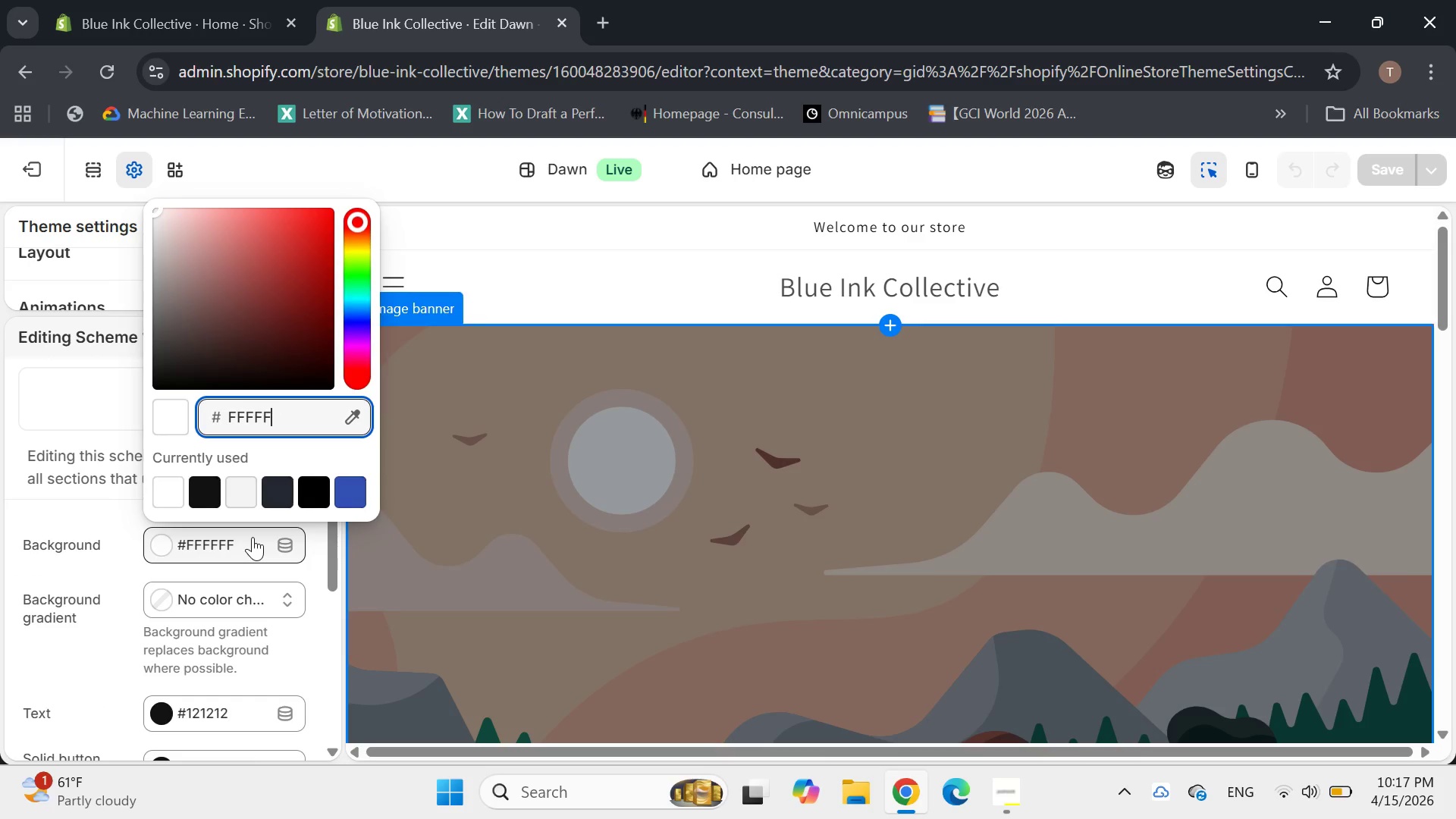 
key(Backspace)
 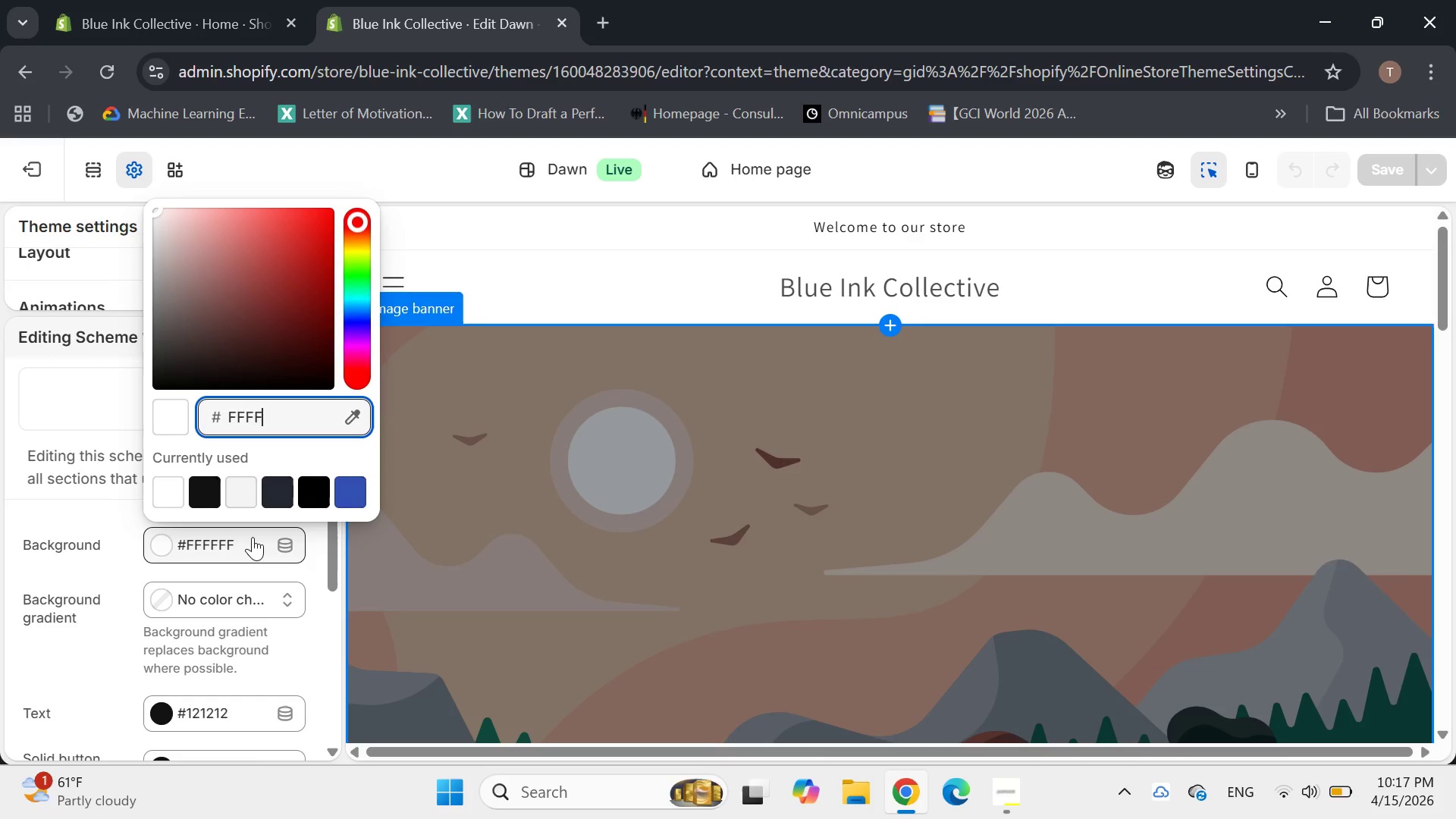 
key(Backspace)
 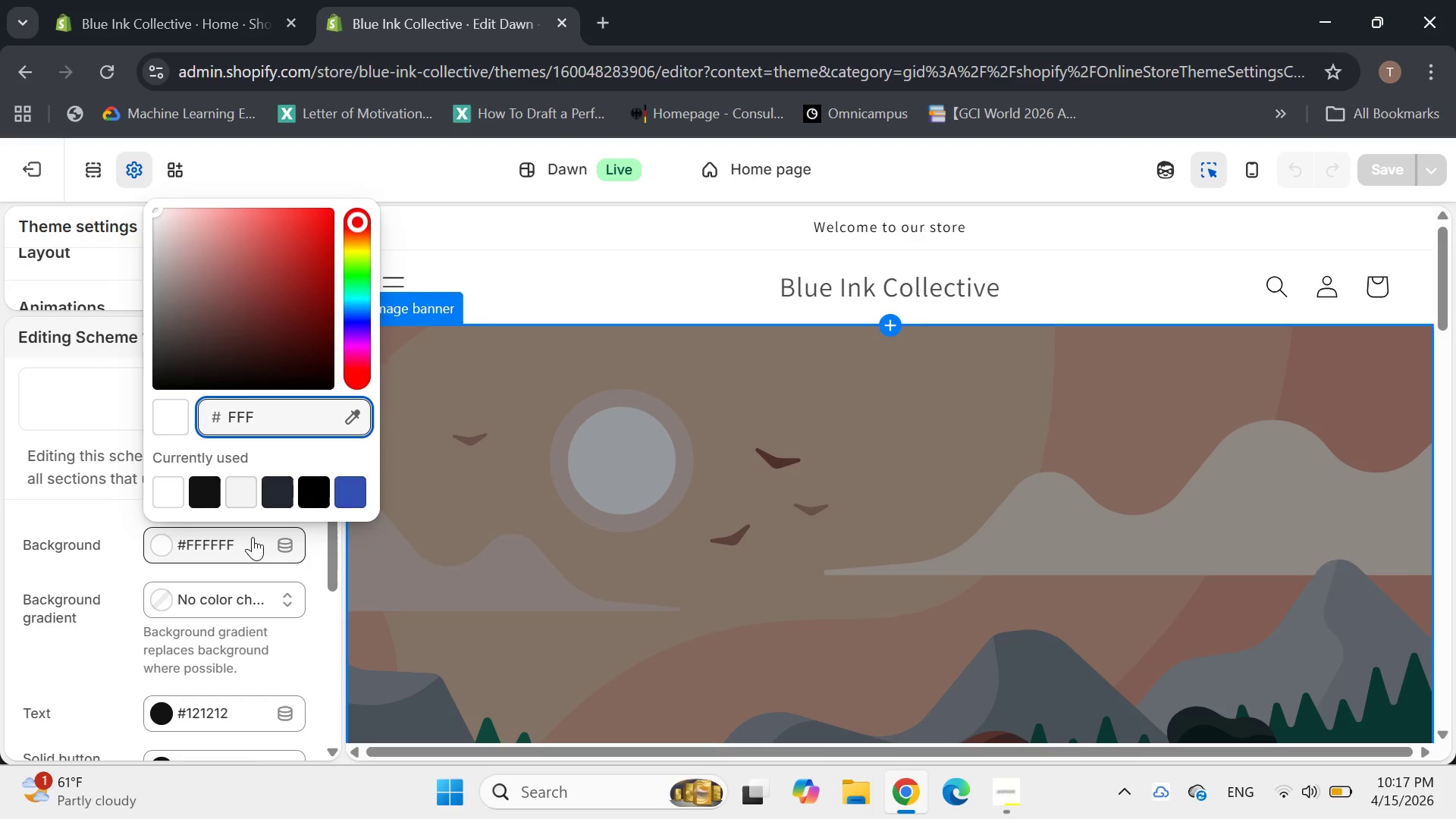 
key(Backspace)
 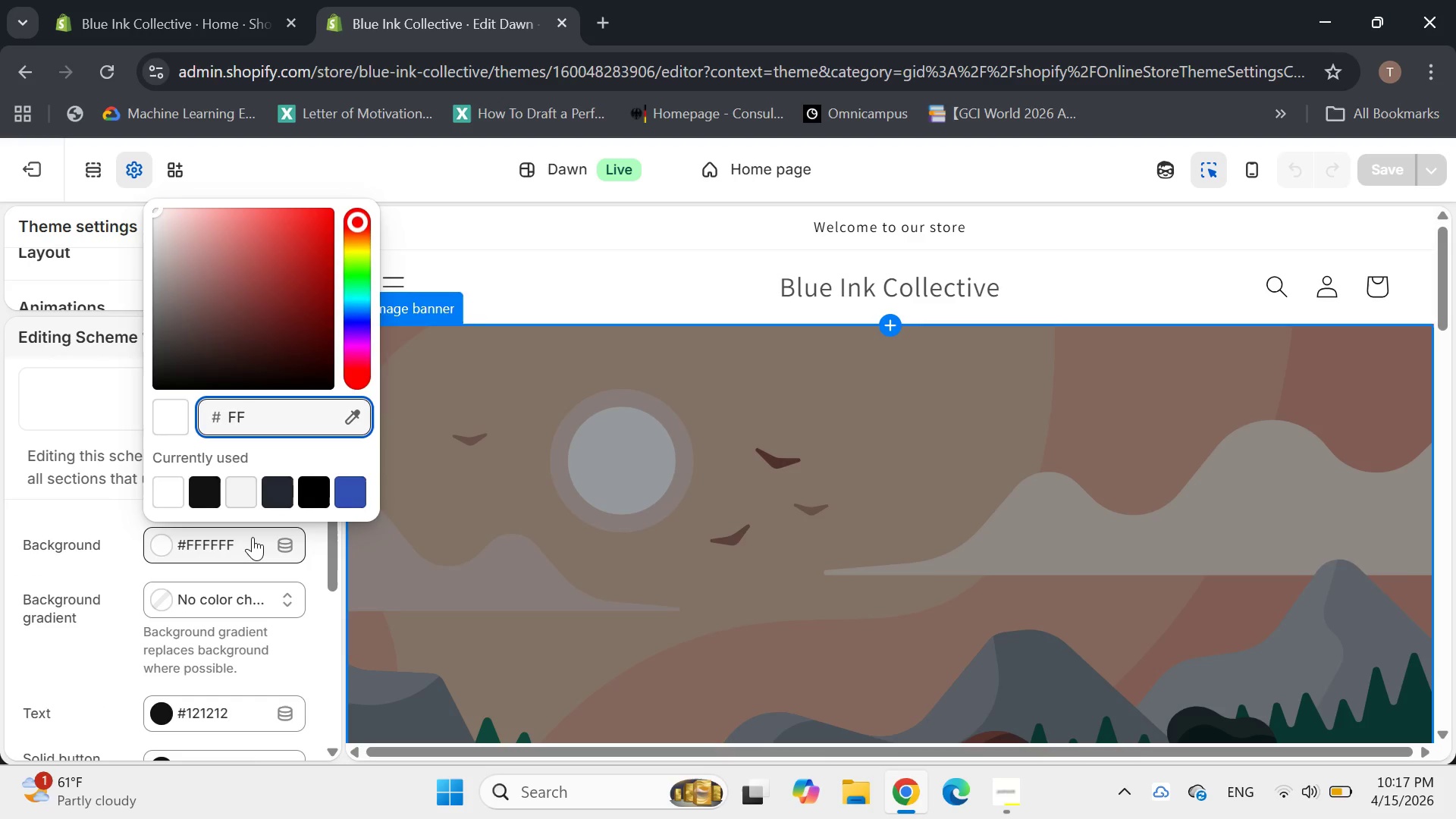 
key(Backspace)
 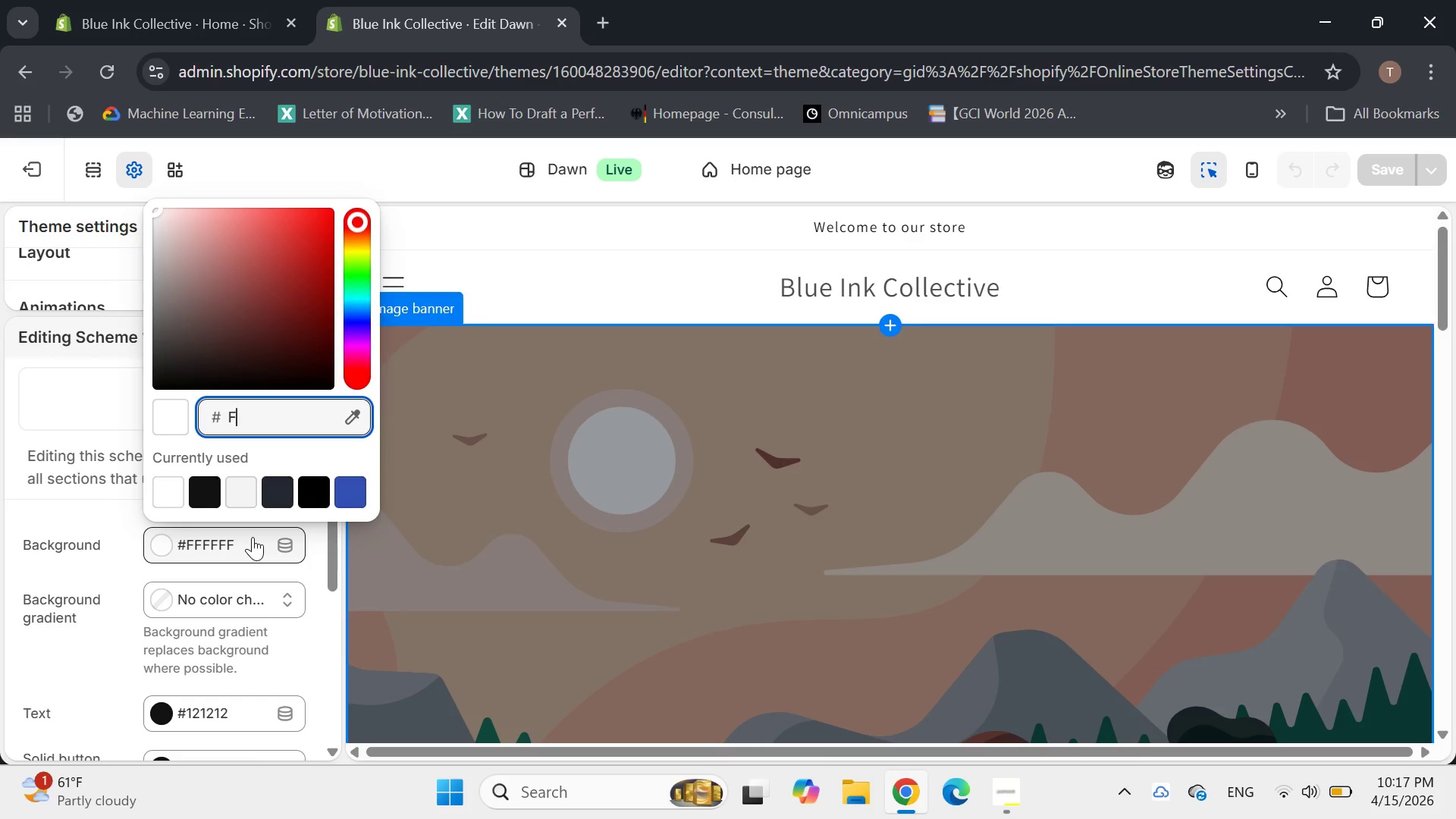 
key(Backspace)
 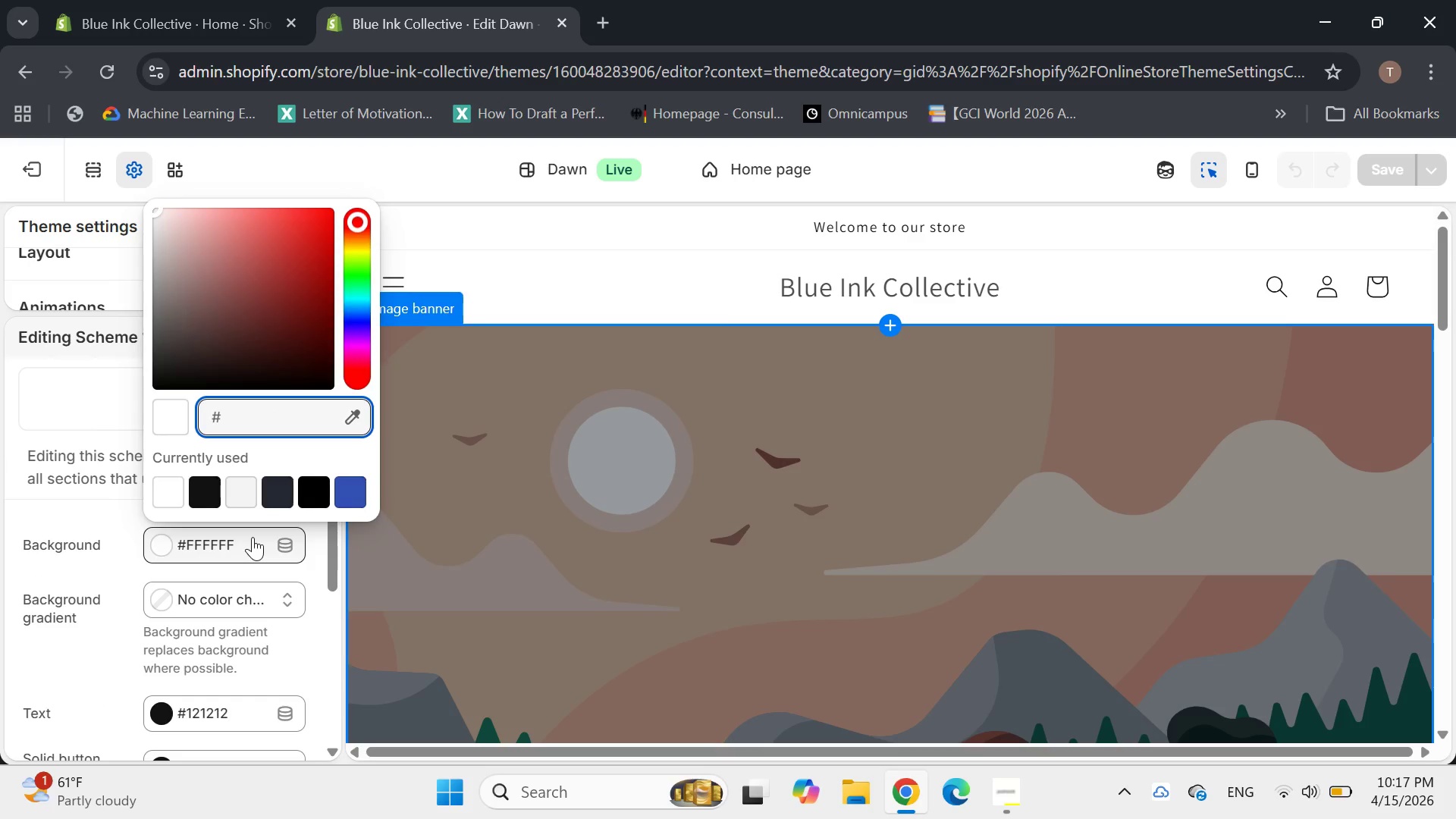 
hold_key(key=ShiftLeft, duration=1.56)
 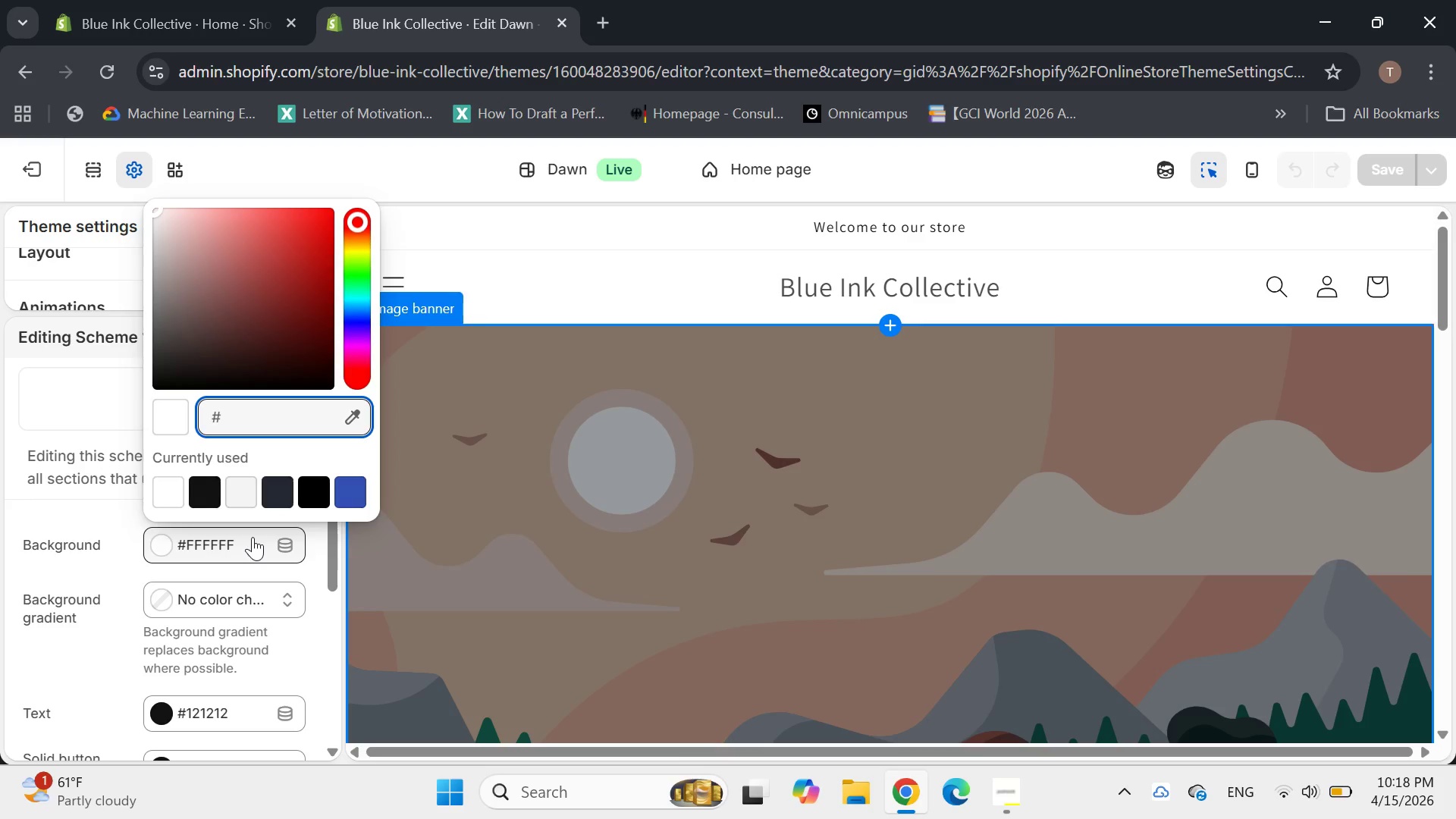 
type(F3EBDD)
 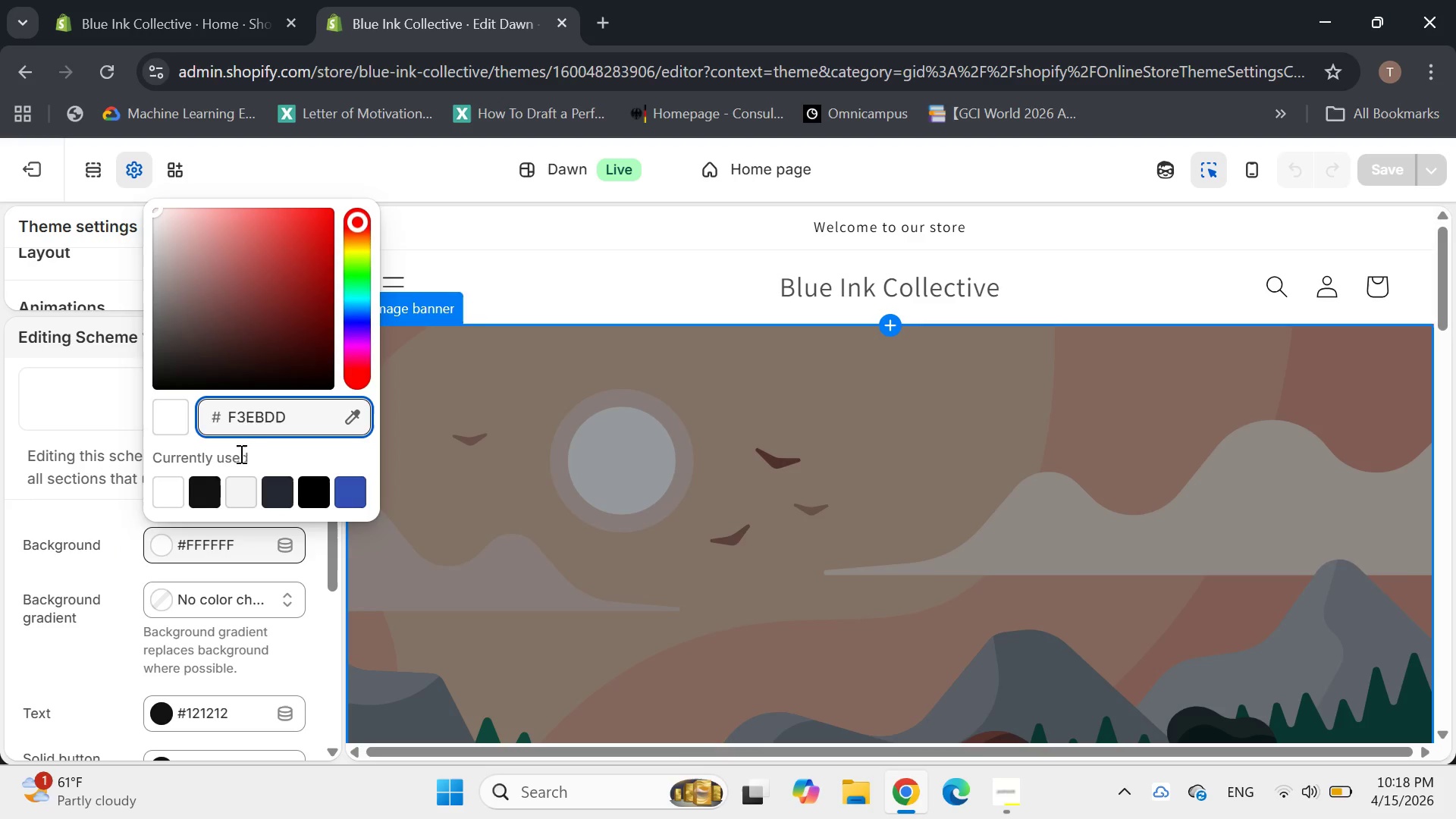 
left_click([130, 528])
 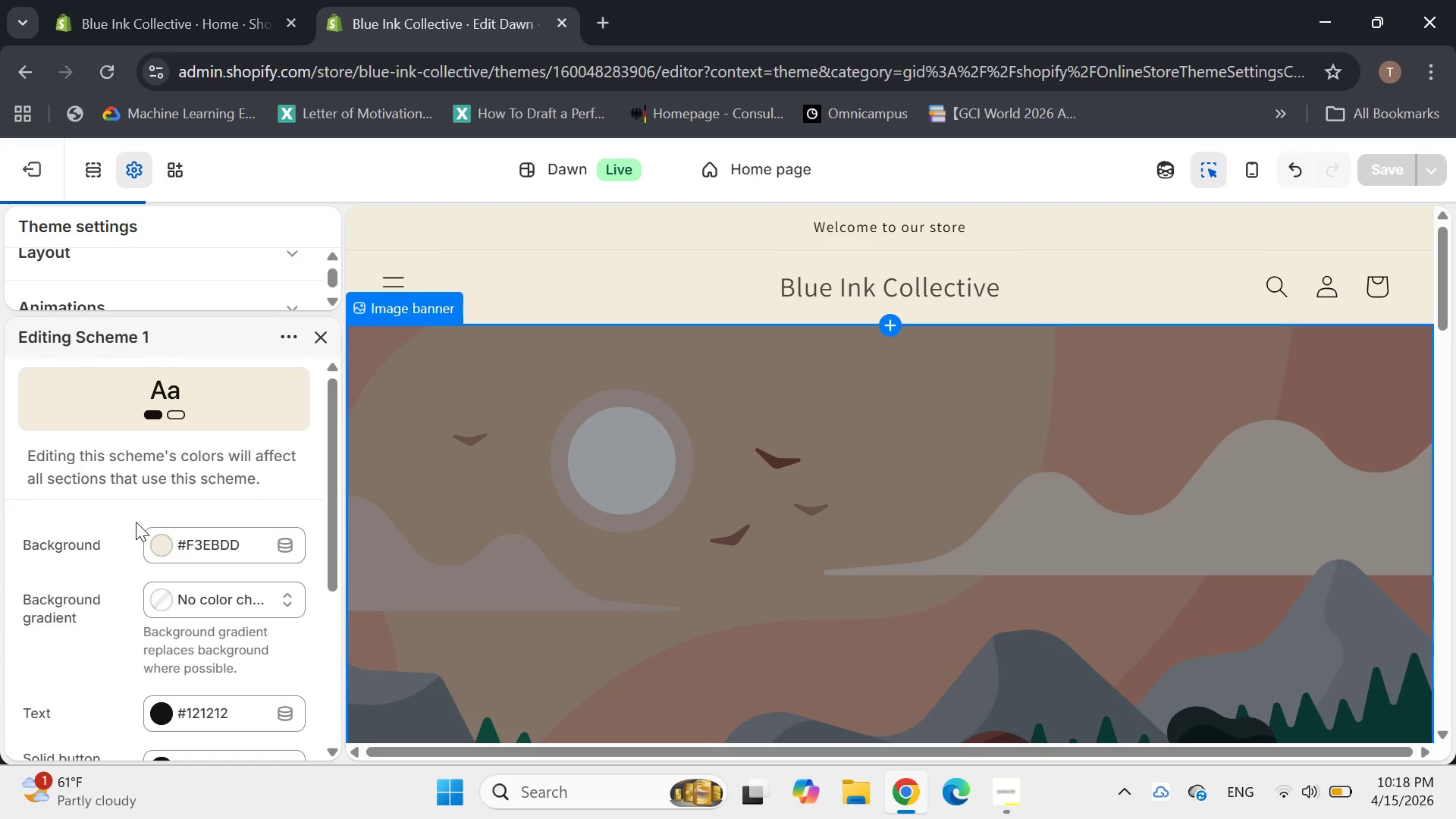 
scroll: coordinate [224, 478], scroll_direction: down, amount: 3.0
 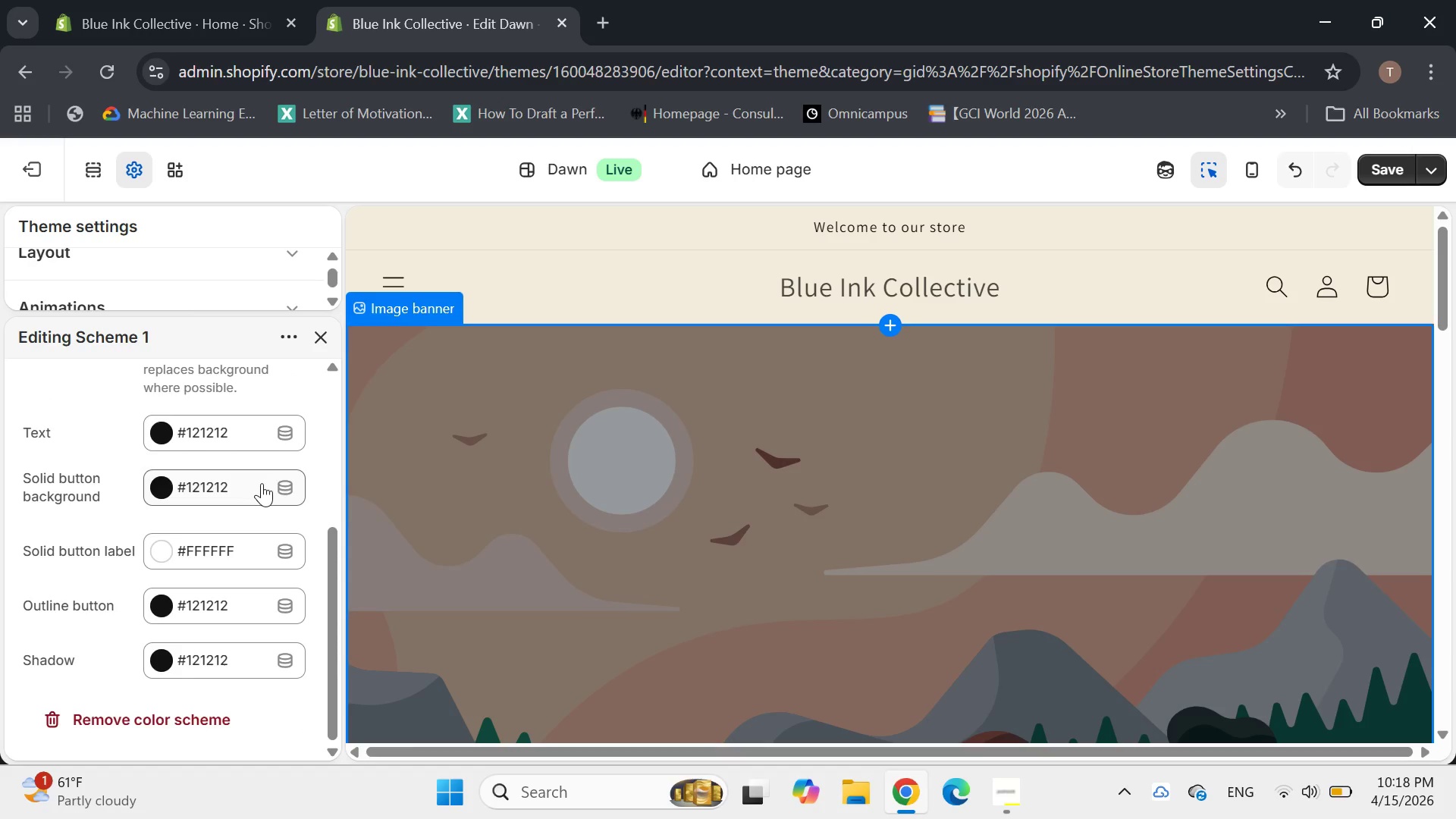 
left_click([252, 485])
 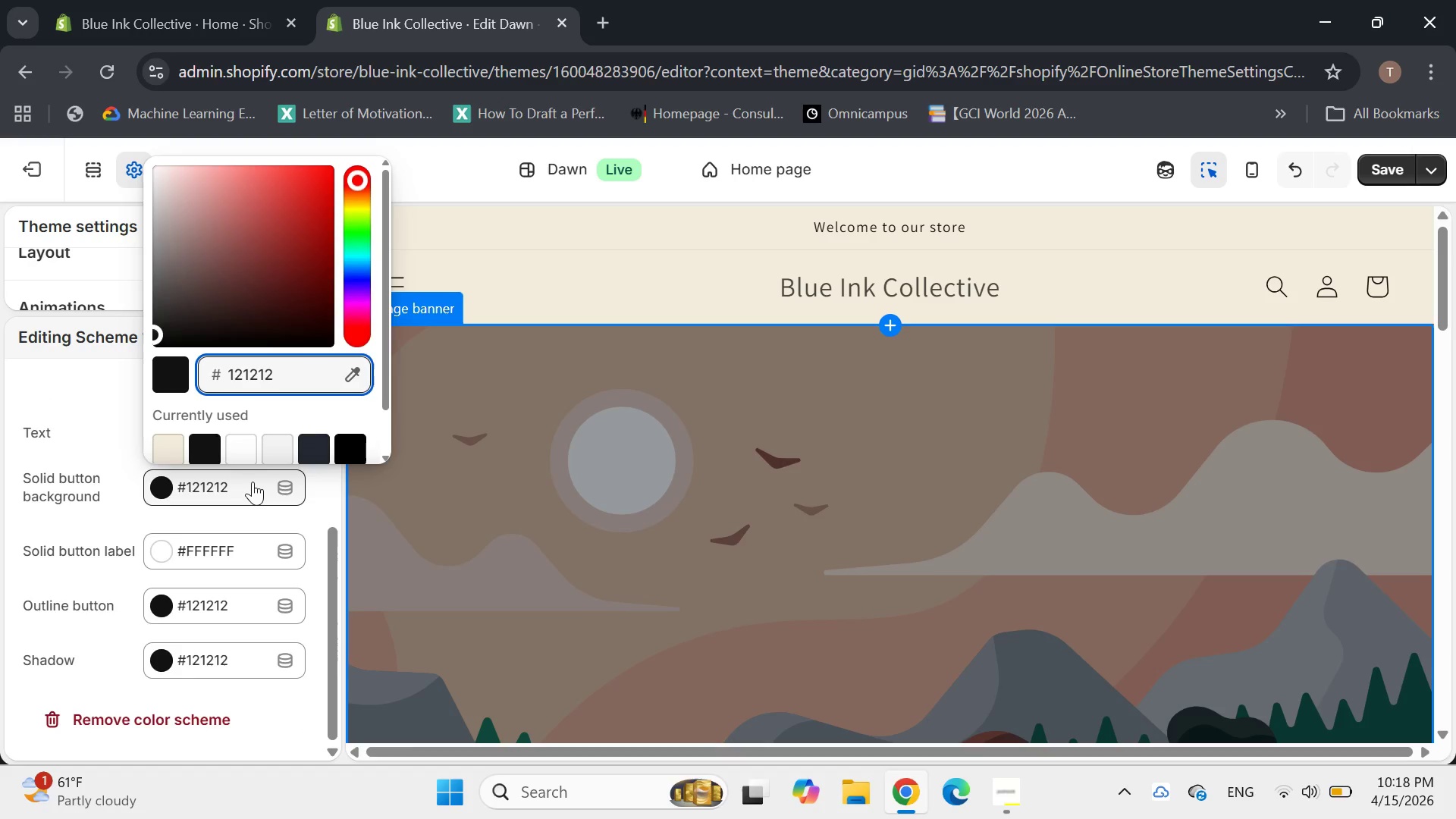 
hold_key(key=Backspace, duration=0.88)
 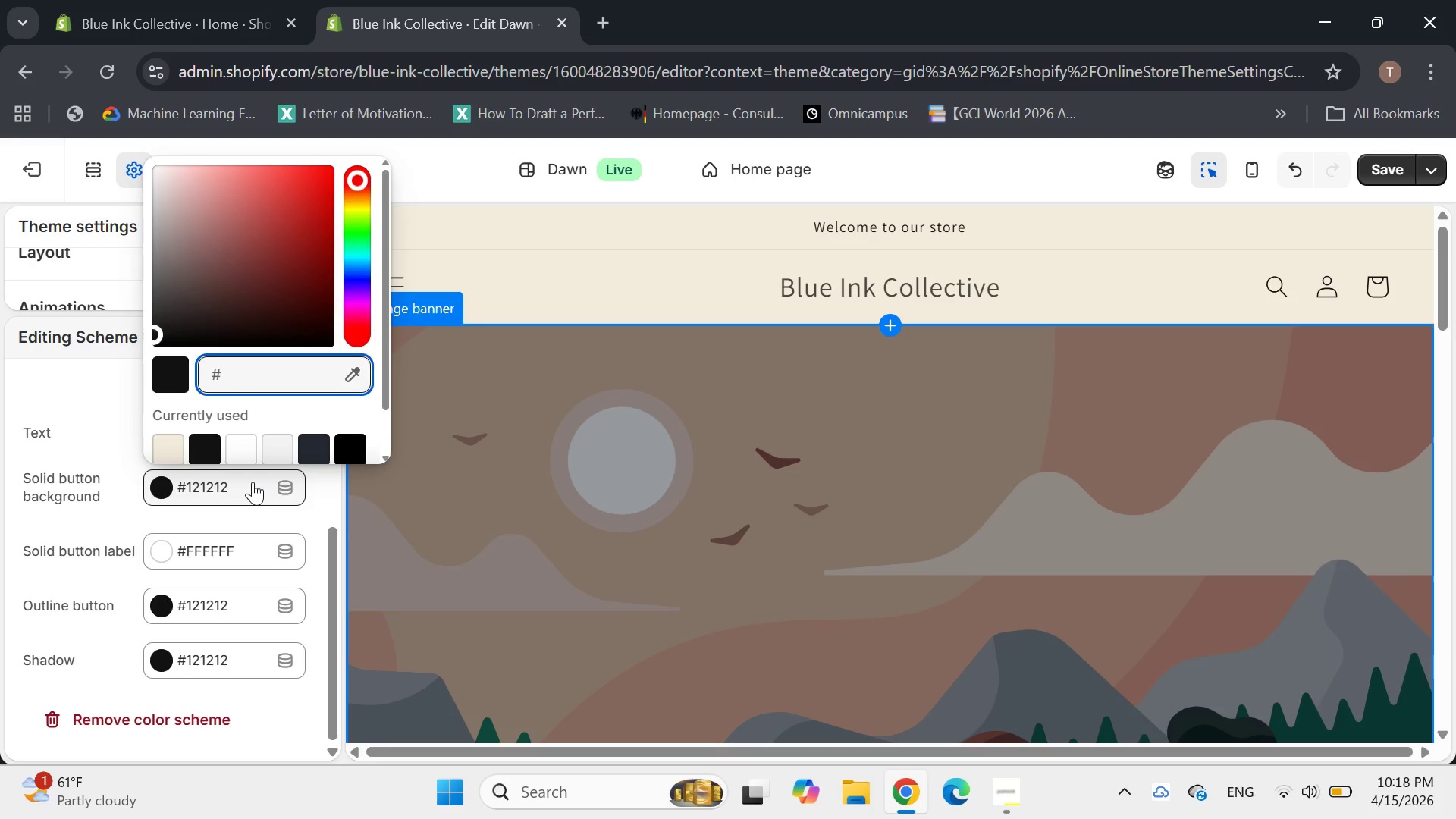 
key(CapsLock)
 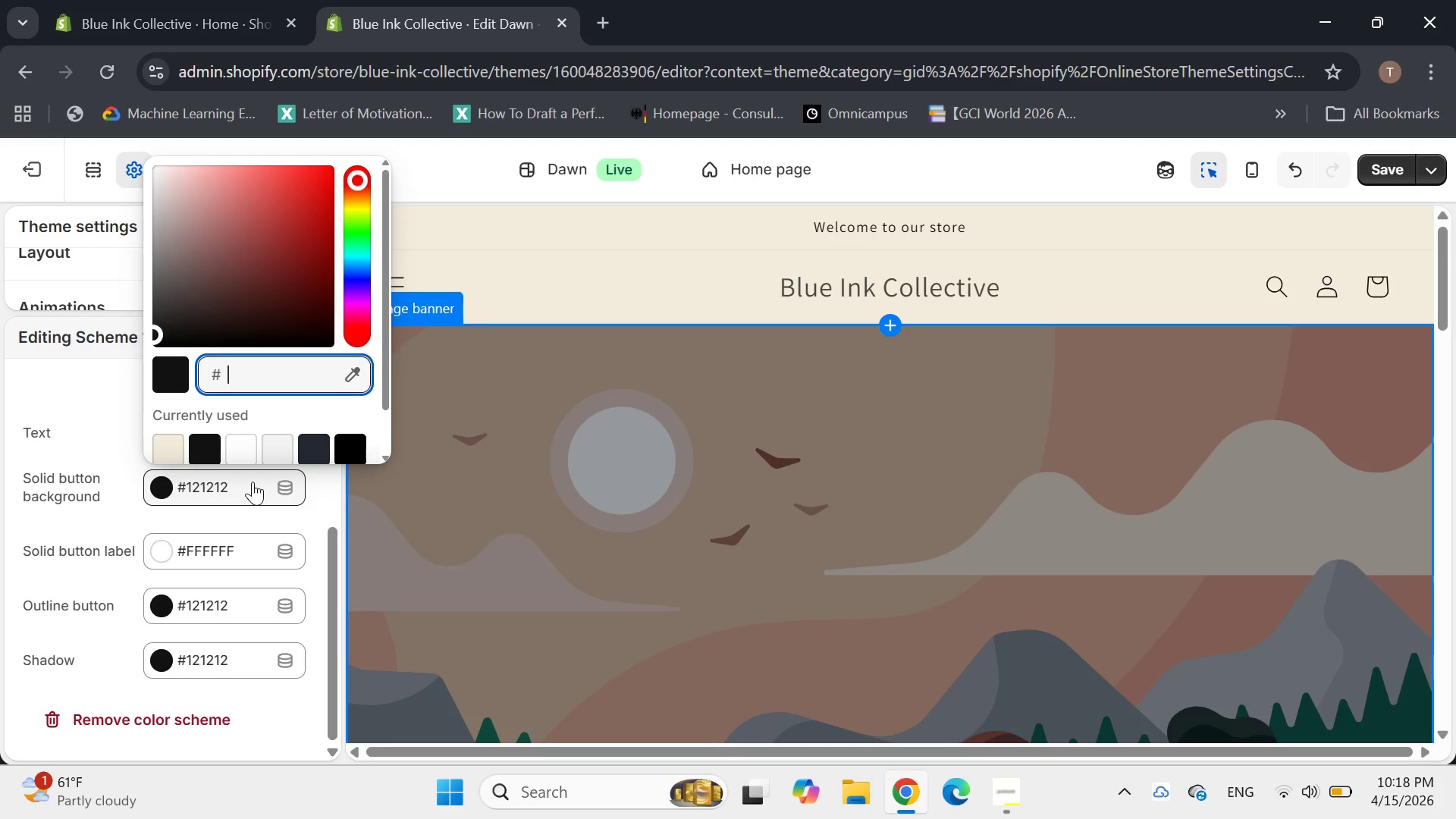 
key(CapsLock)
 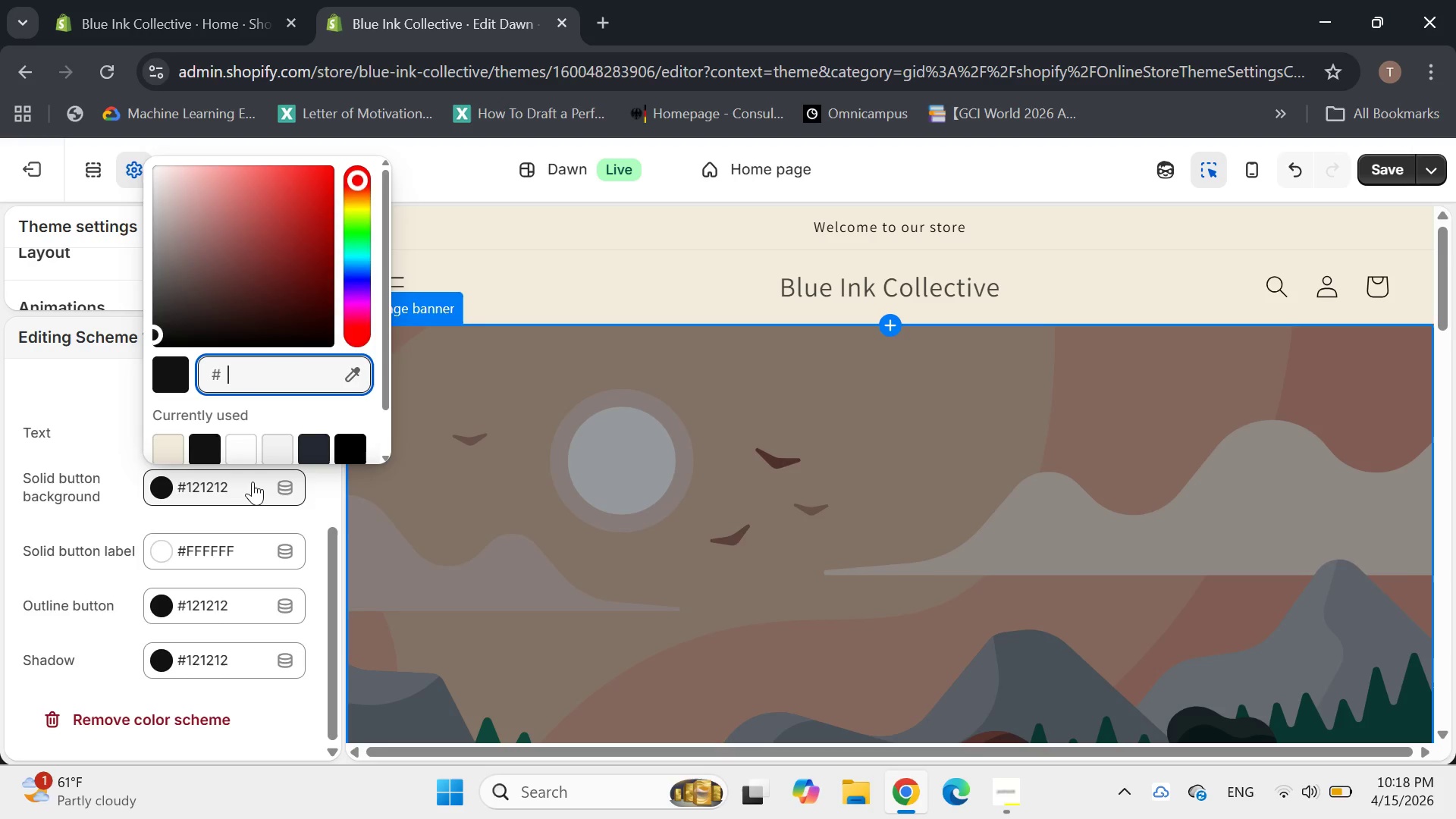 
key(4)
 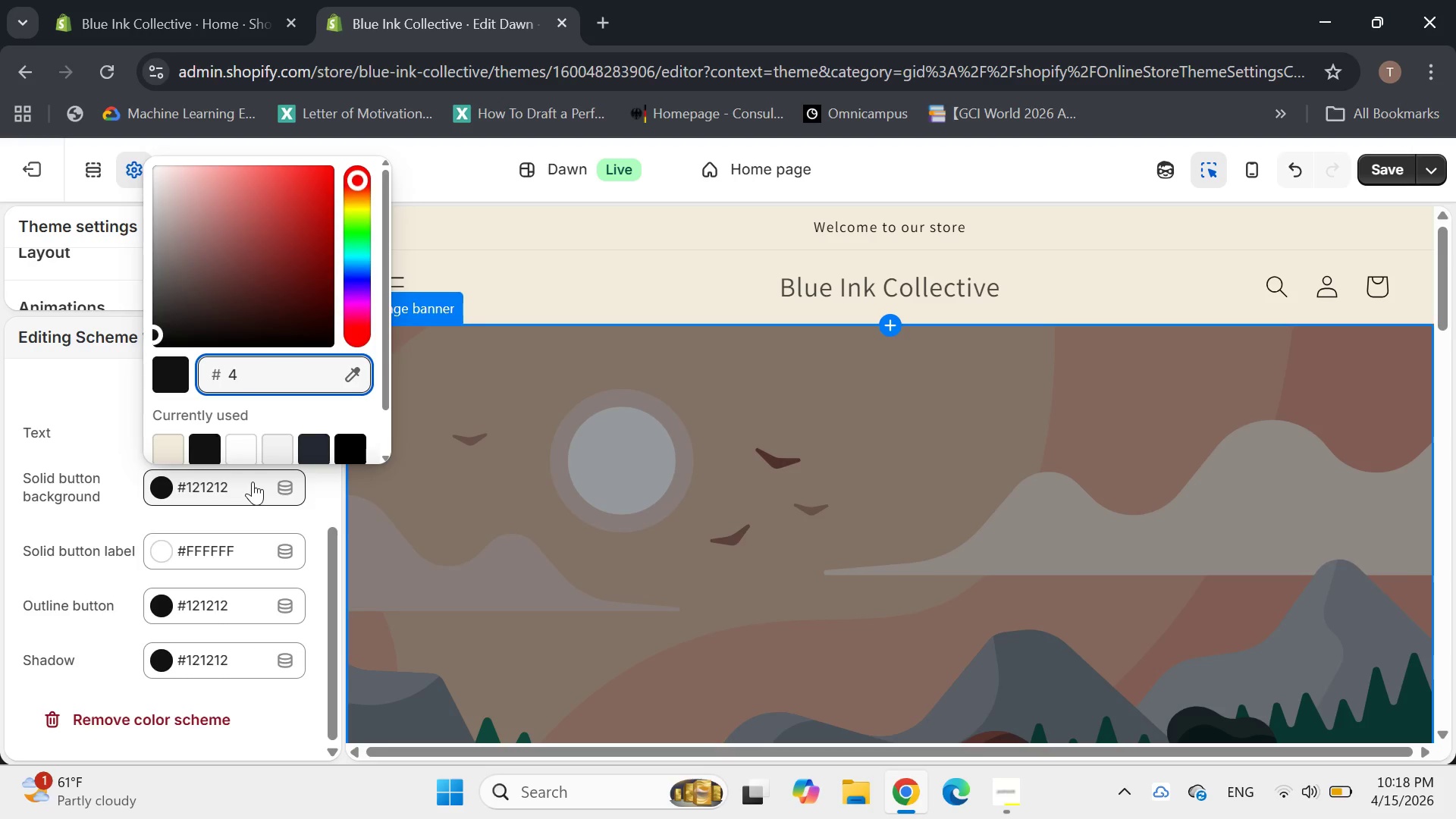 
key(B)
 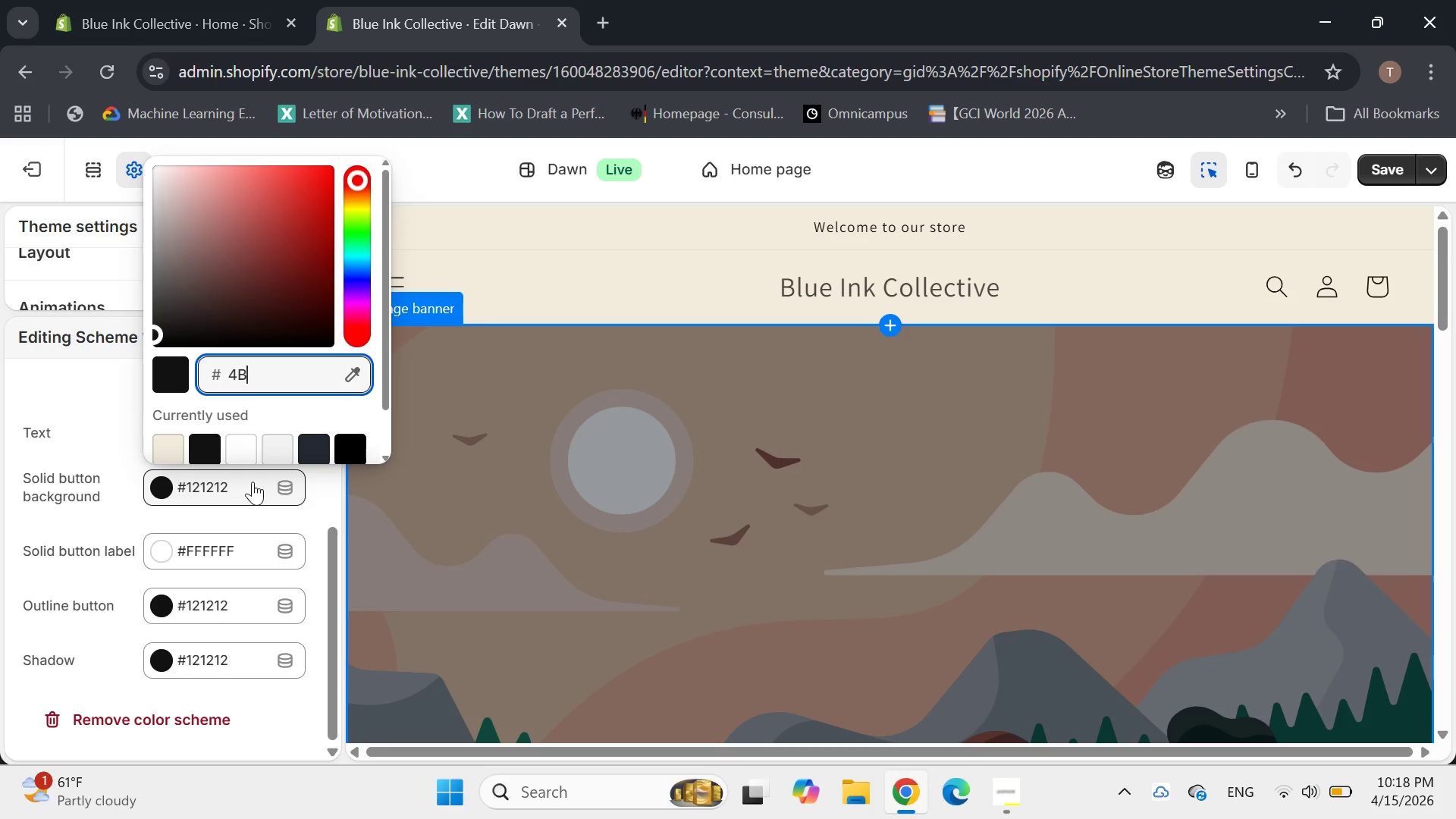 
wait(6.03)
 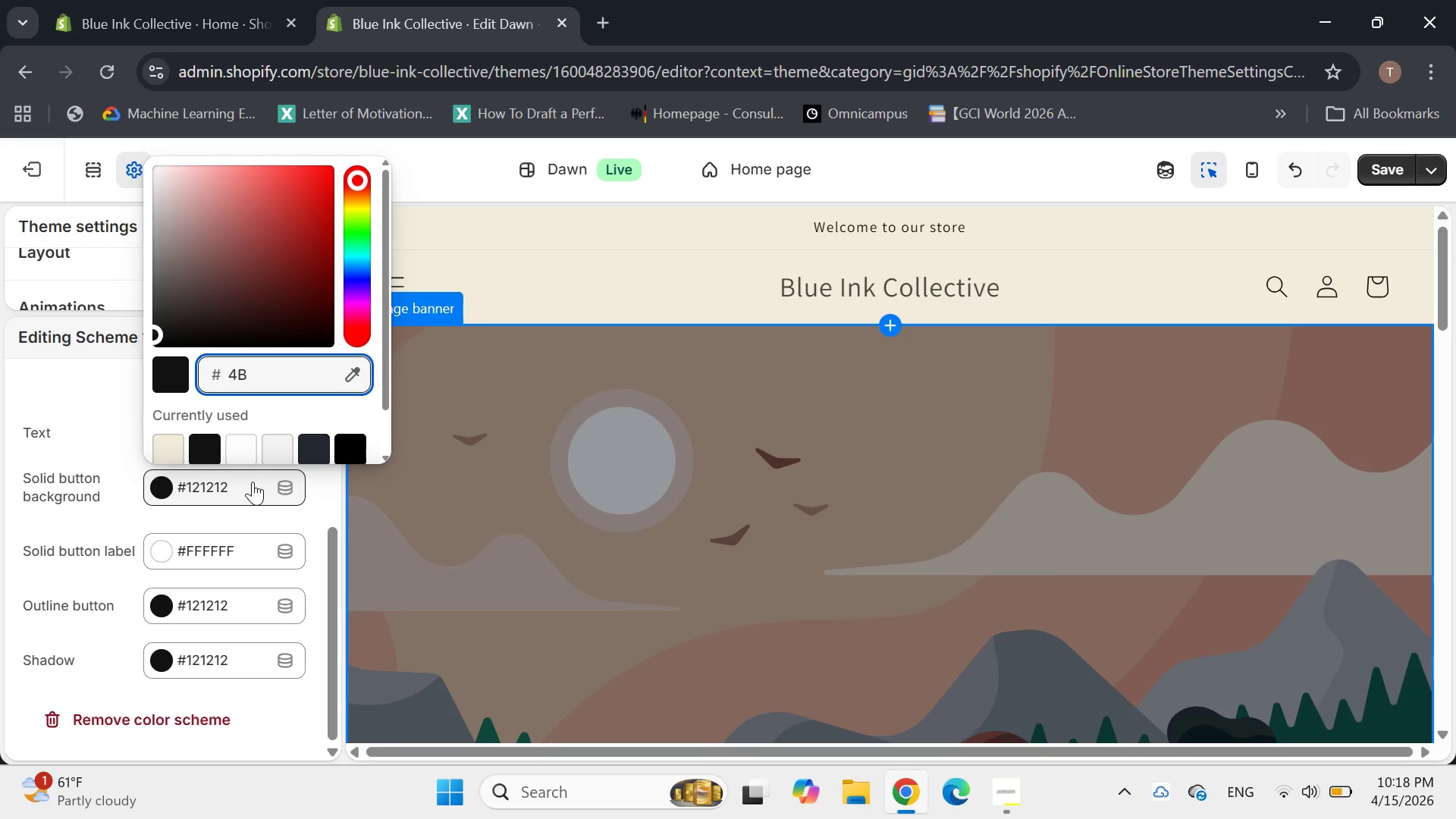 
type(55)
 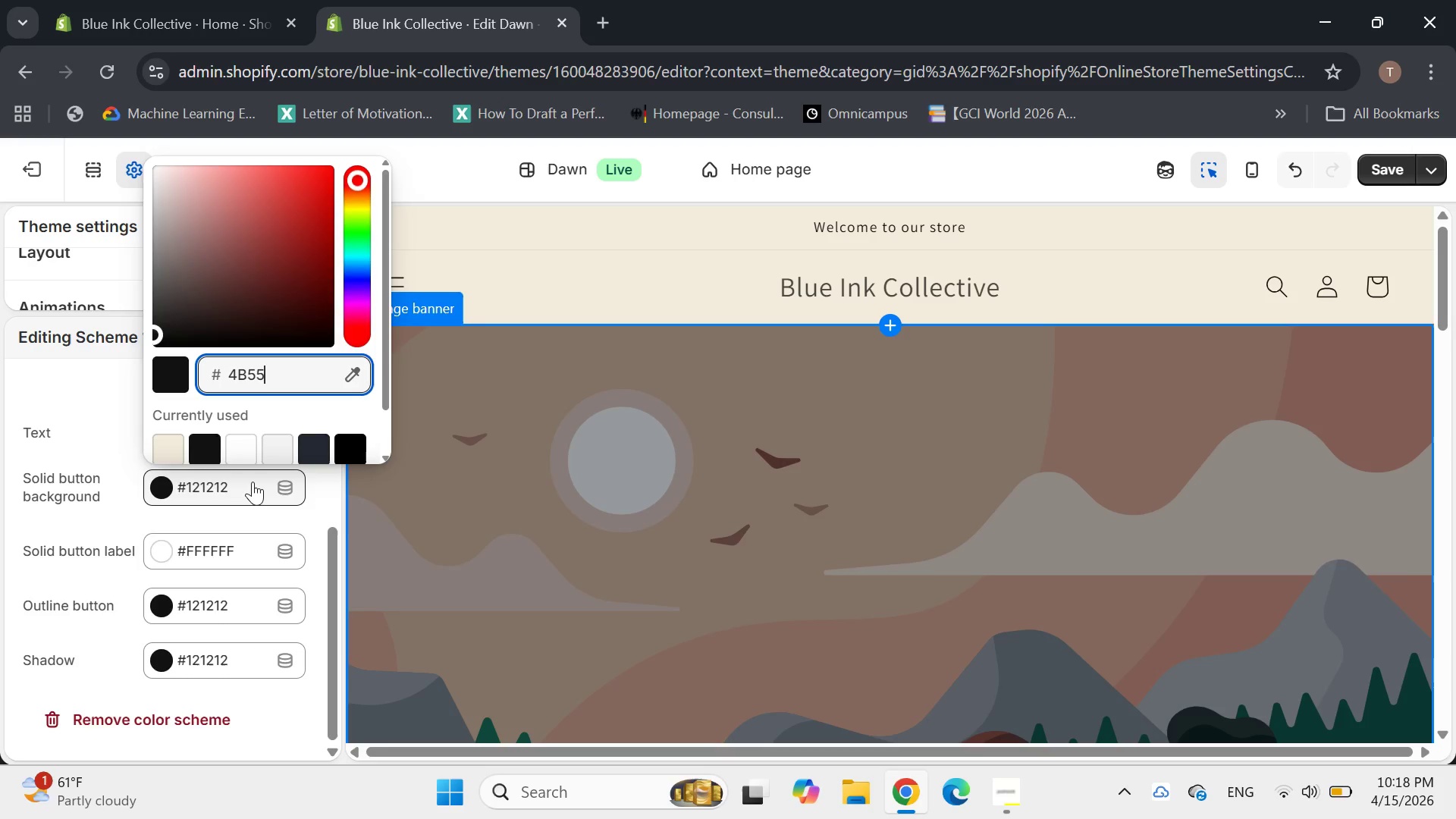 
key(6)
 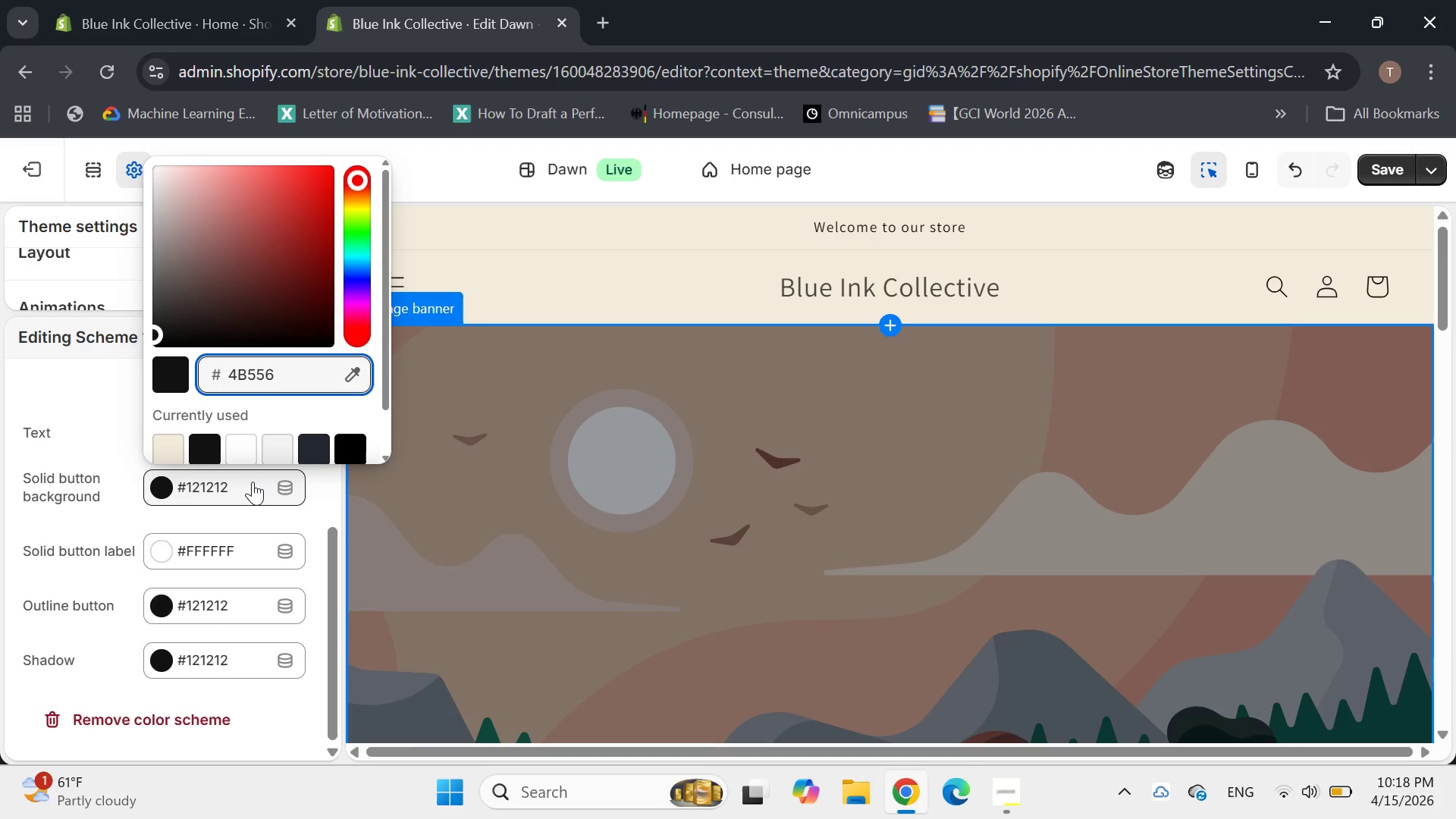 
key(3)
 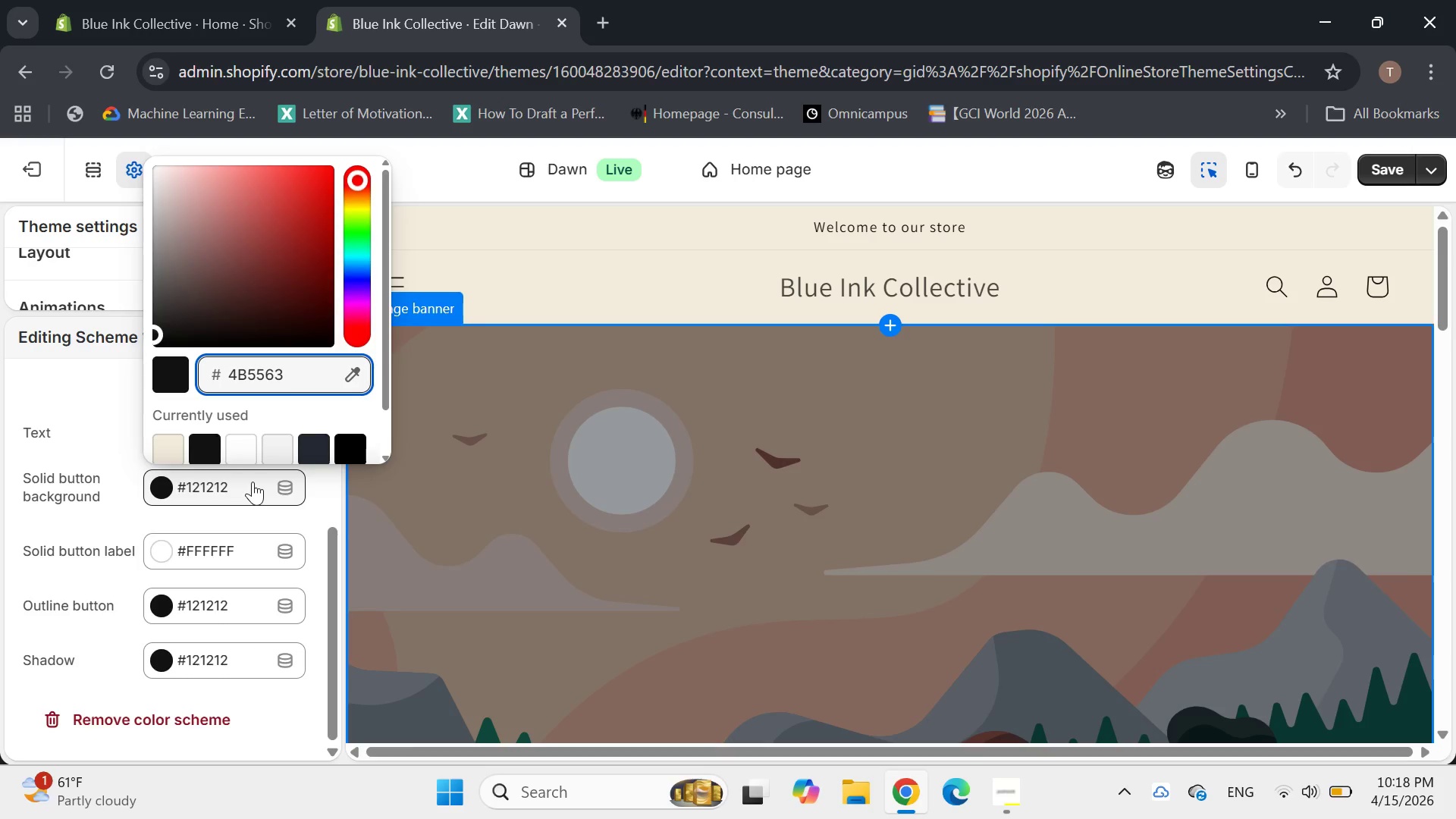 
left_click([76, 415])
 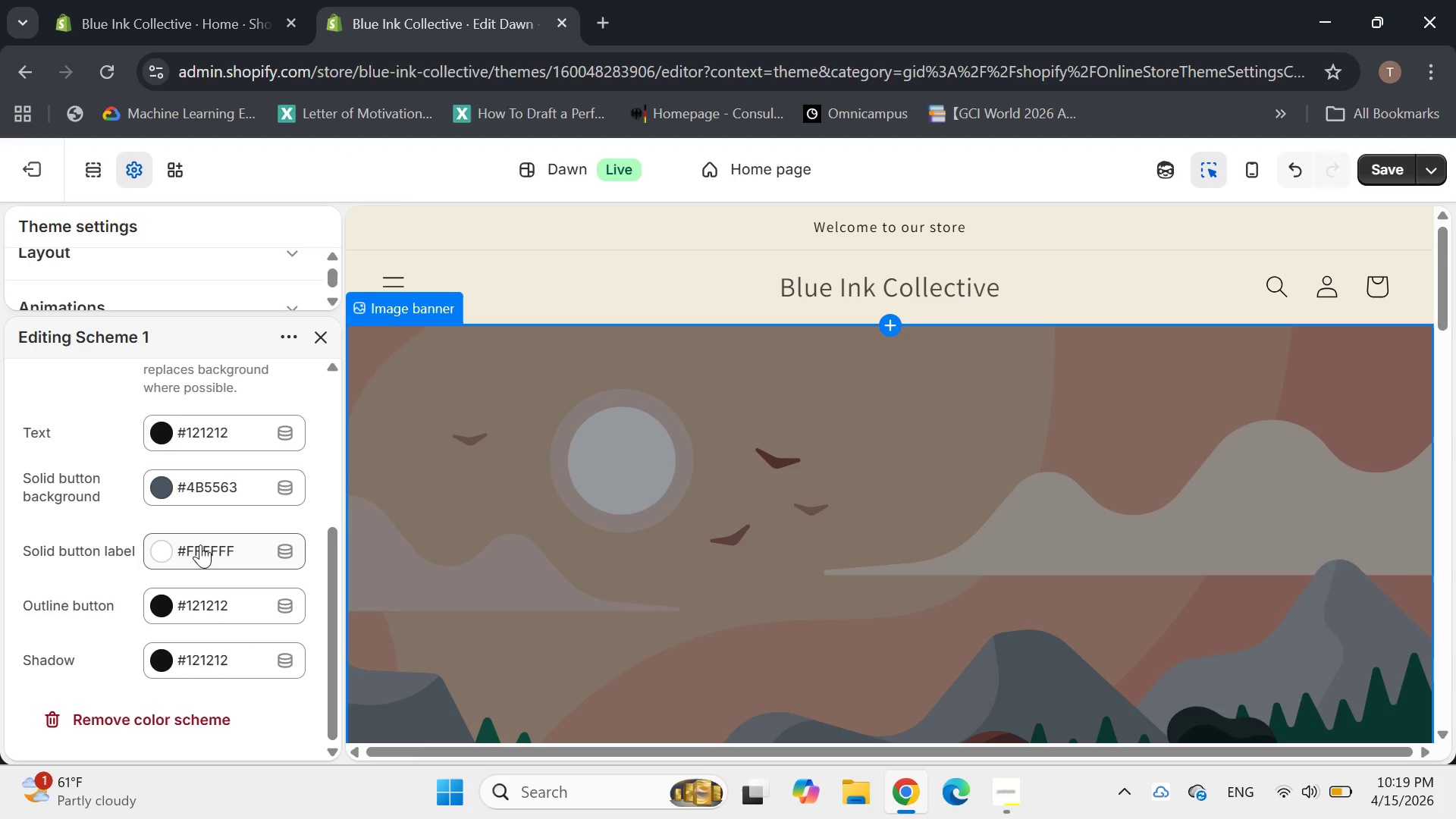 
scroll: coordinate [430, 476], scroll_direction: down, amount: 5.0
 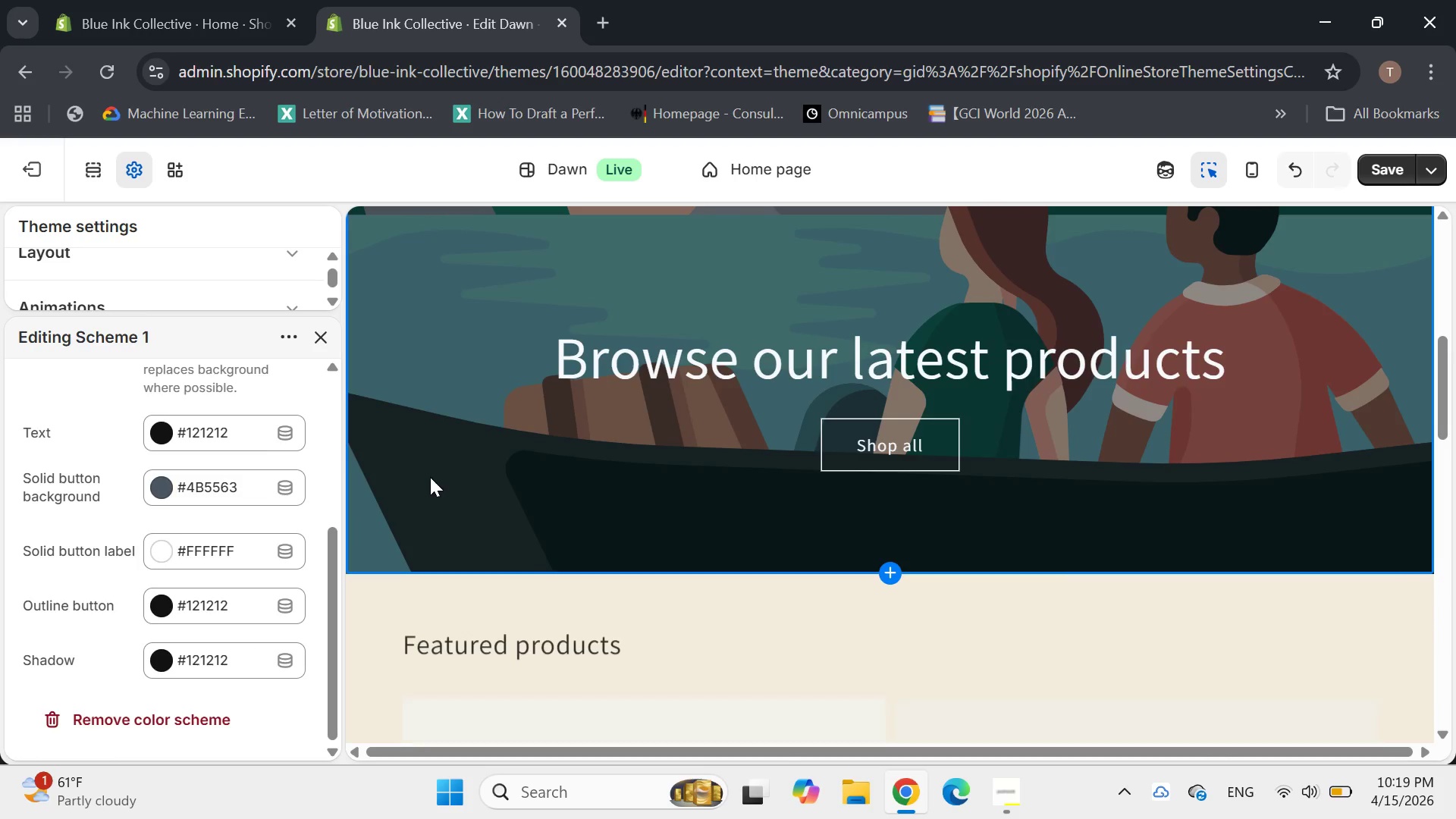 
scroll: coordinate [430, 477], scroll_direction: up, amount: 2.0
 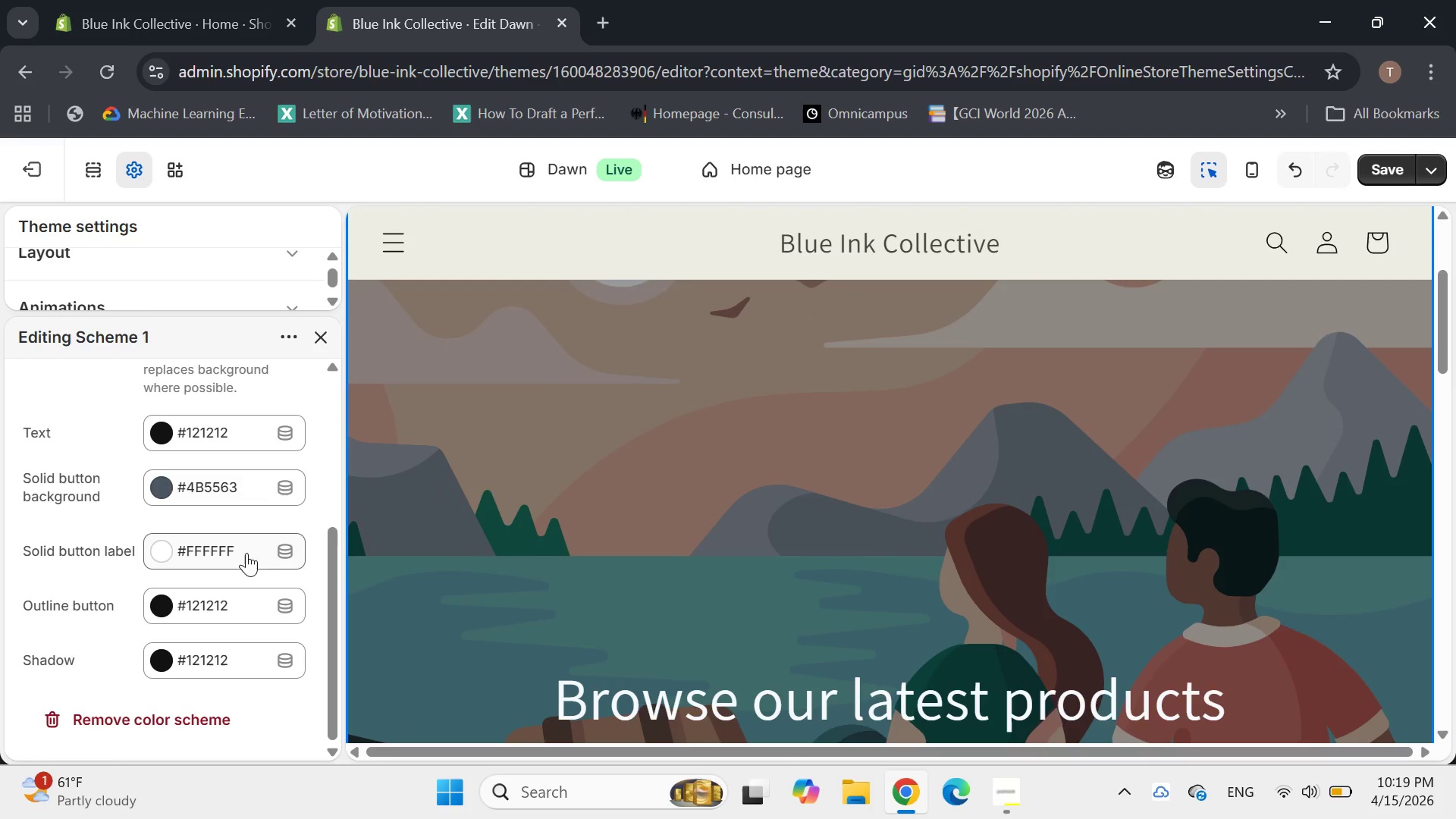 
left_click([231, 554])
 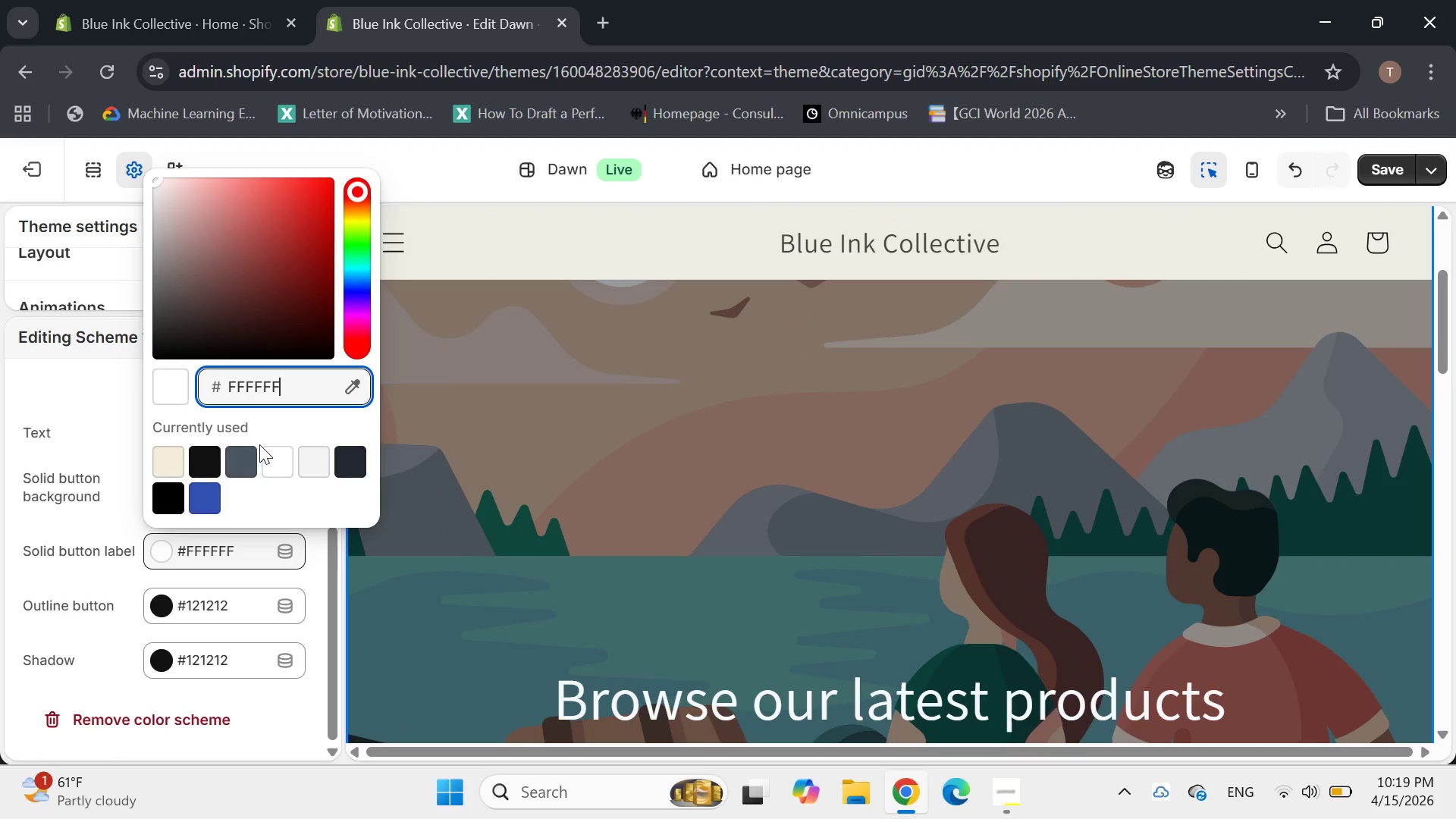 
hold_key(key=Backspace, duration=0.81)
 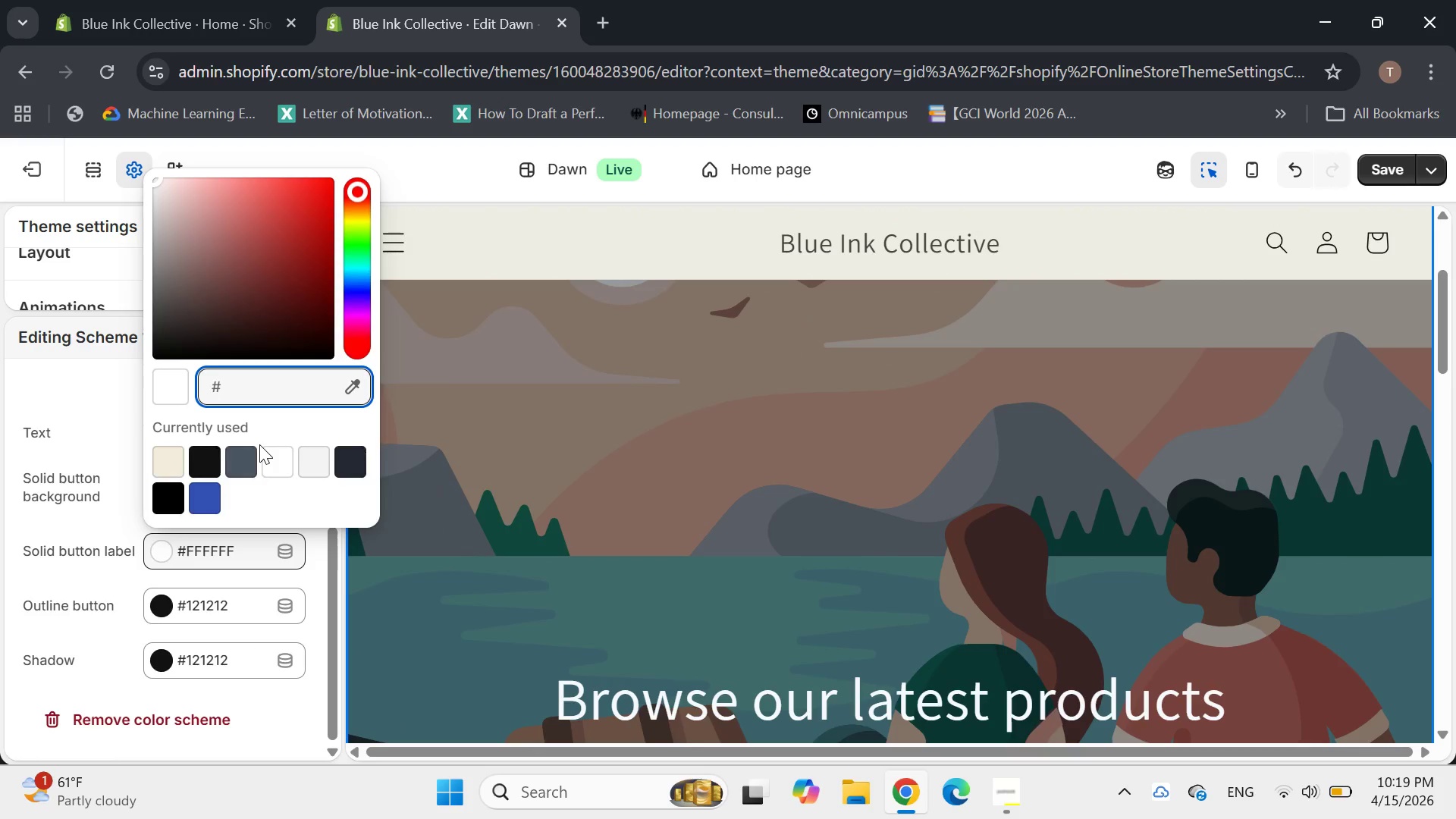 
type(121212)
 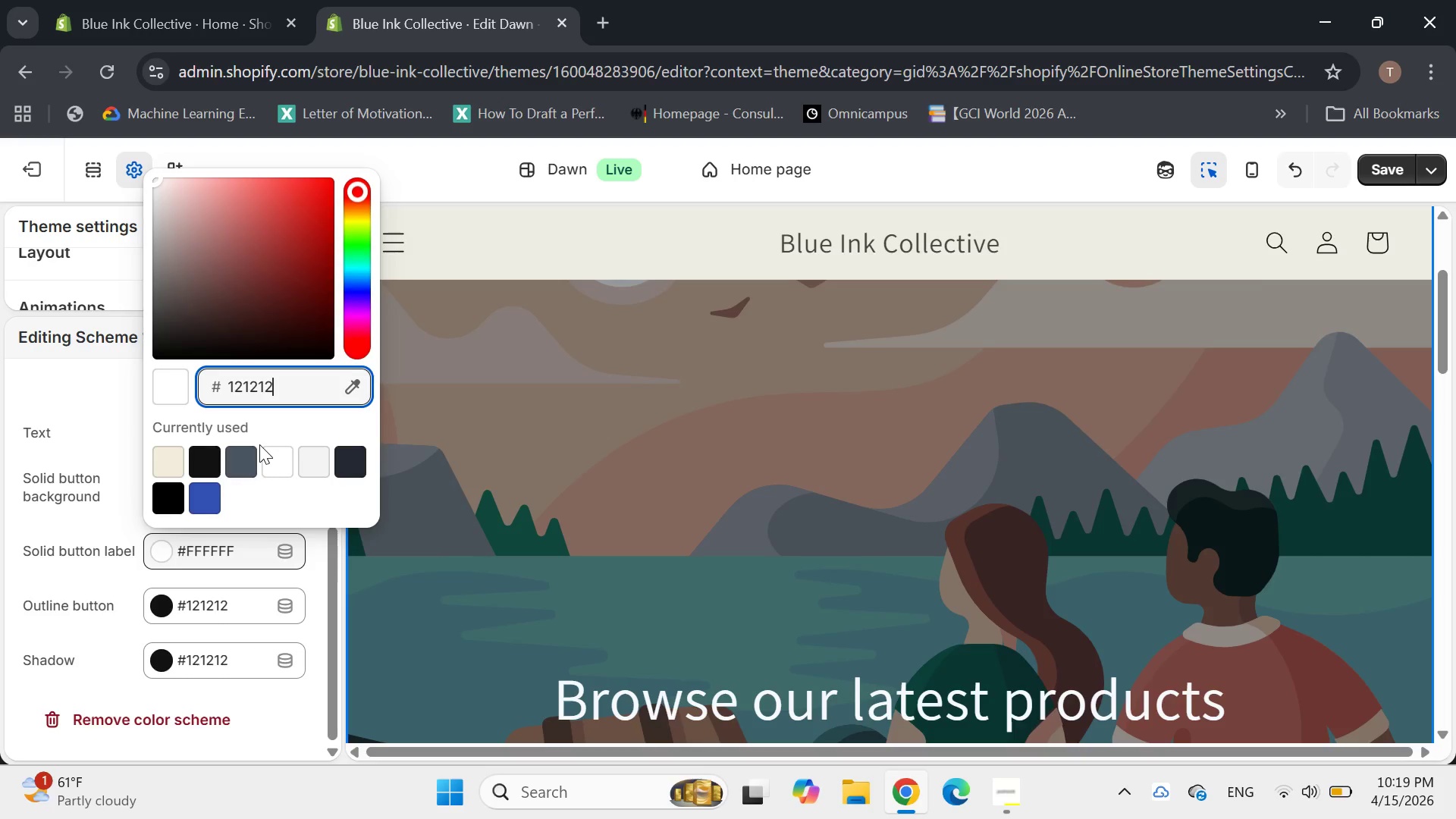 
key(Enter)
 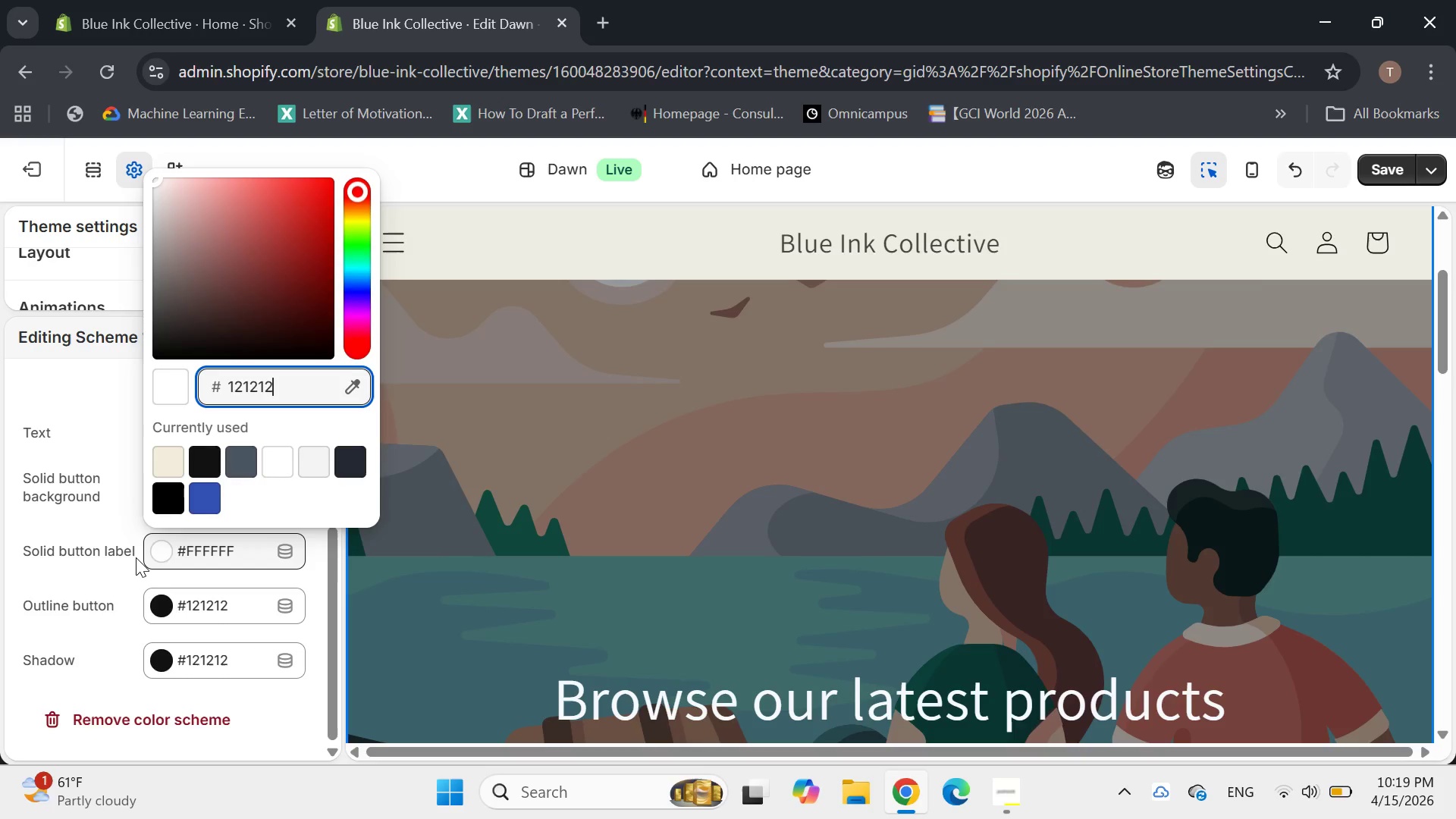 
left_click([124, 571])
 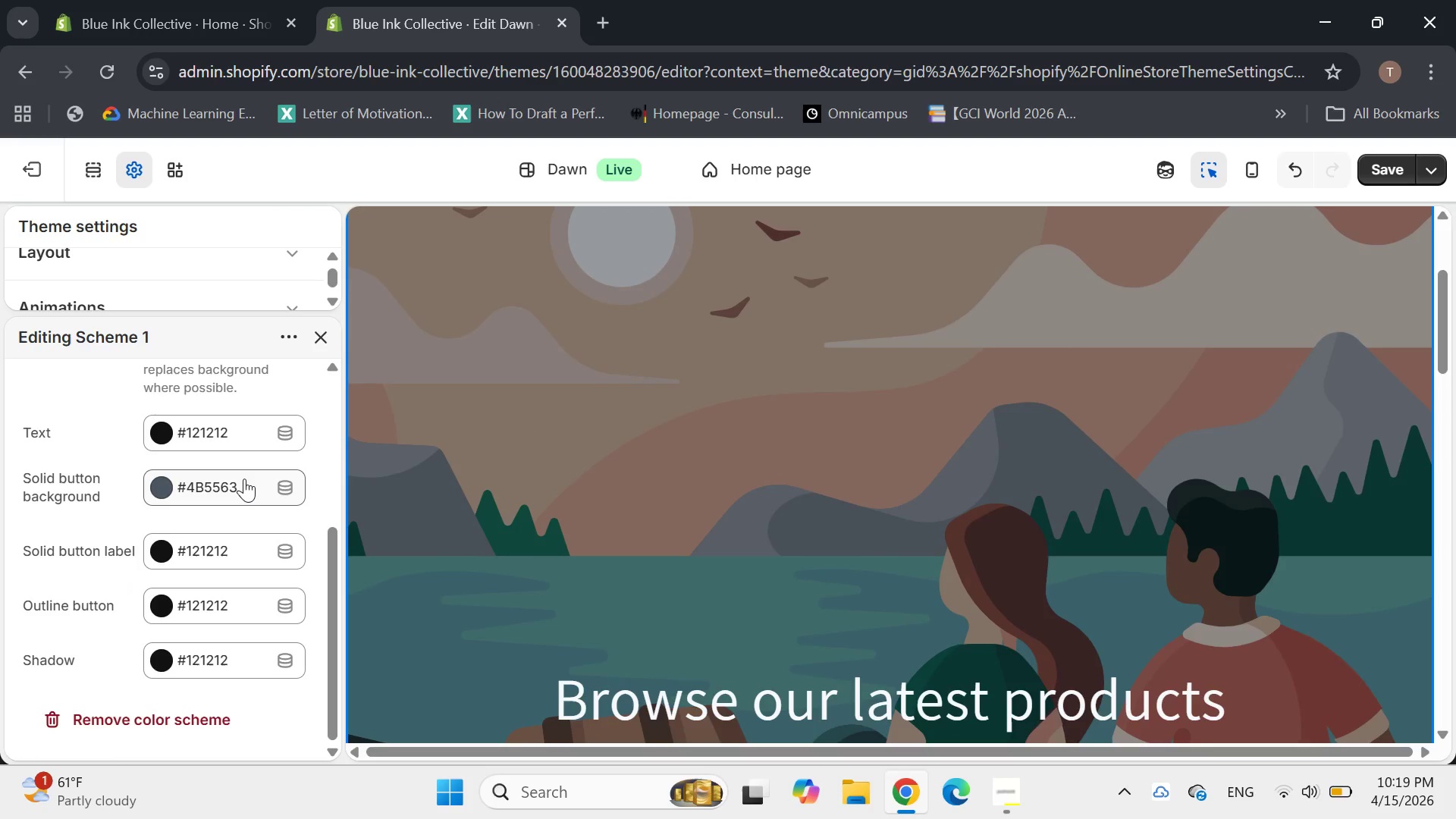 
scroll: coordinate [244, 479], scroll_direction: up, amount: 1.0
 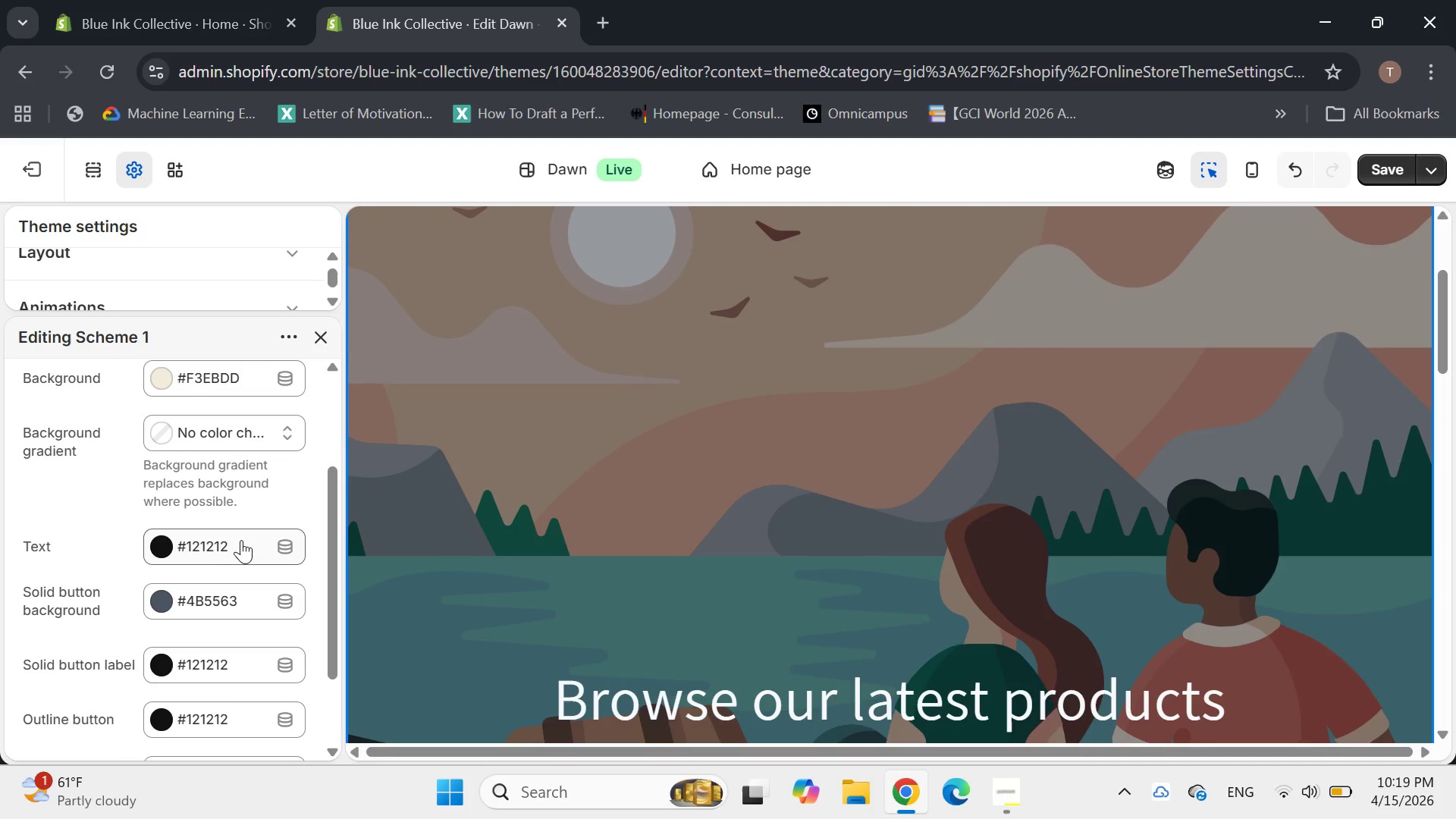 
left_click([241, 539])
 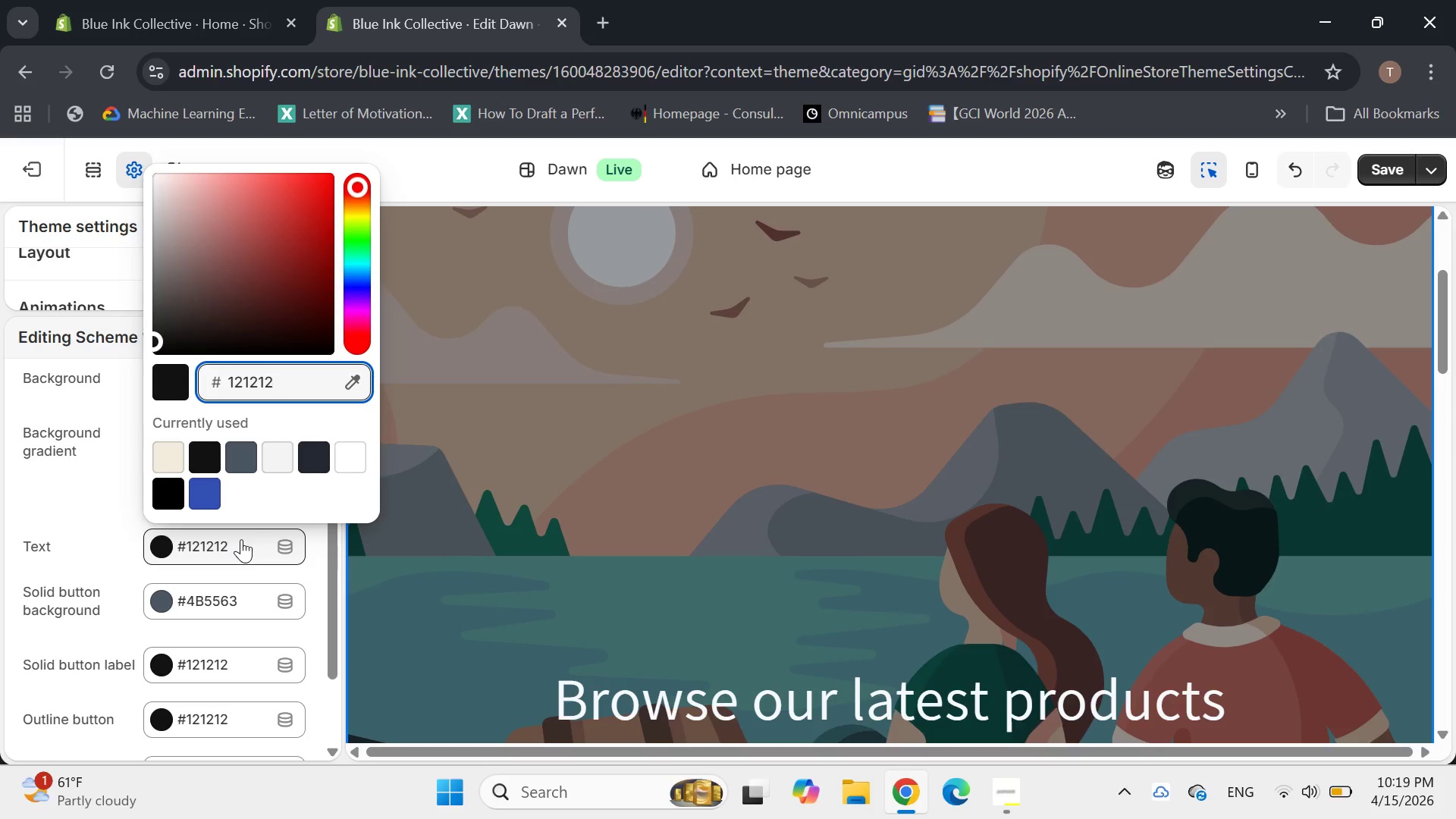 
key(Backspace)
key(Backspace)
key(Backspace)
key(Backspace)
key(Backspace)
type(D)
key(Backspace)
type(d2a44)
 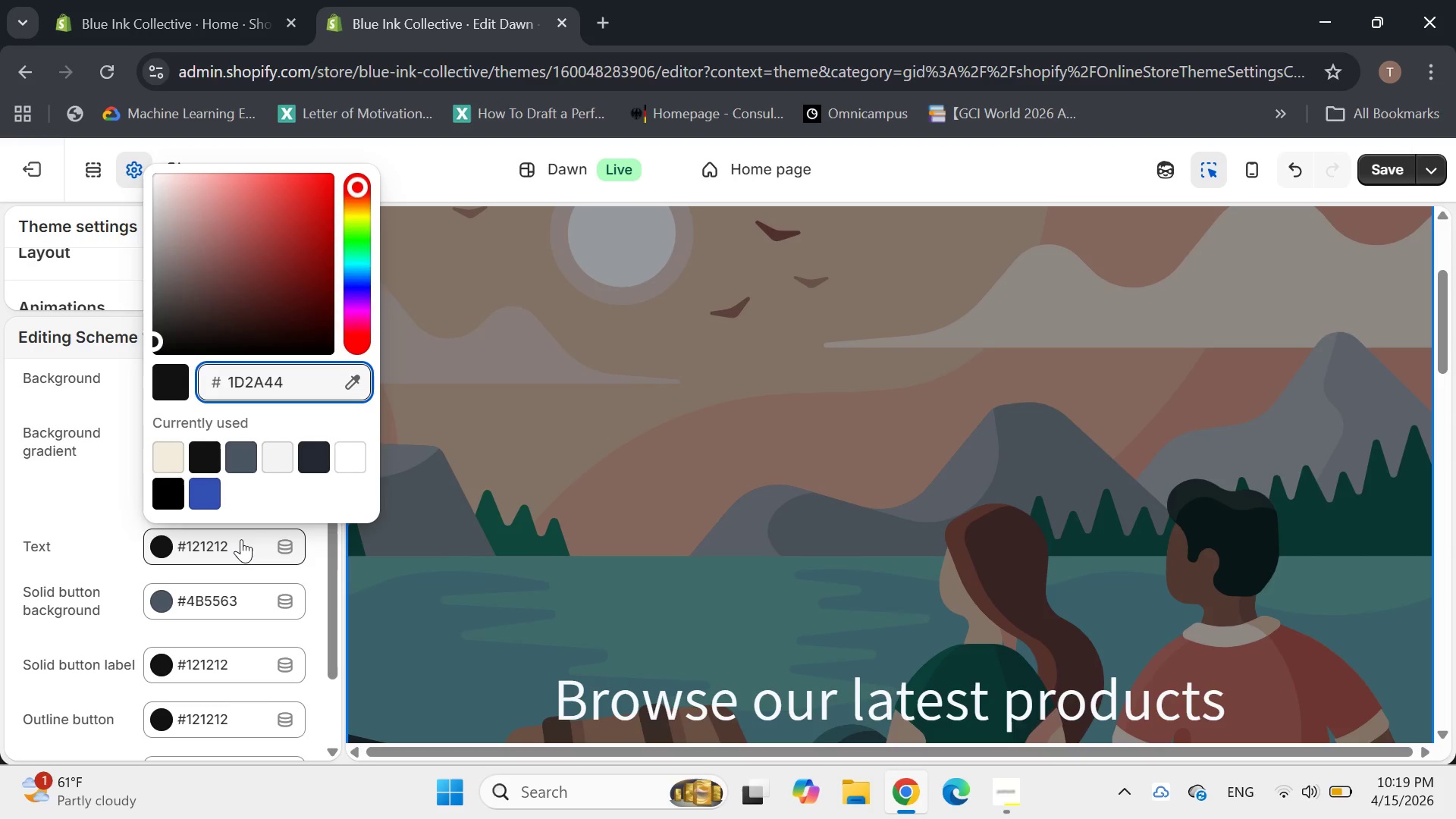 
left_click([33, 514])
 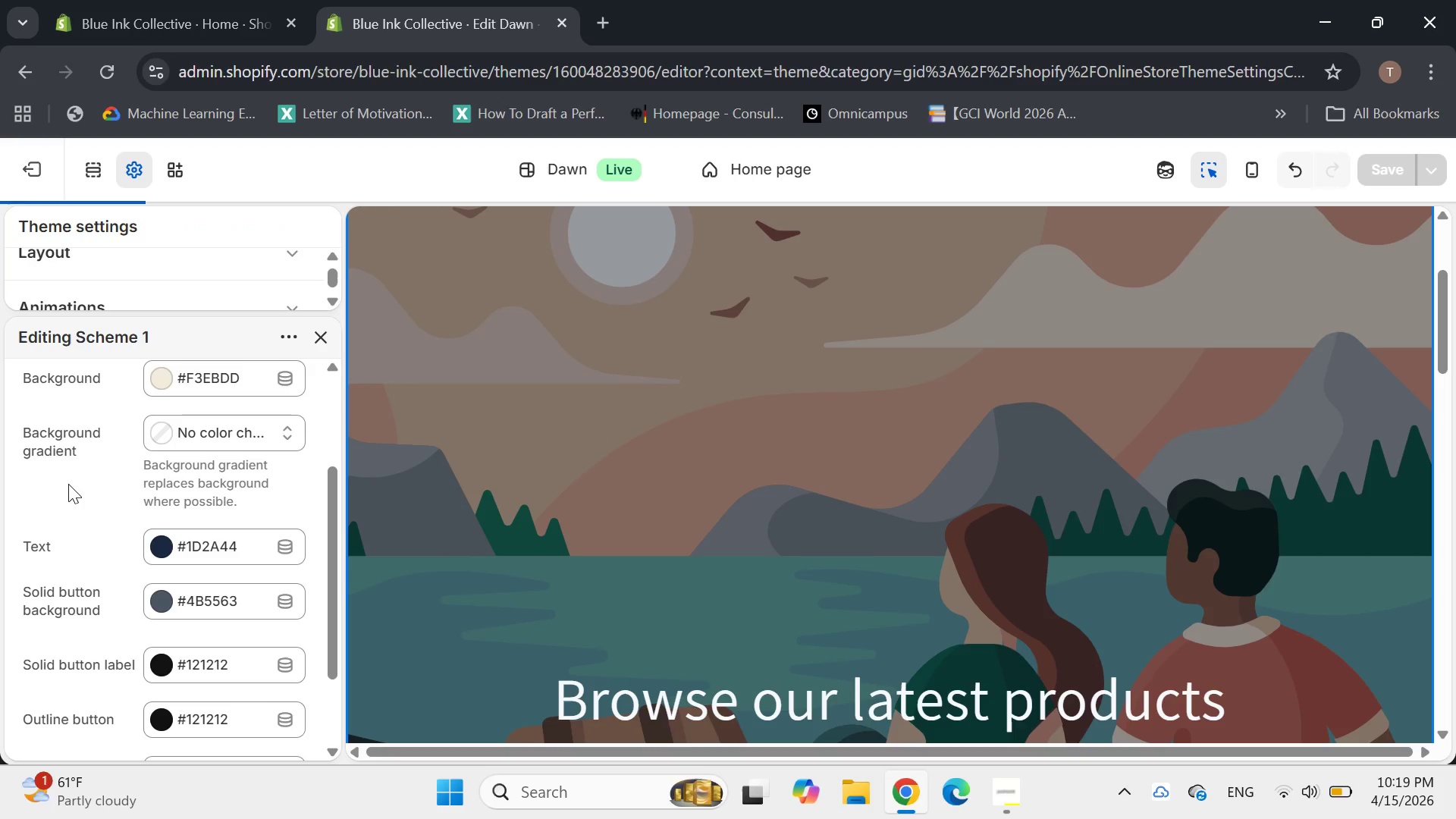 
scroll: coordinate [71, 479], scroll_direction: up, amount: 7.0
 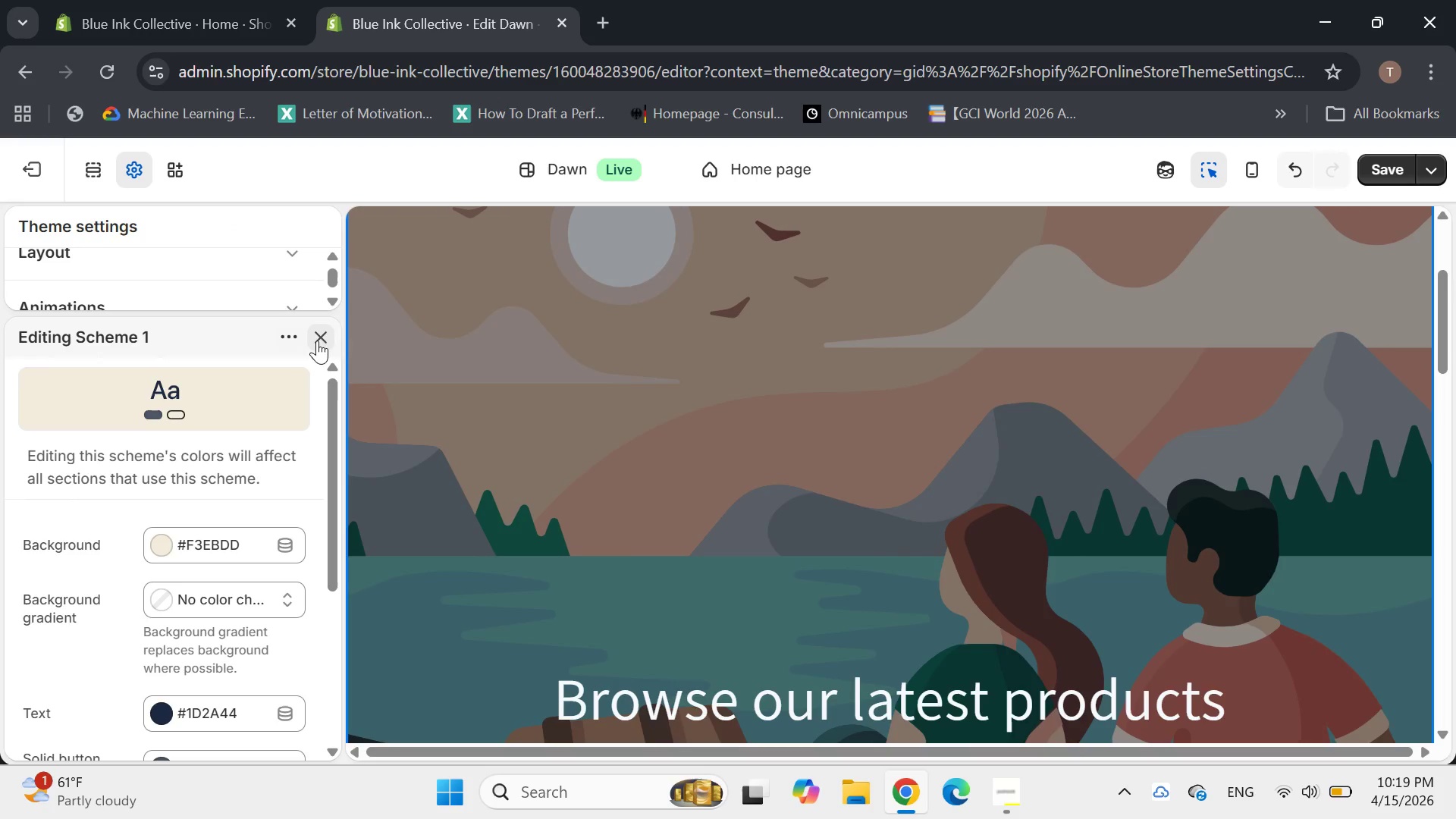 
left_click([318, 340])
 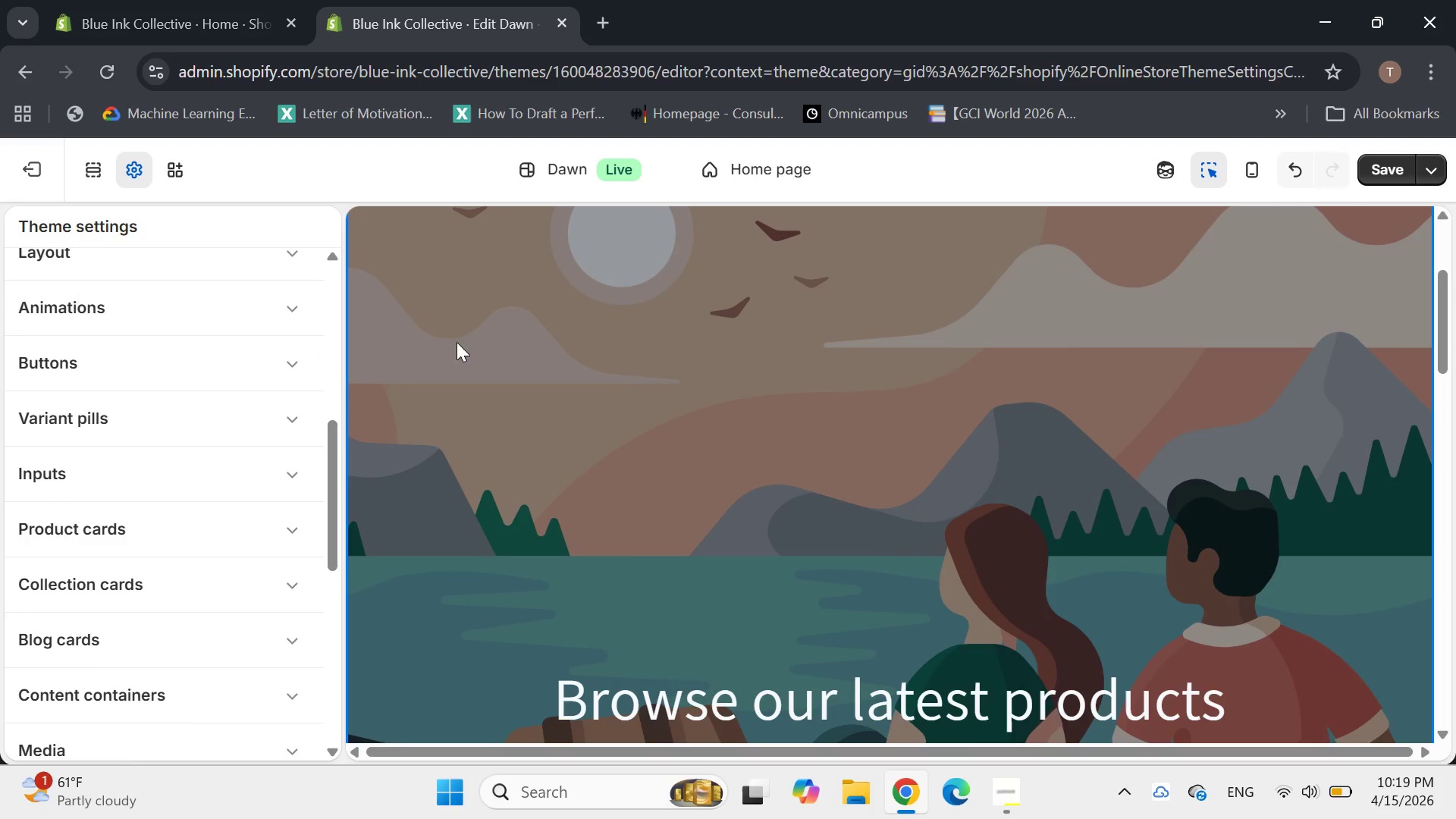 
scroll: coordinate [469, 339], scroll_direction: up, amount: 2.0
 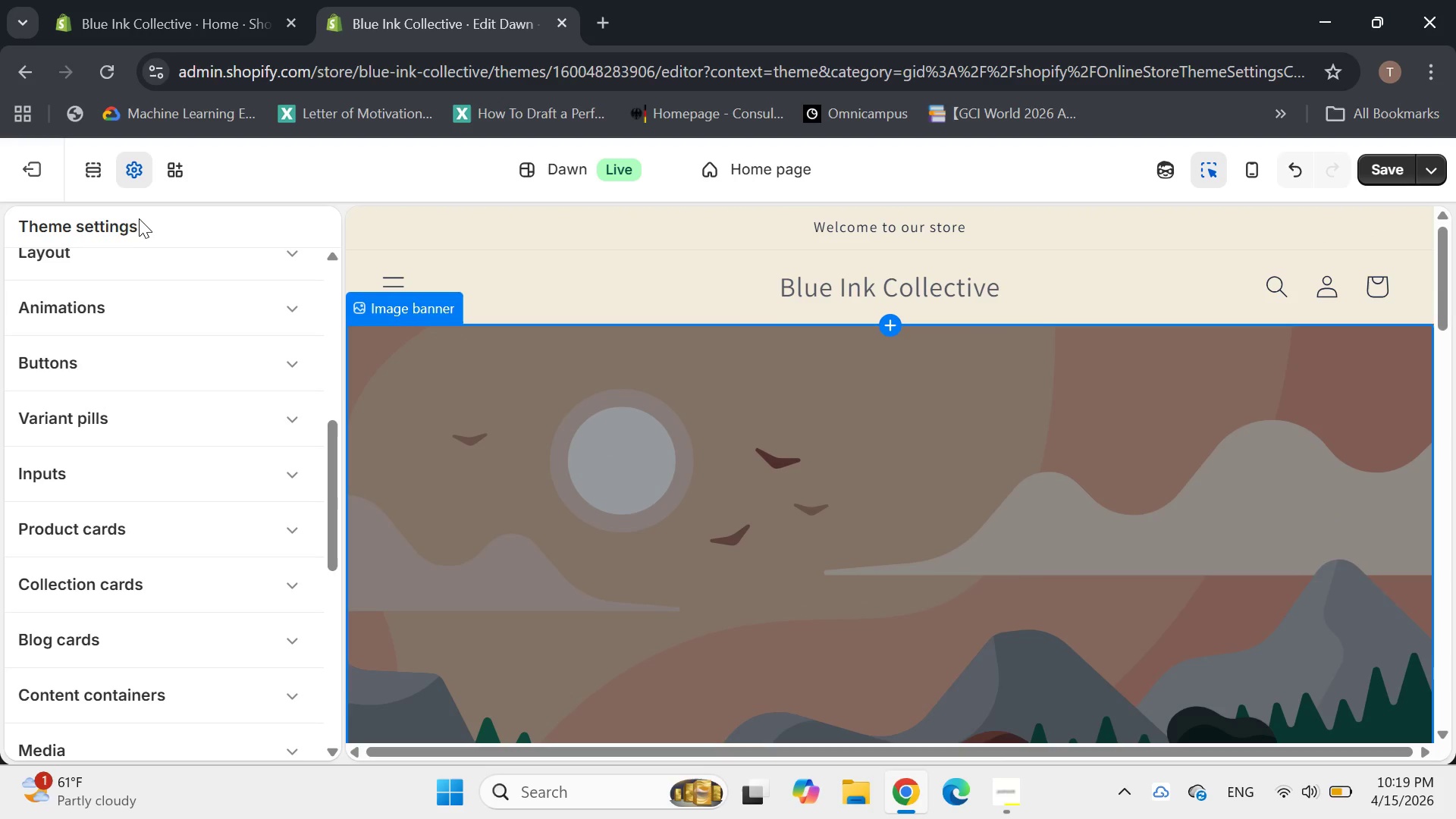 
left_click([136, 171])
 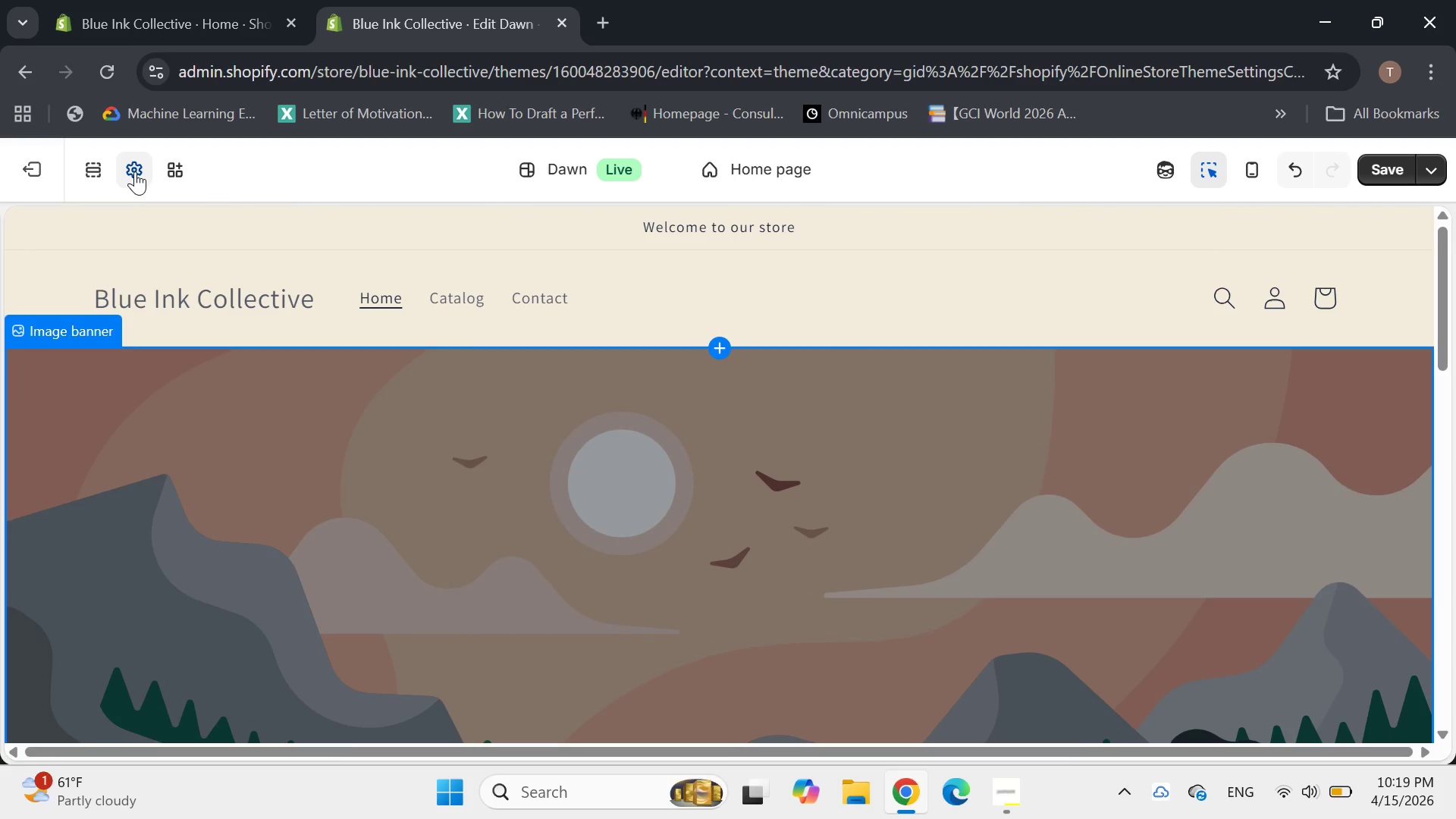 
left_click([135, 171])
 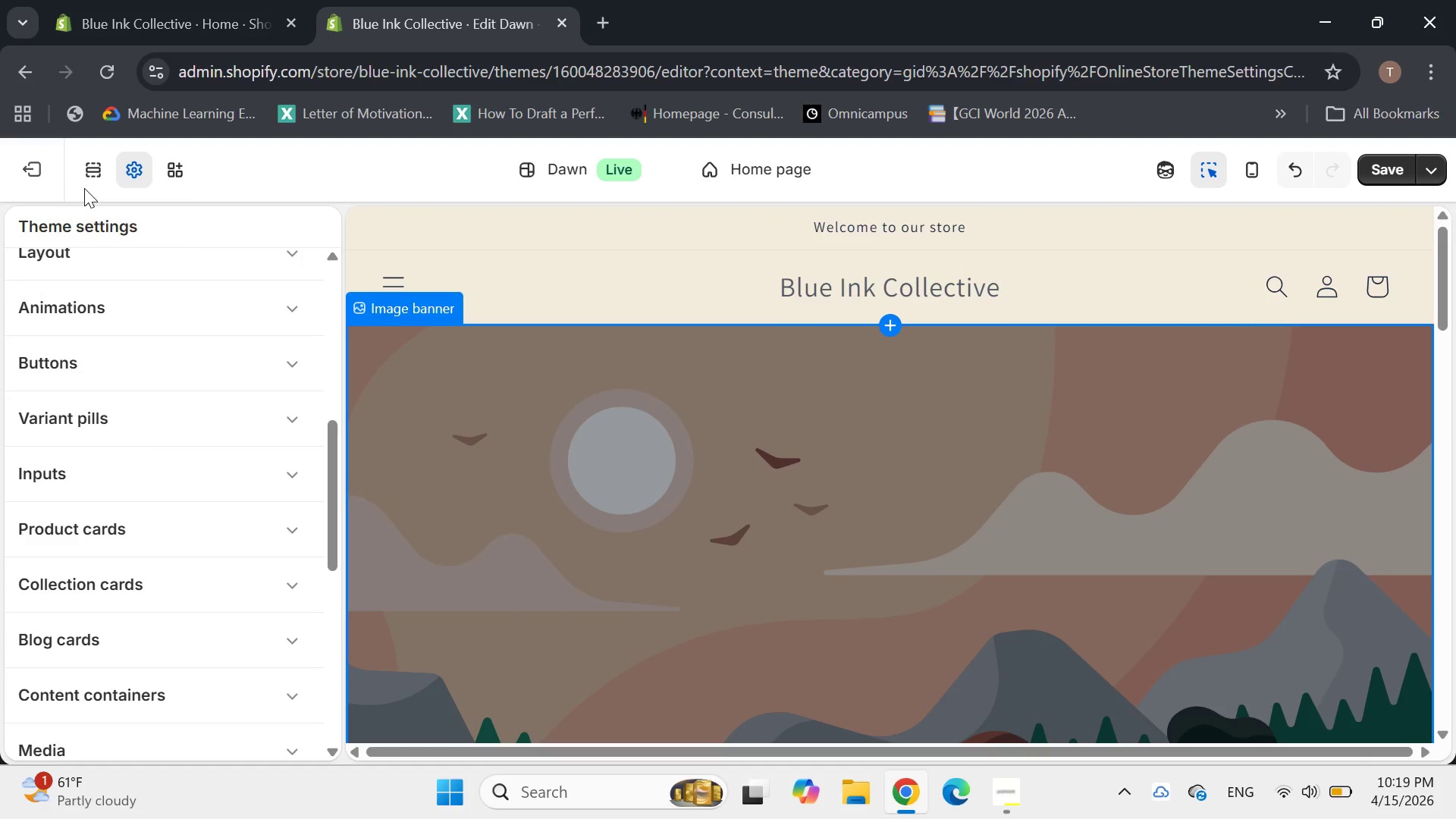 
left_click([86, 183])
 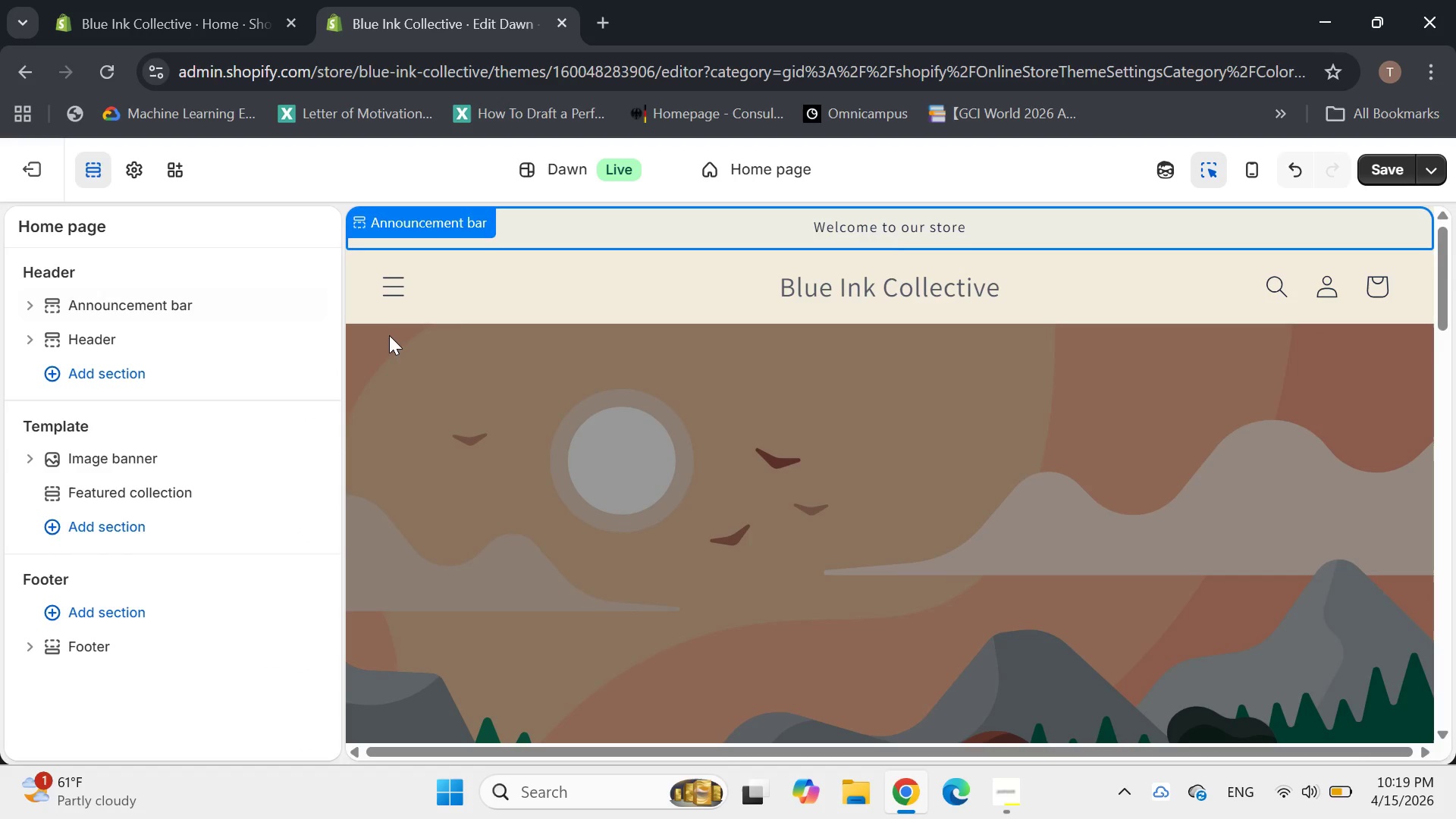 
mouse_move([359, 326])
 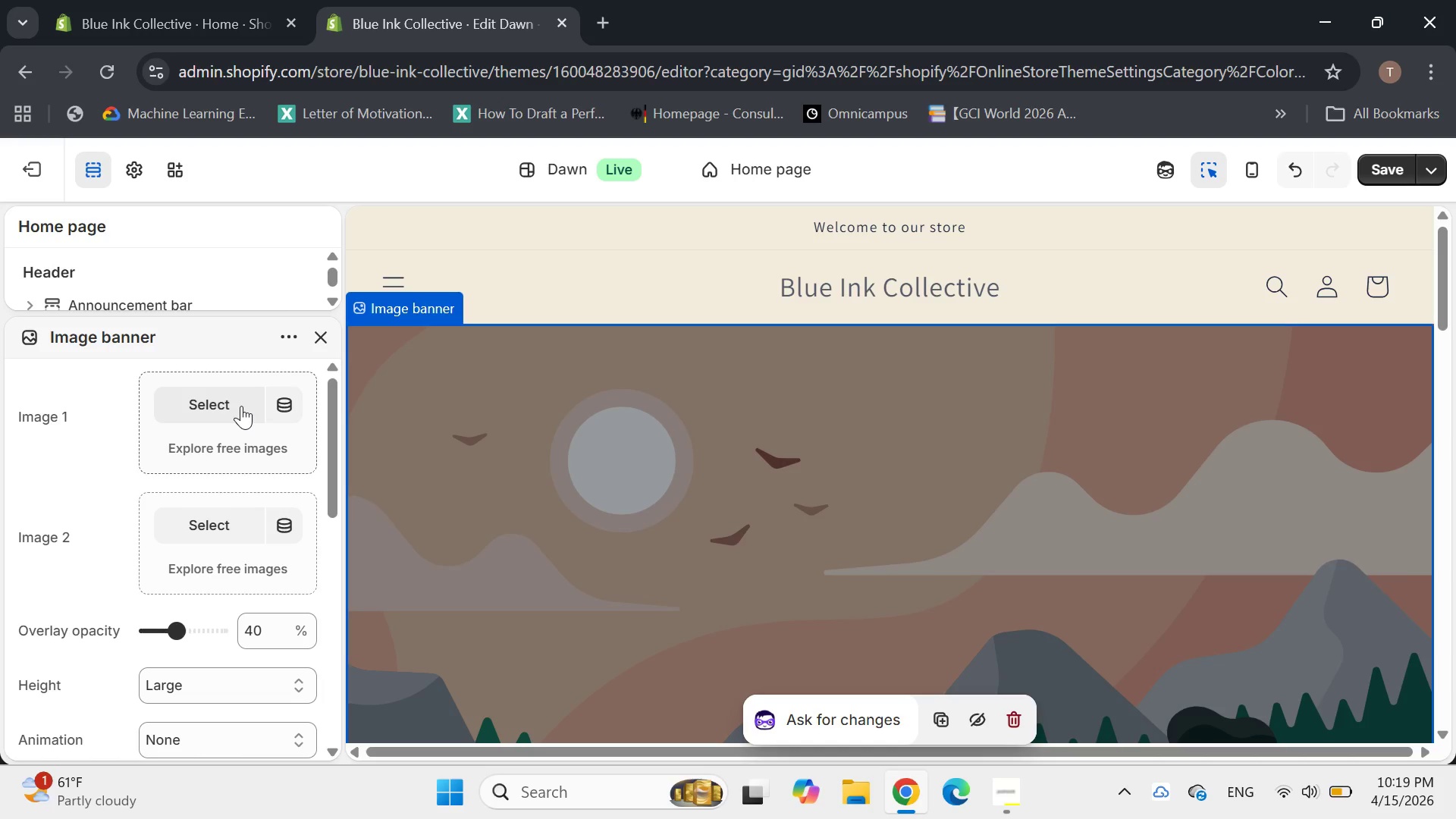 
left_click([241, 406])
 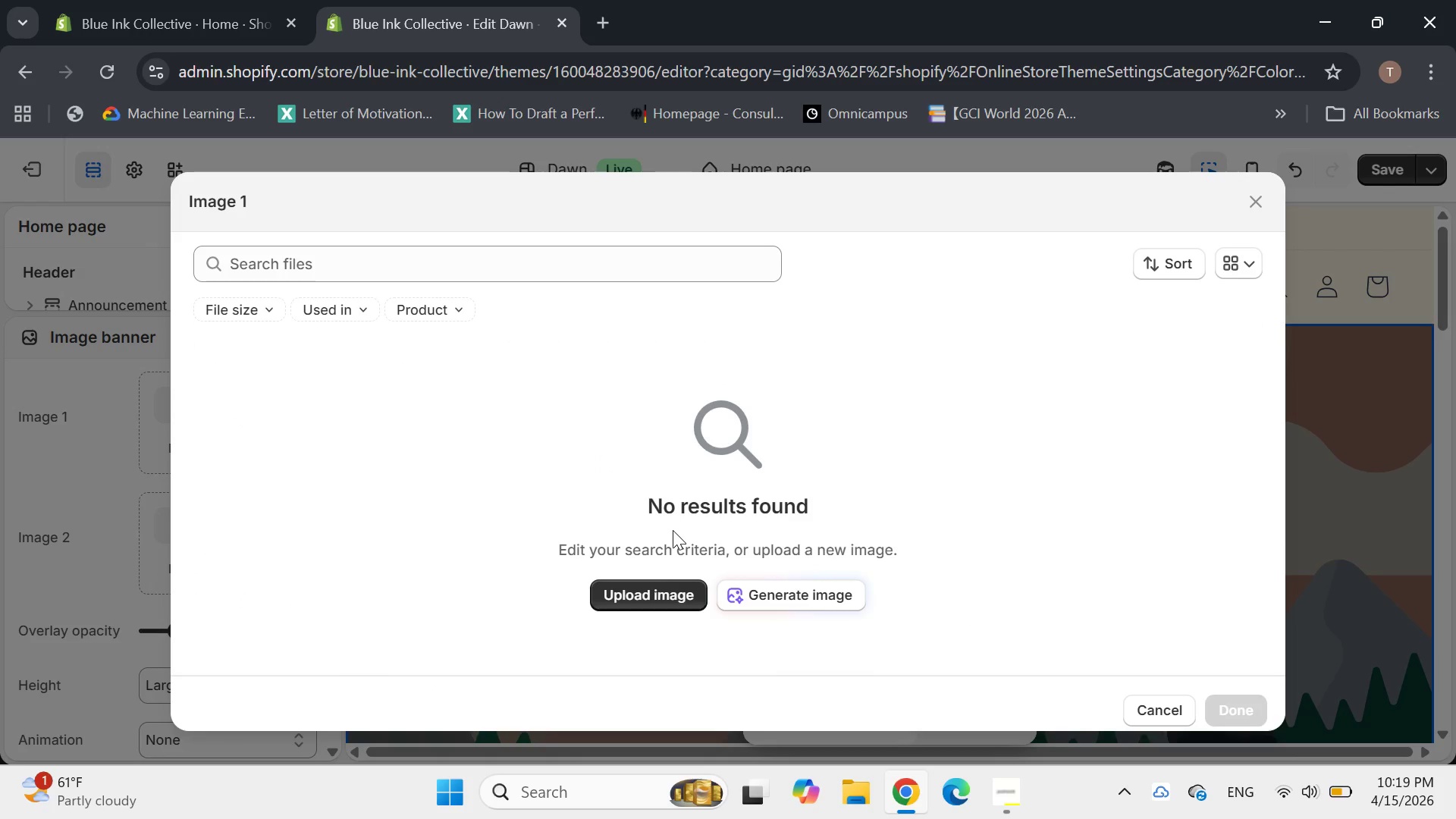 
left_click([654, 585])
 